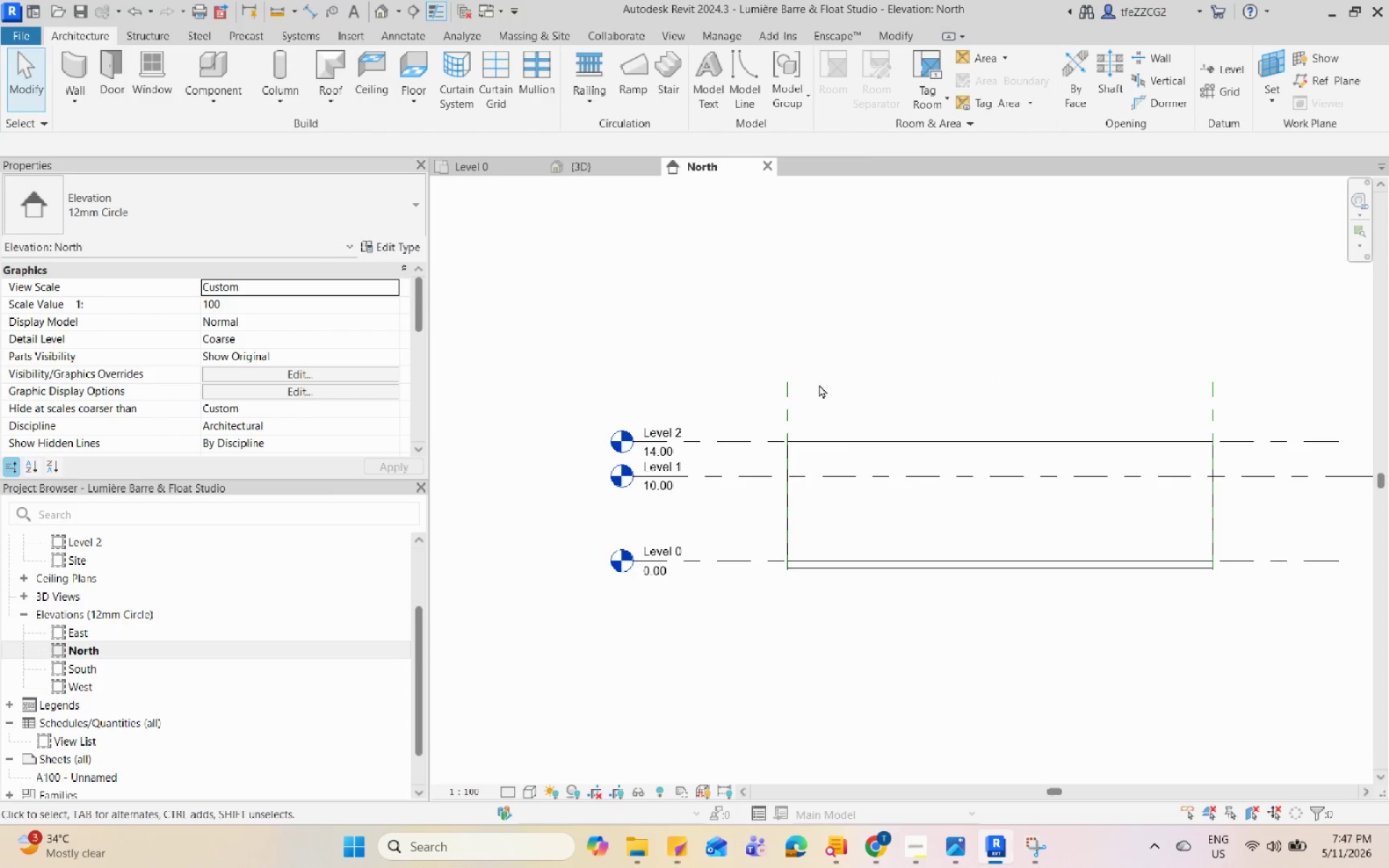 
left_click([501, 170])
 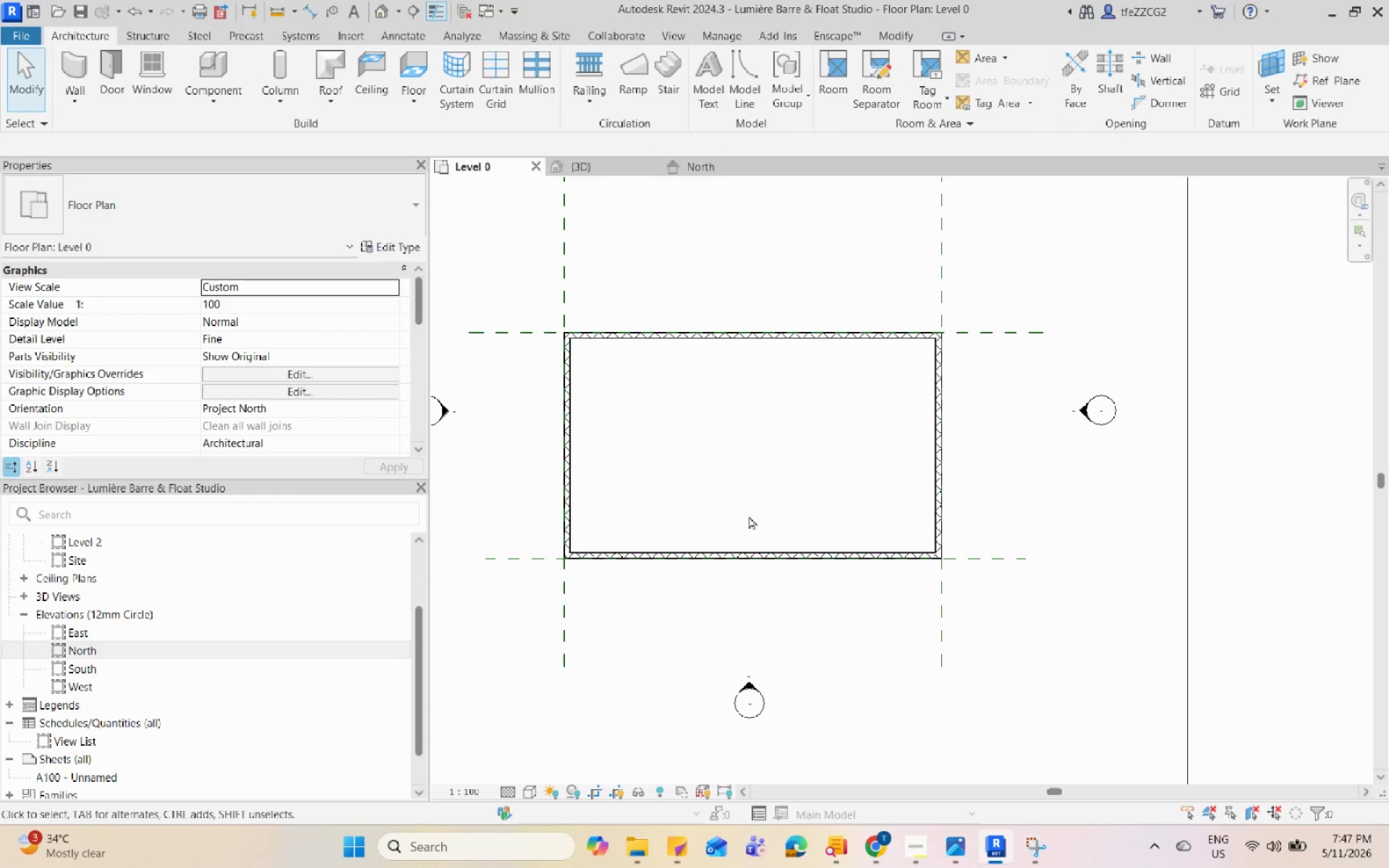 
scroll: coordinate [884, 505], scroll_direction: down, amount: 4.0
 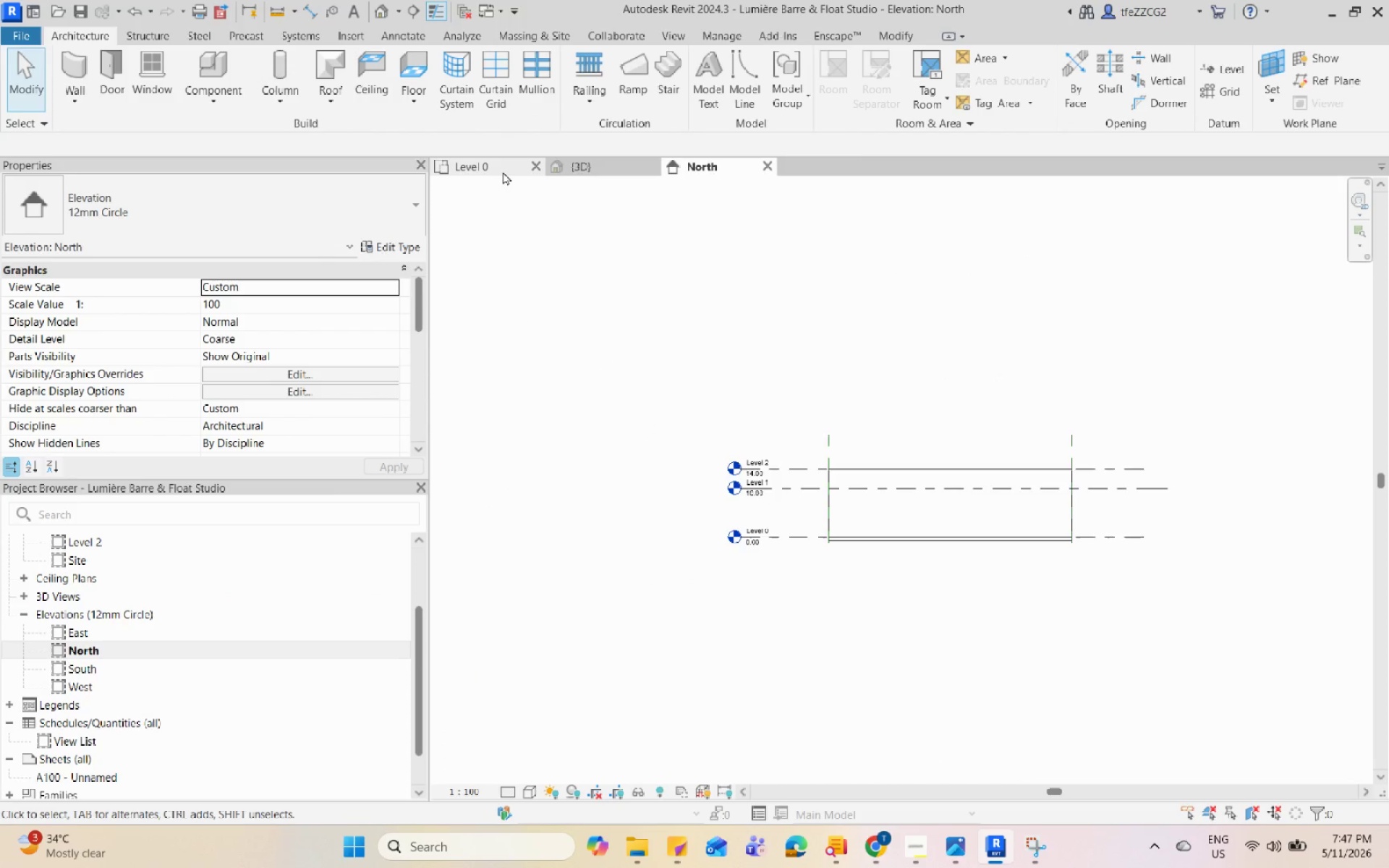 
left_click([747, 571])
 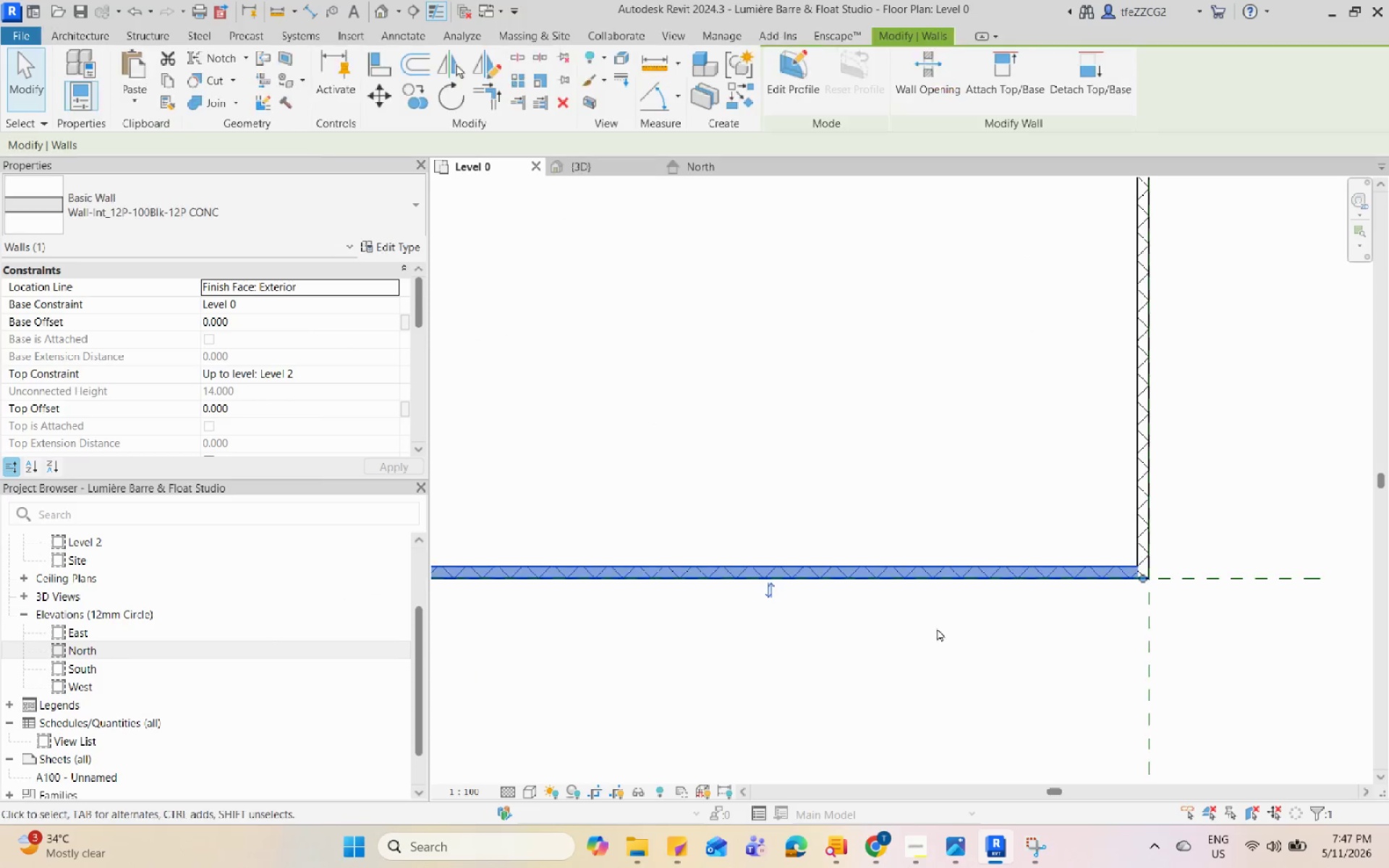 
scroll: coordinate [736, 539], scroll_direction: up, amount: 5.0
 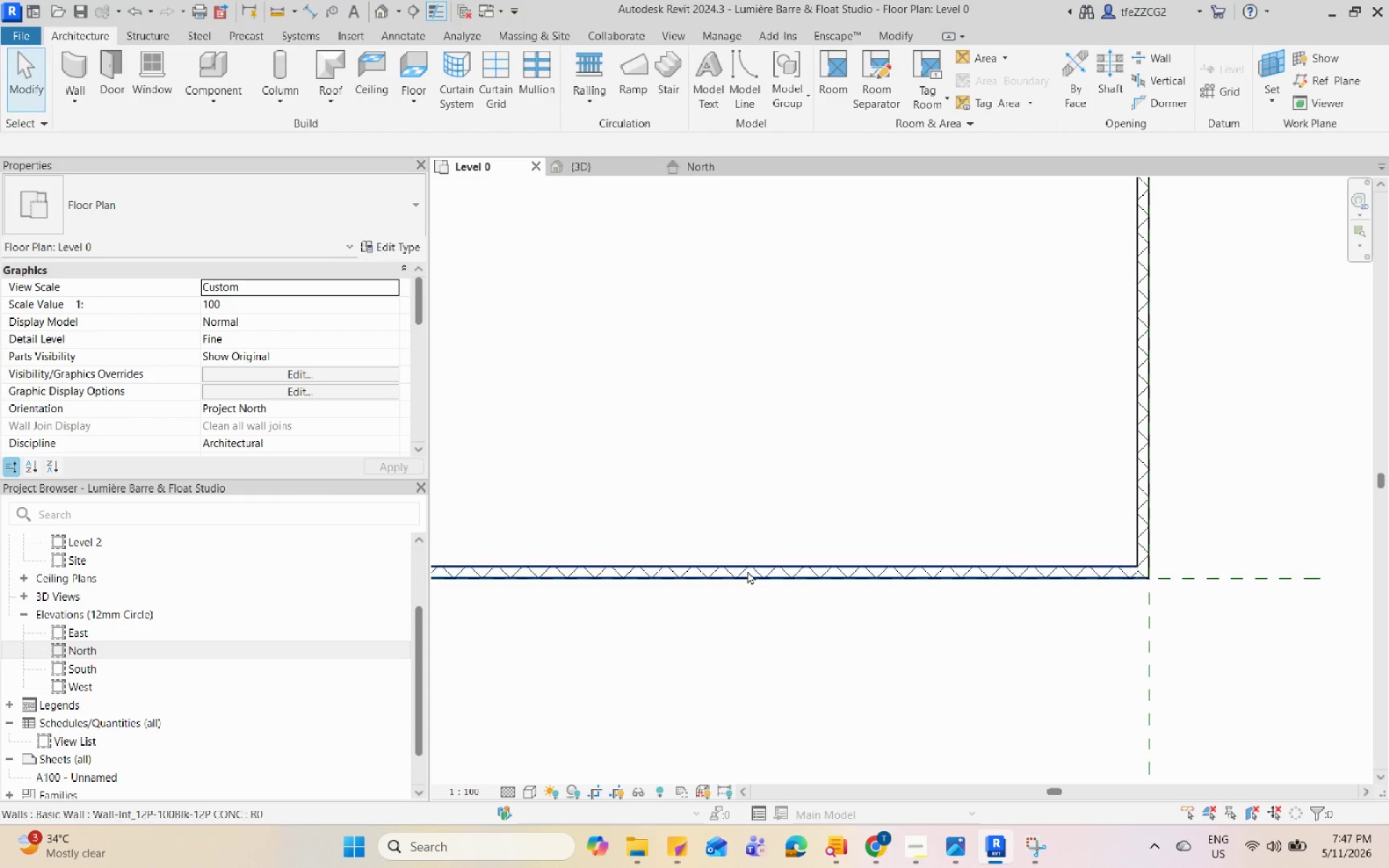 
left_click([1089, 498])
 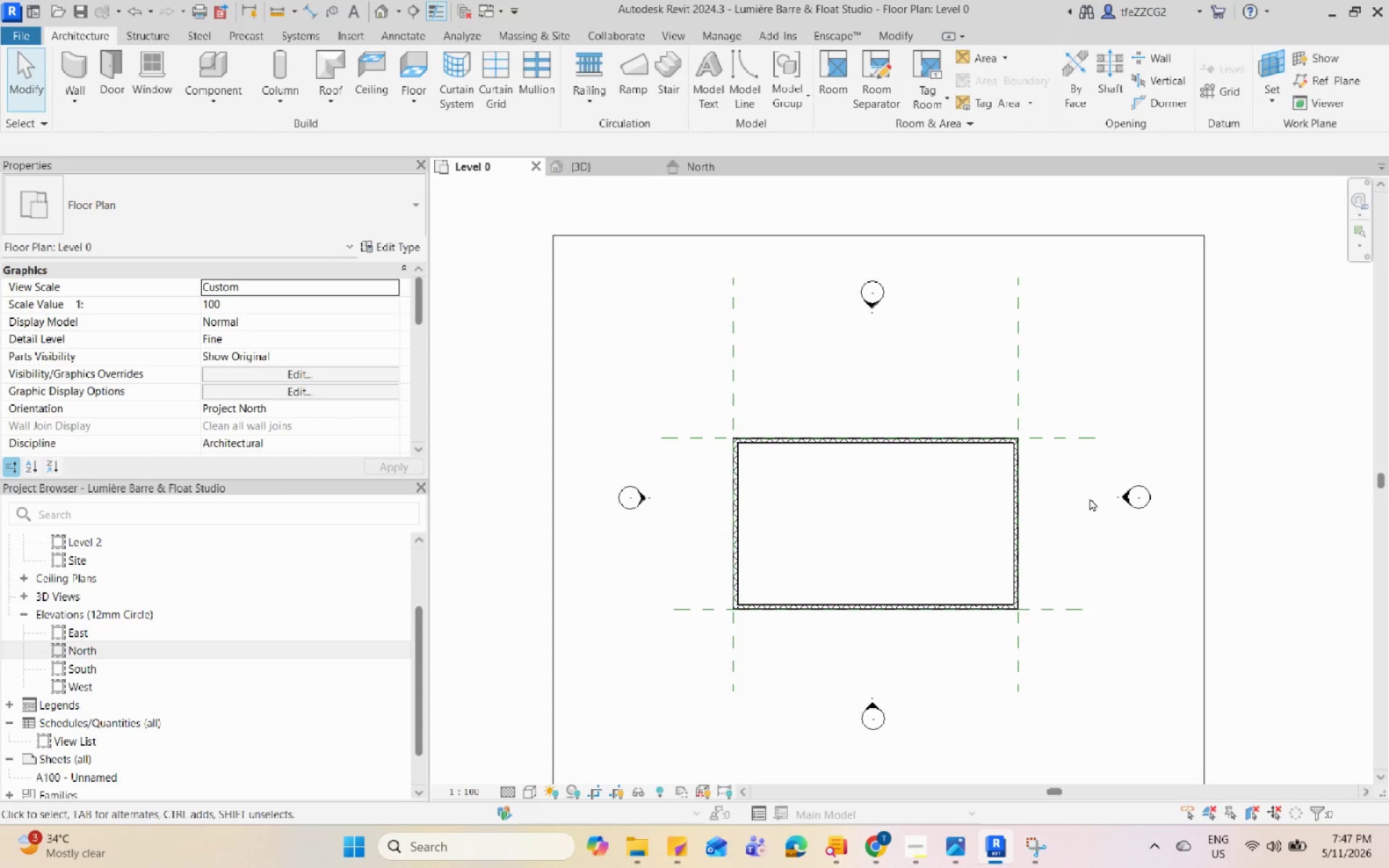 
scroll: coordinate [939, 628], scroll_direction: down, amount: 7.0
 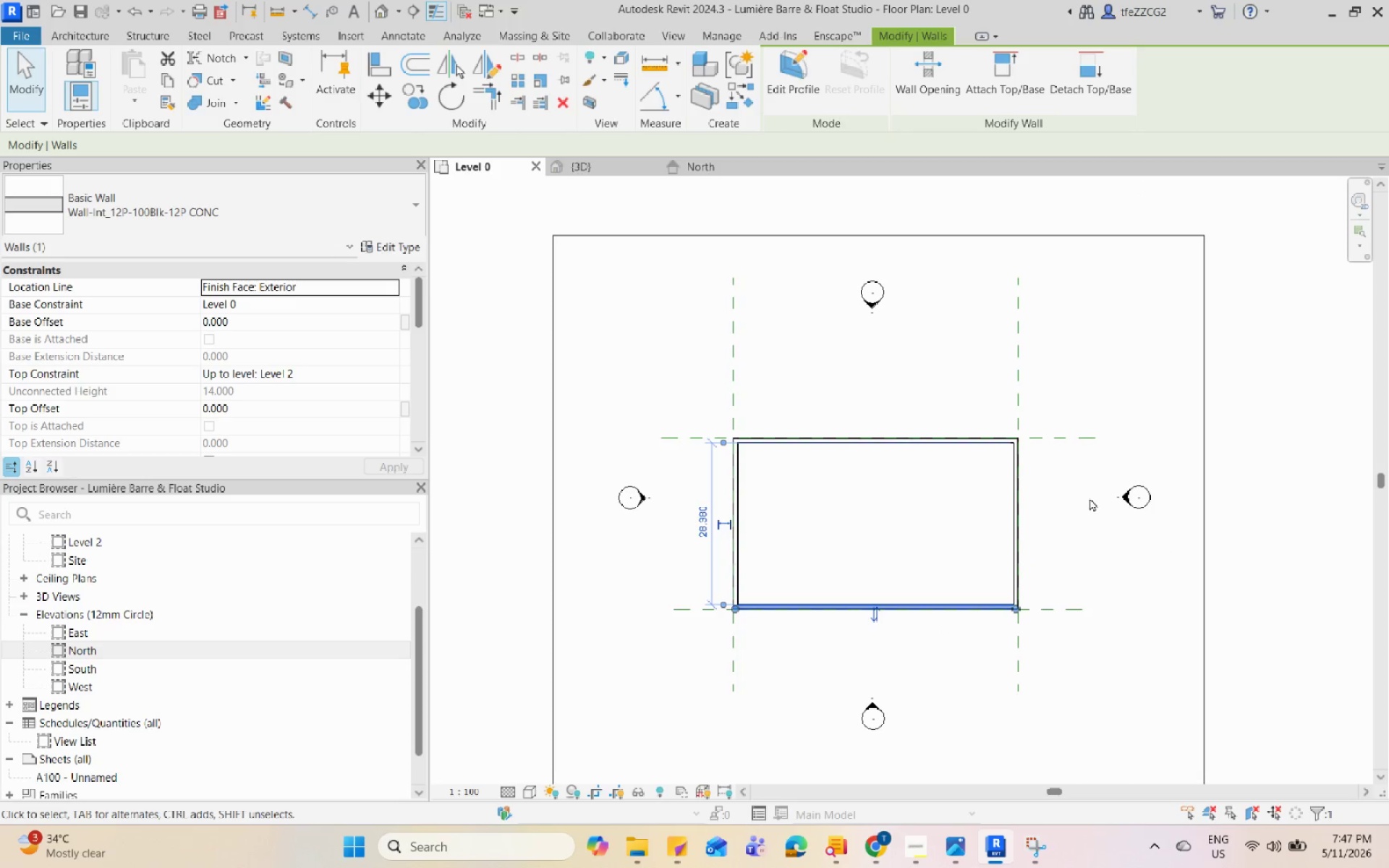 
left_click([727, 616])
 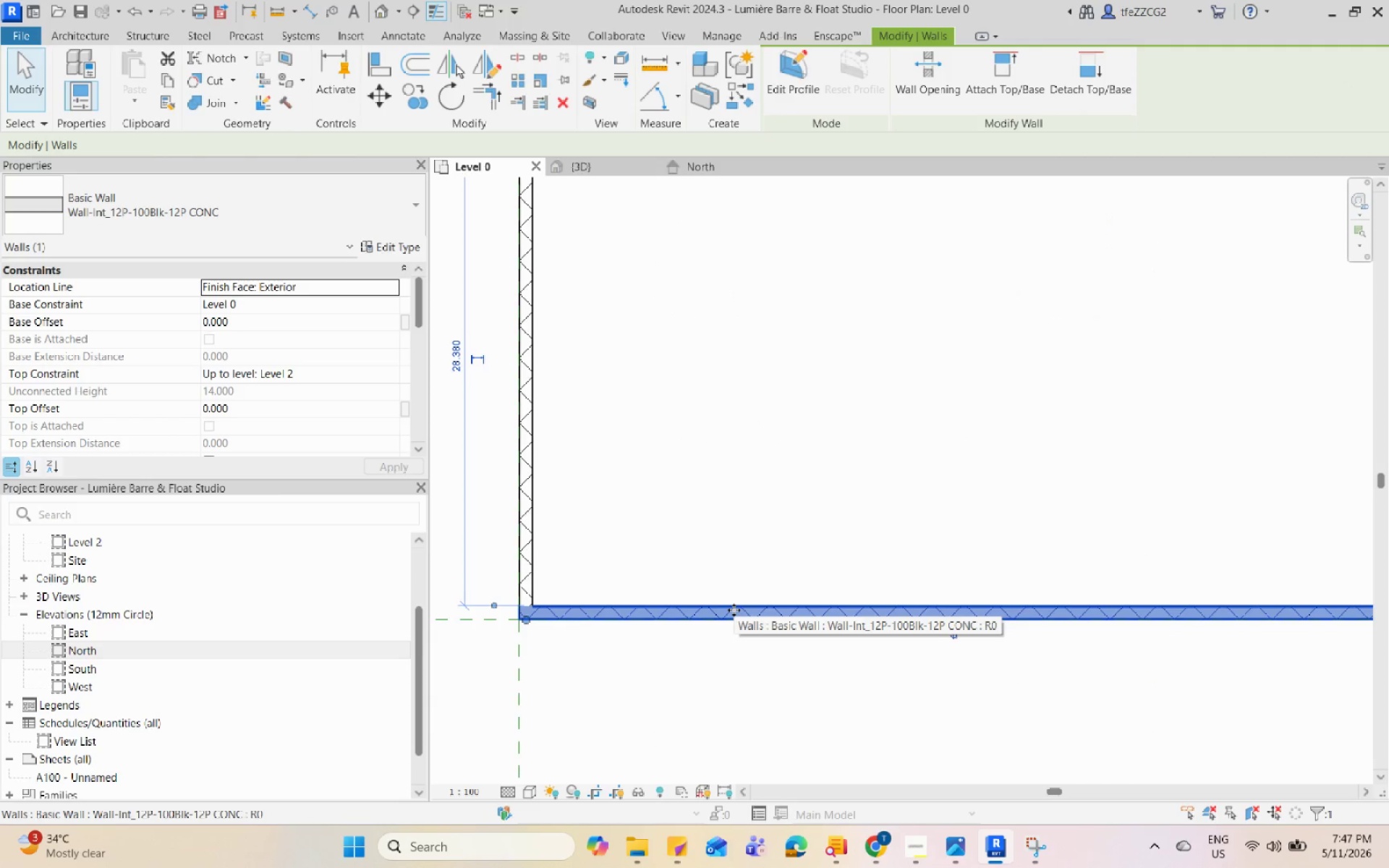 
scroll: coordinate [836, 606], scroll_direction: up, amount: 8.0
 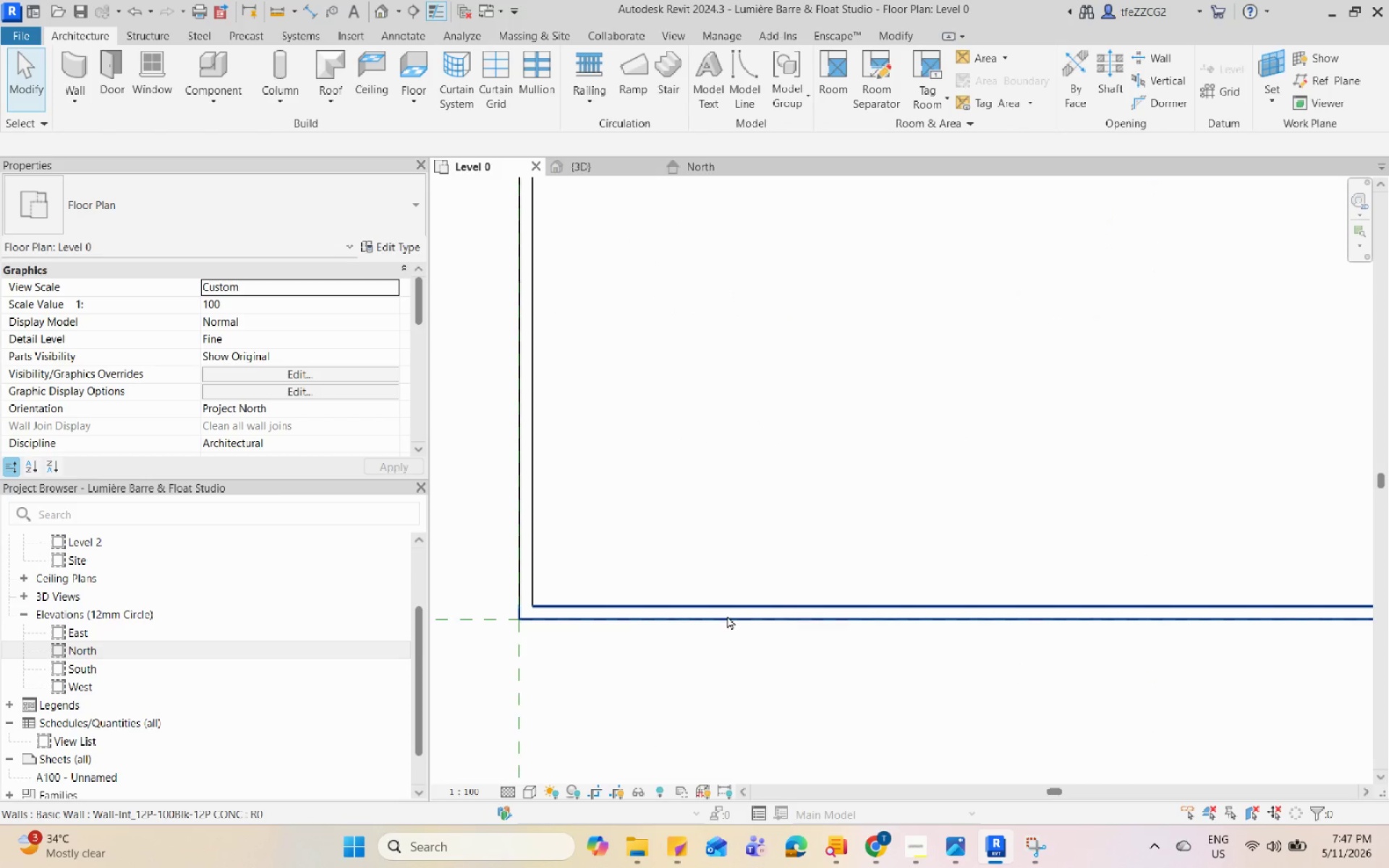 
scroll: coordinate [736, 613], scroll_direction: down, amount: 1.0
 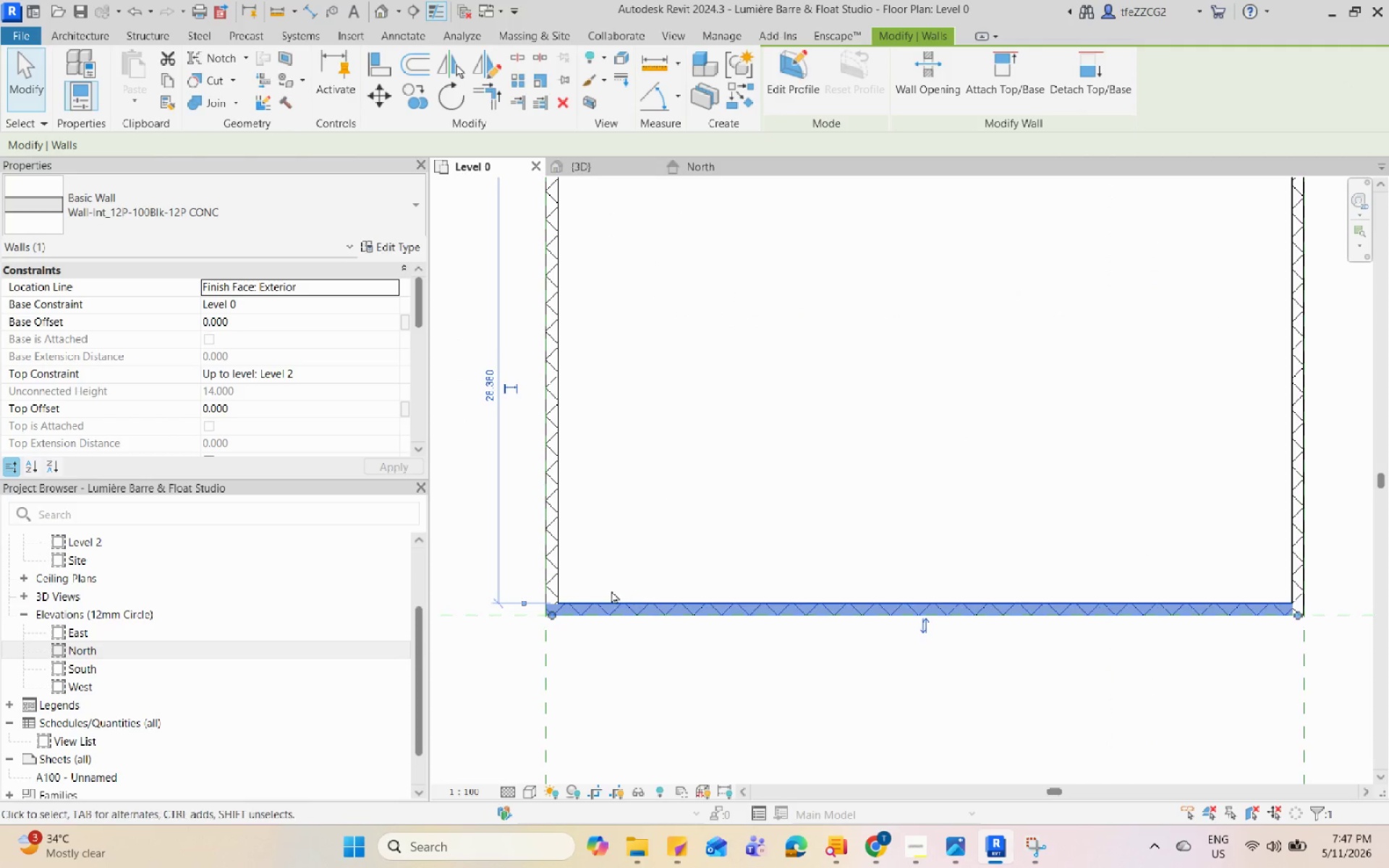 
key(Escape)
 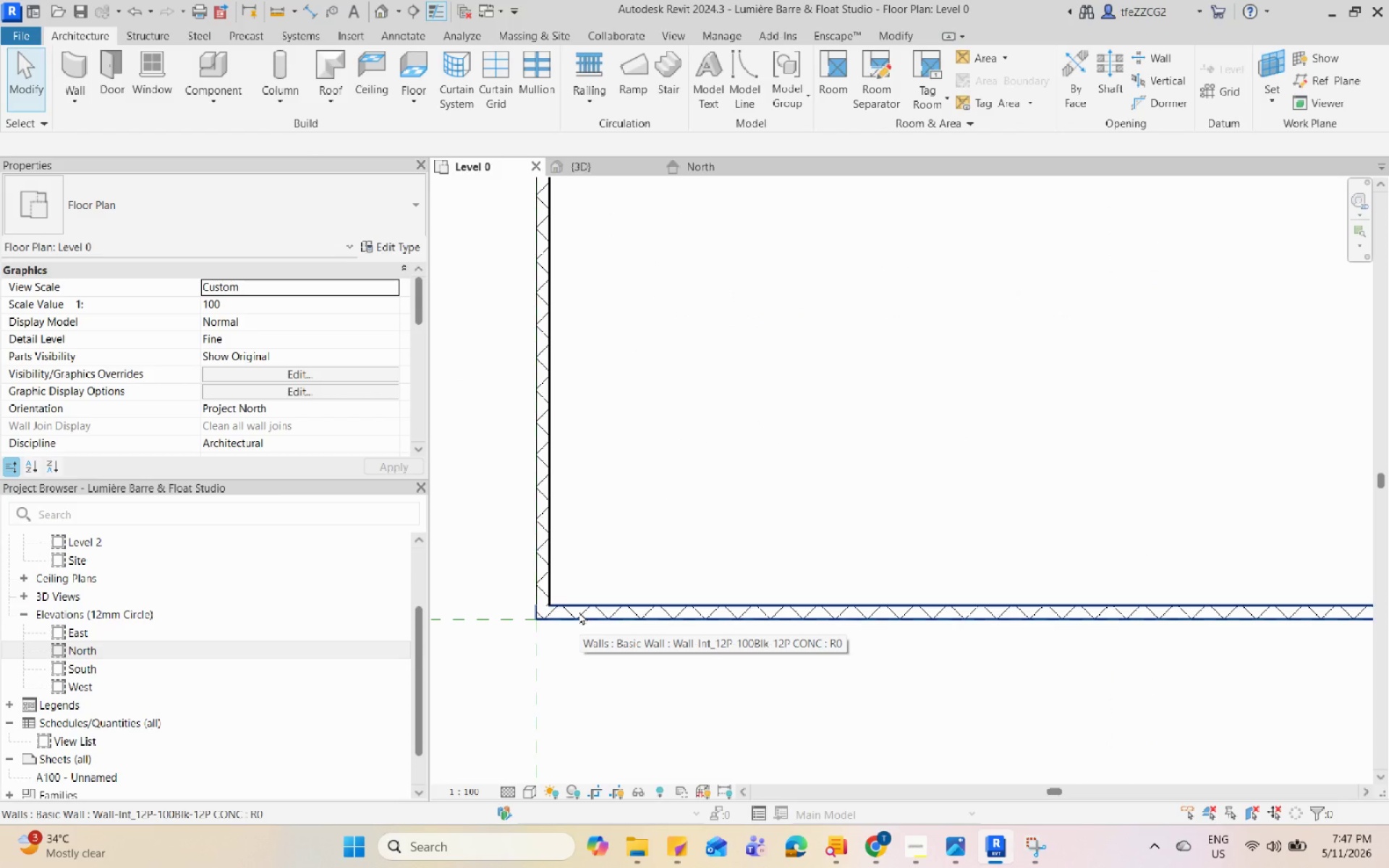 
scroll: coordinate [611, 590], scroll_direction: up, amount: 1.0
 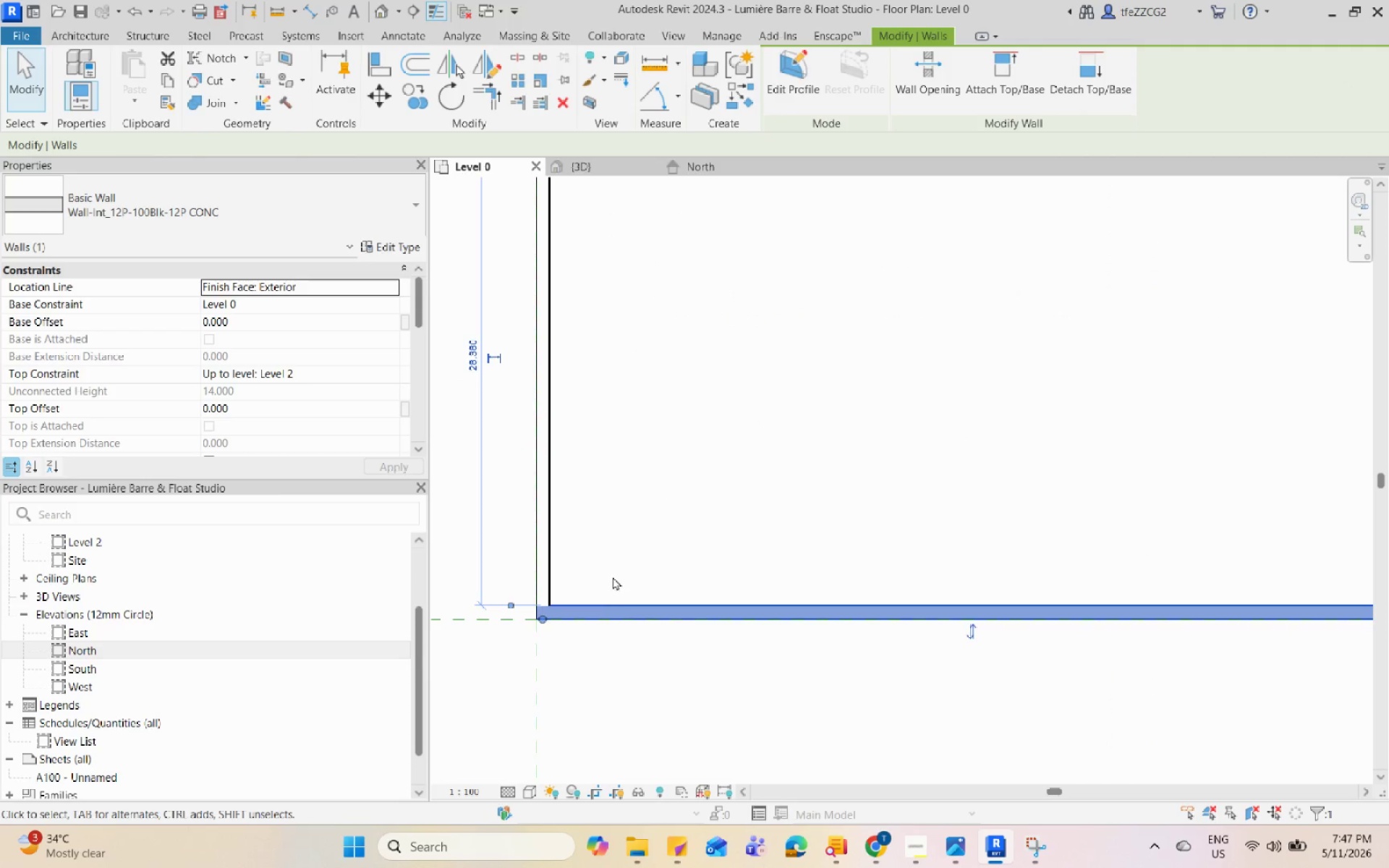 
scroll: coordinate [579, 611], scroll_direction: down, amount: 5.0
 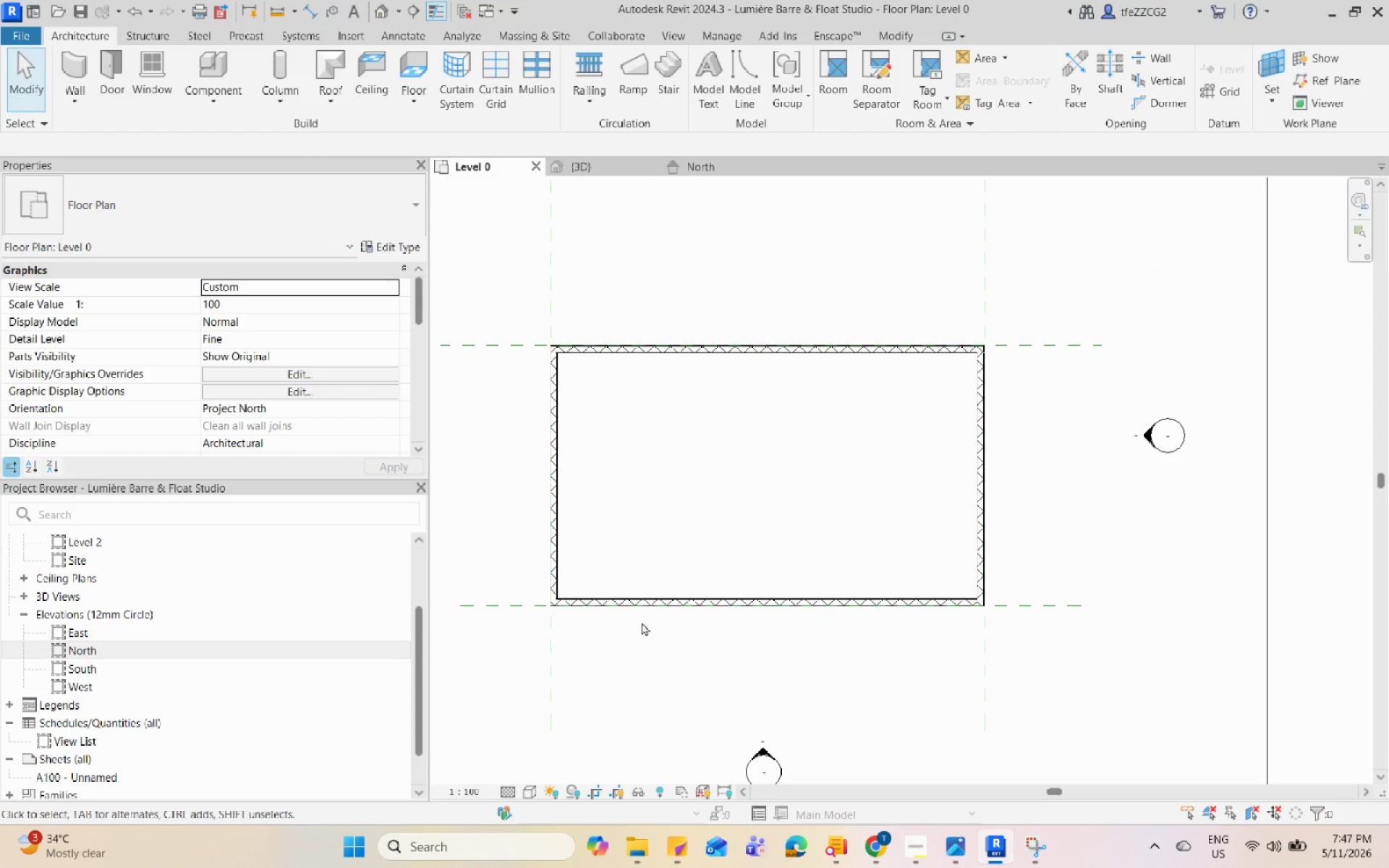 
scroll: coordinate [637, 622], scroll_direction: up, amount: 3.0
 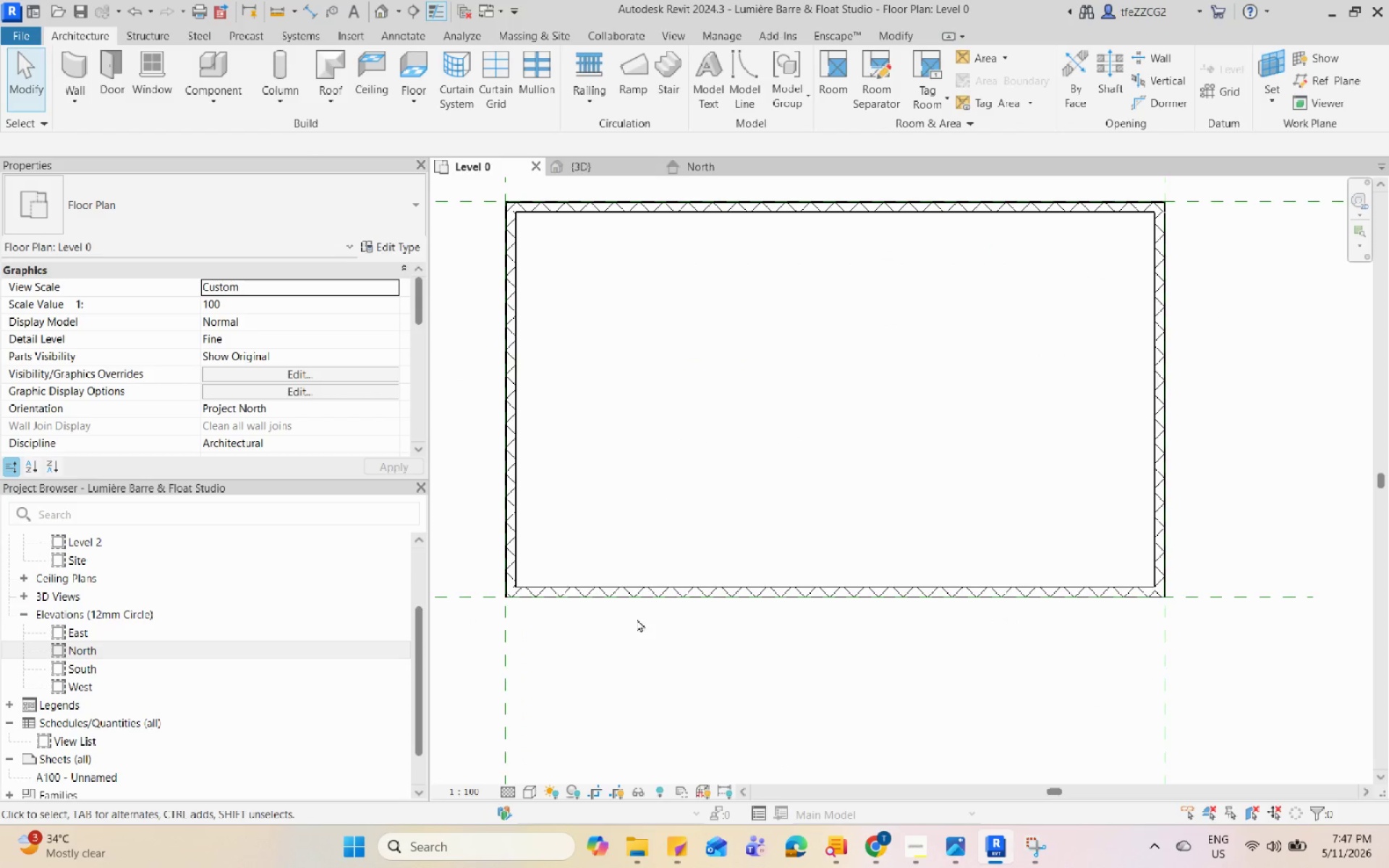 
scroll: coordinate [640, 600], scroll_direction: down, amount: 1.0
 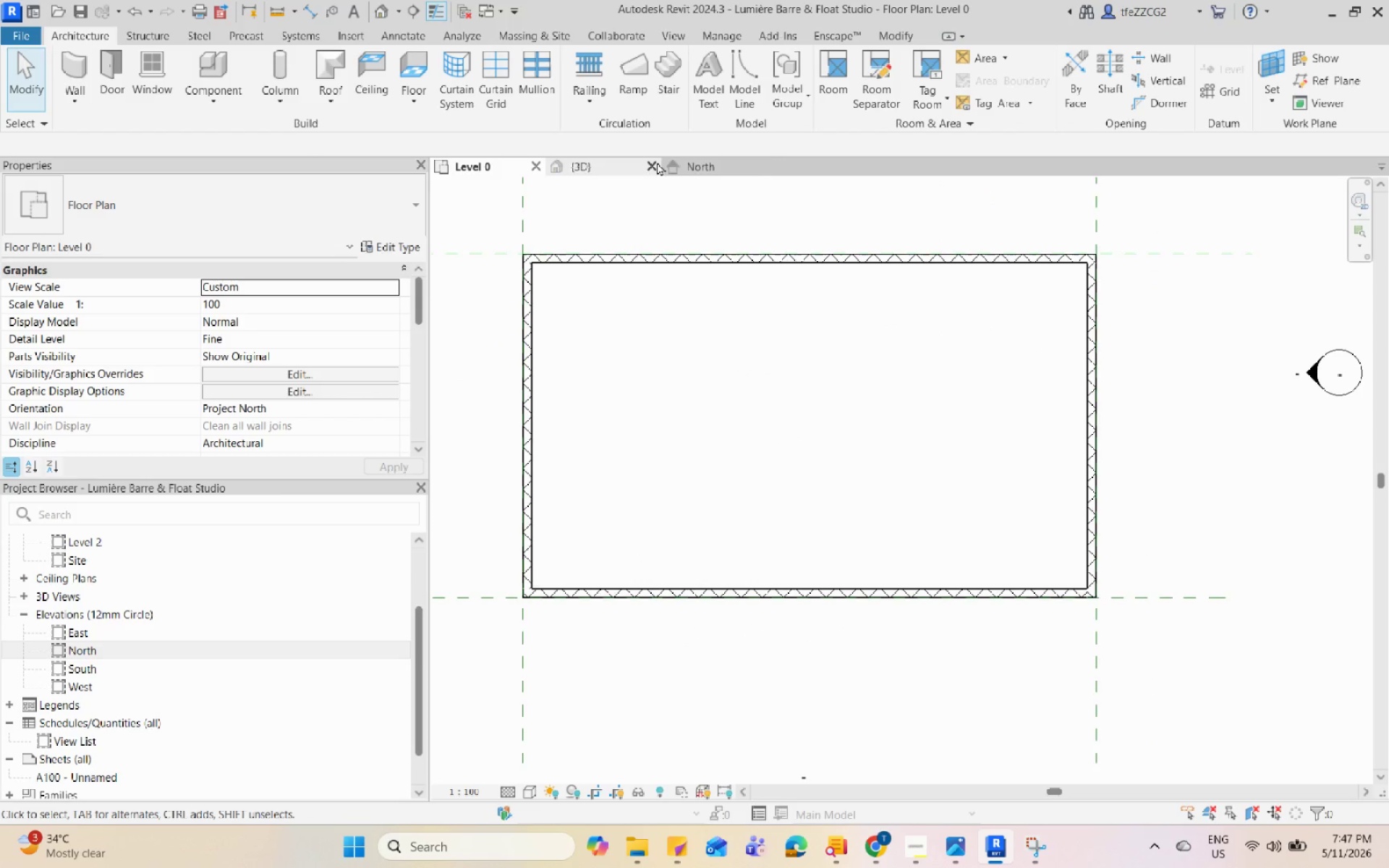 
left_click([684, 168])
 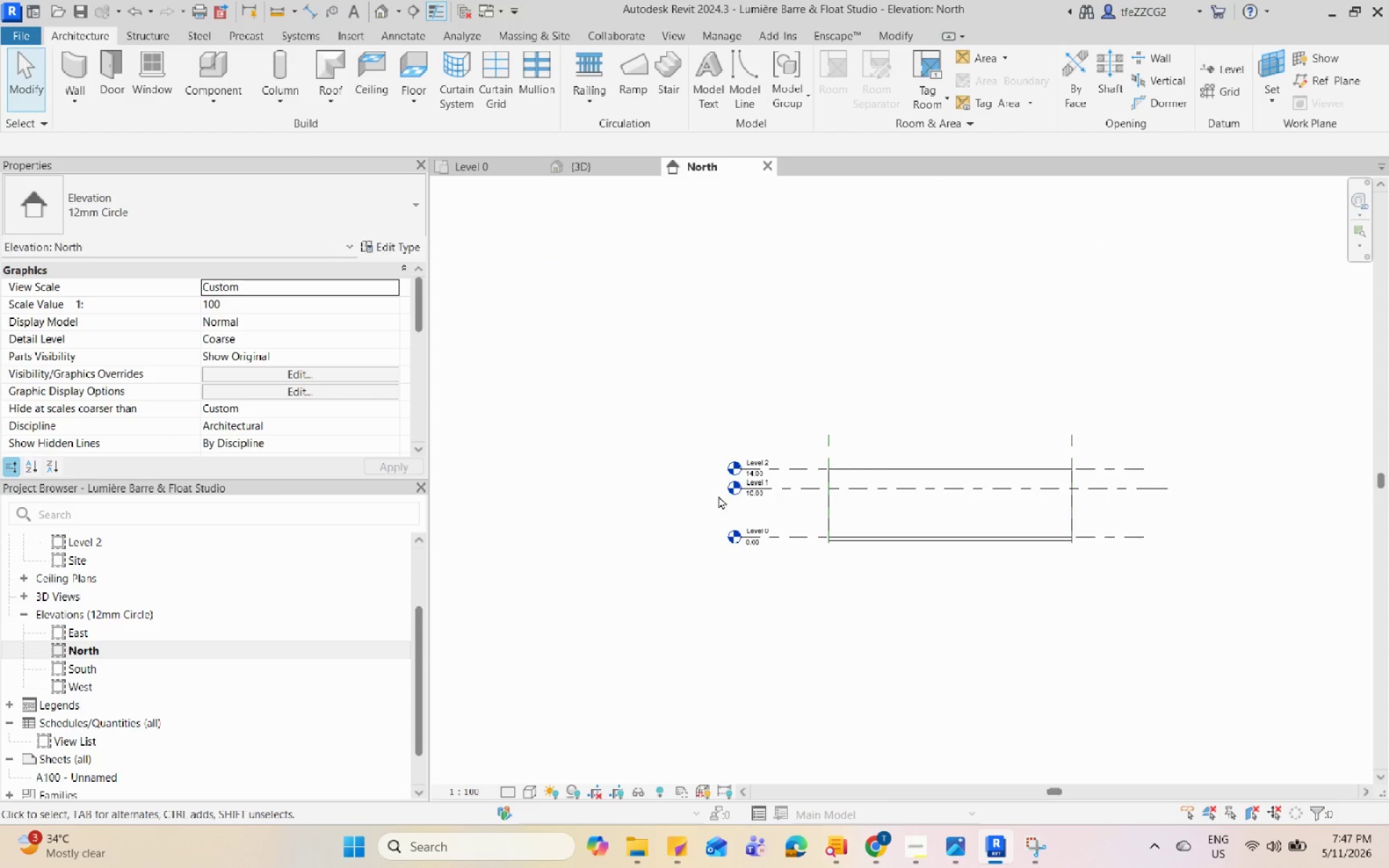 
left_click([956, 419])
 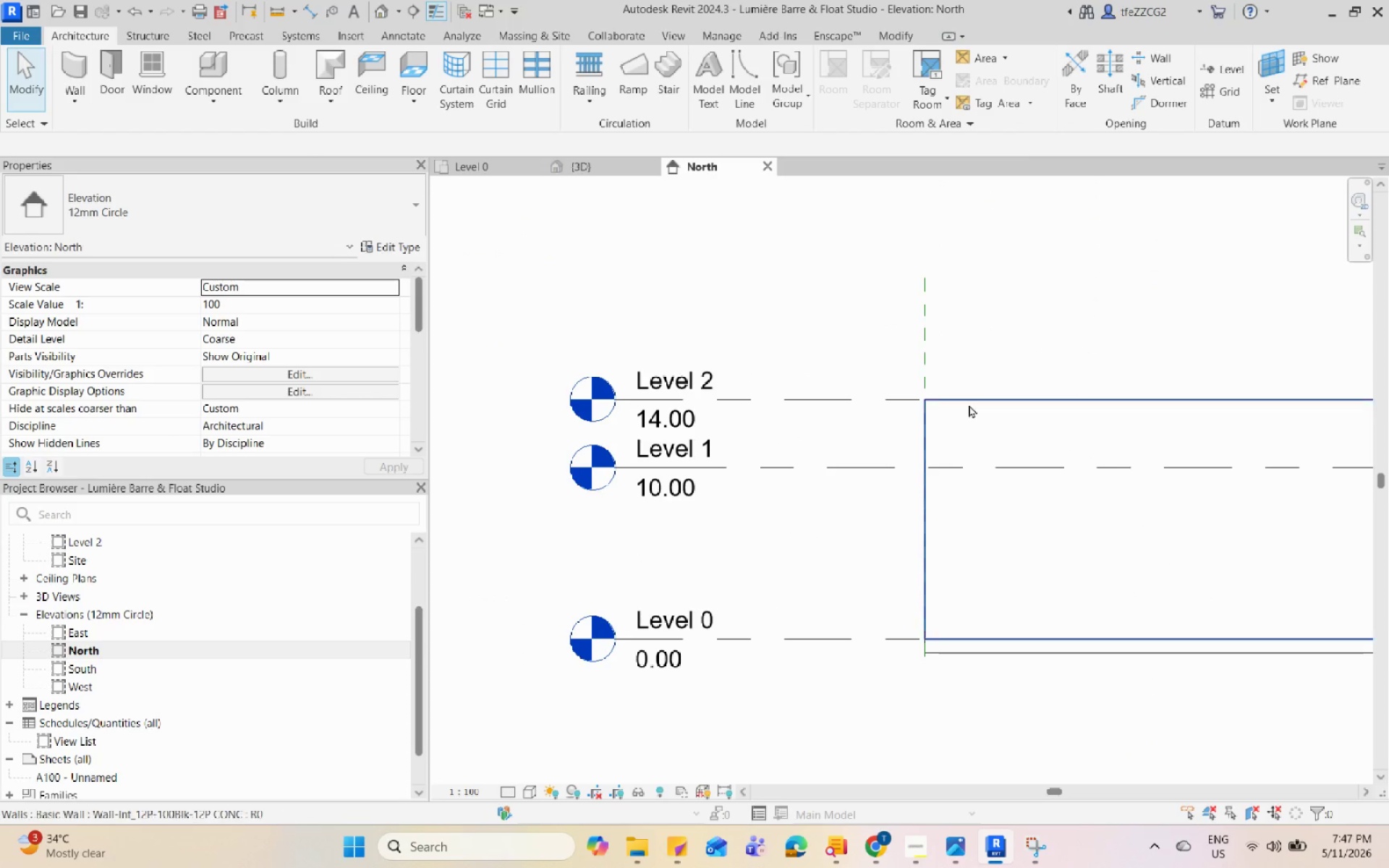 
scroll: coordinate [822, 501], scroll_direction: up, amount: 9.0
 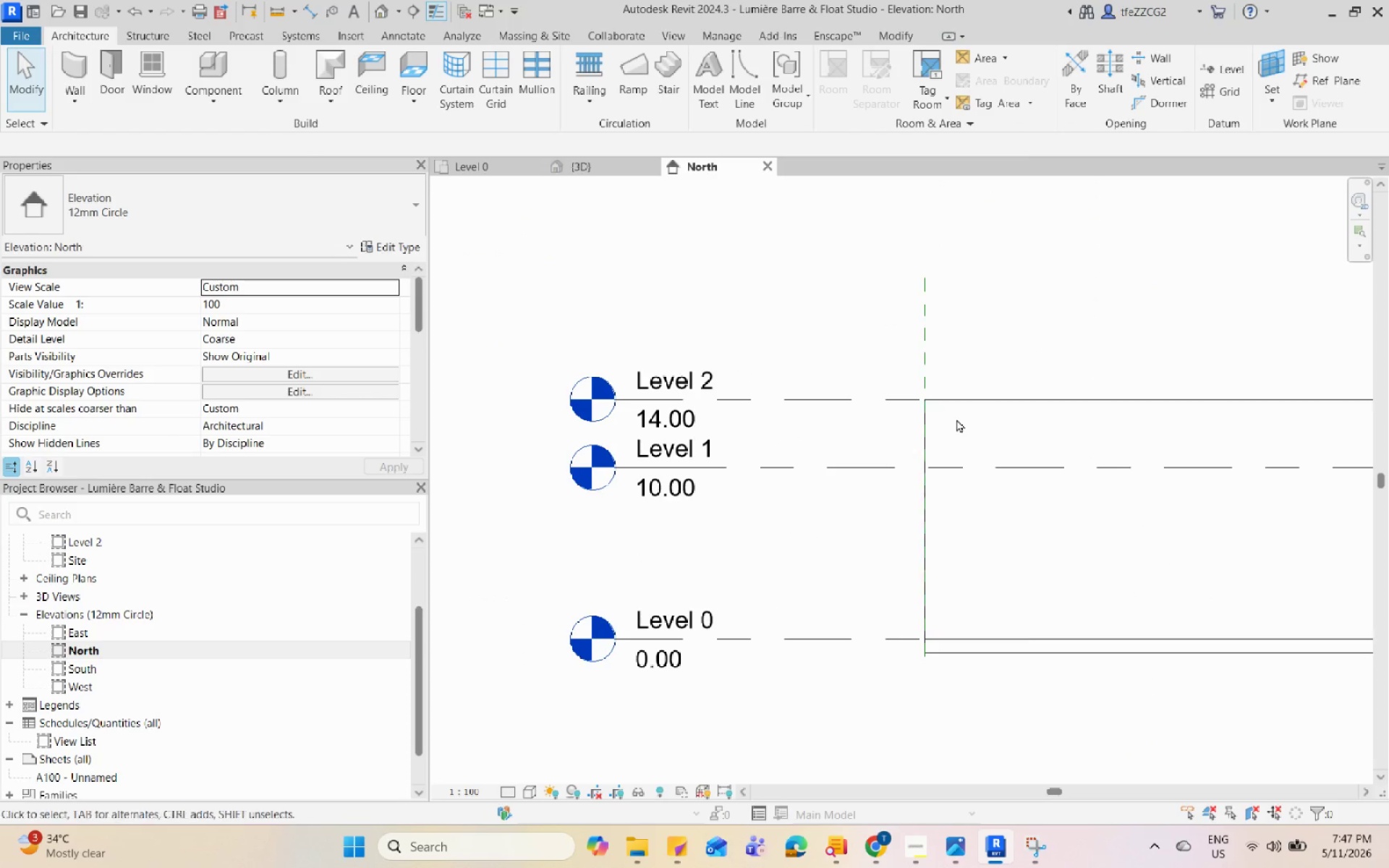 
double_click([969, 404])
 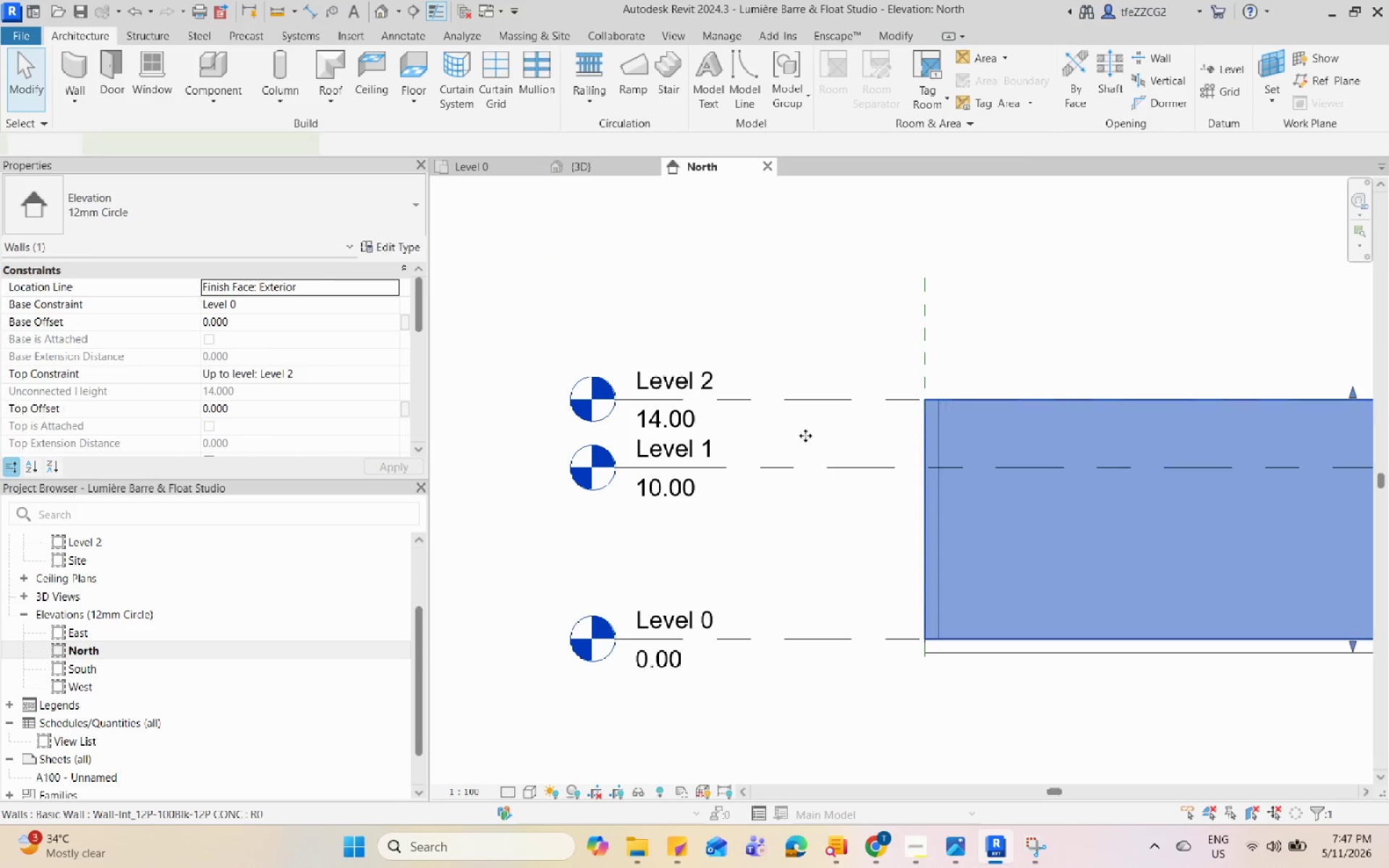 
scroll: coordinate [817, 423], scroll_direction: down, amount: 3.0
 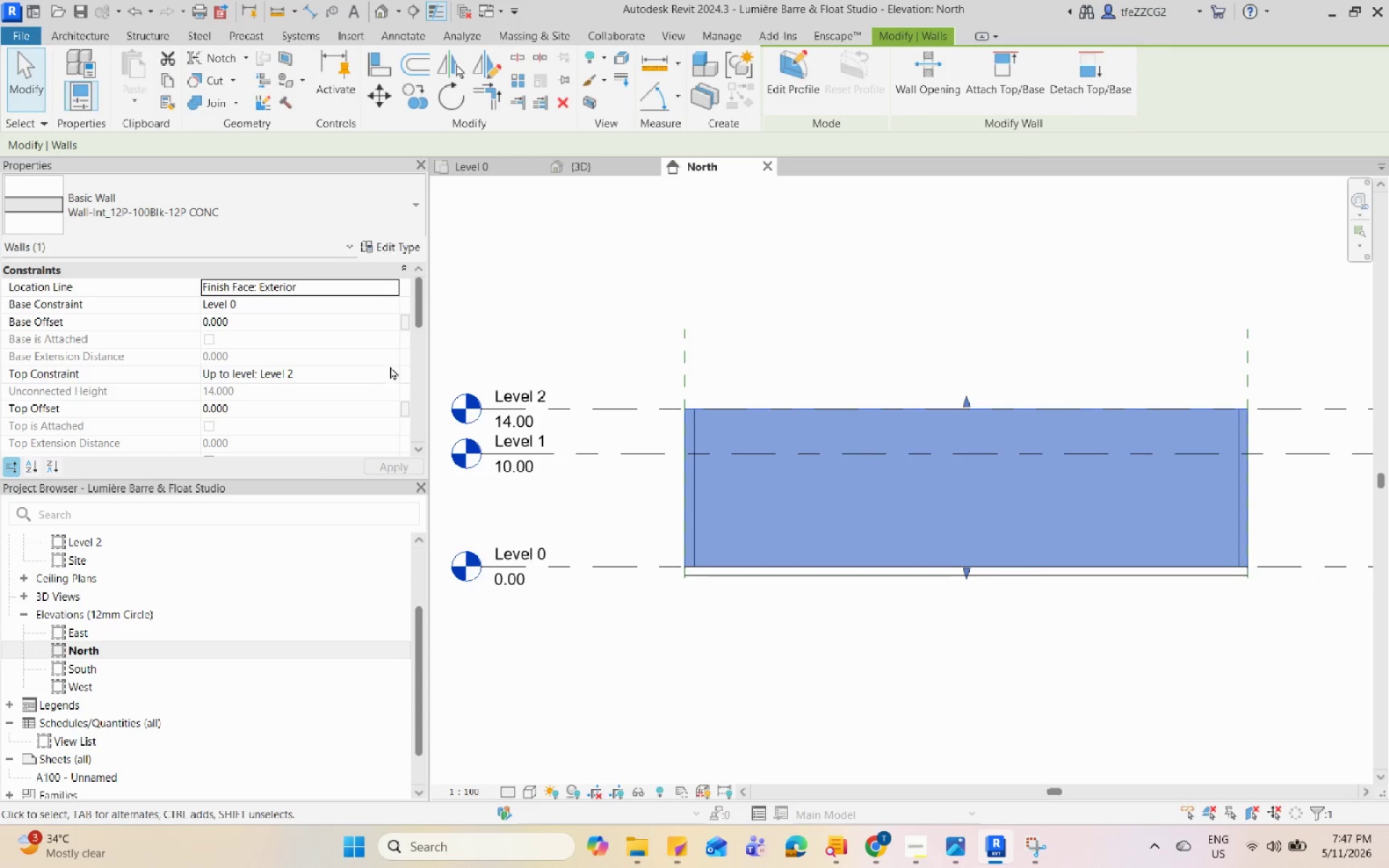 
left_click([385, 368])
 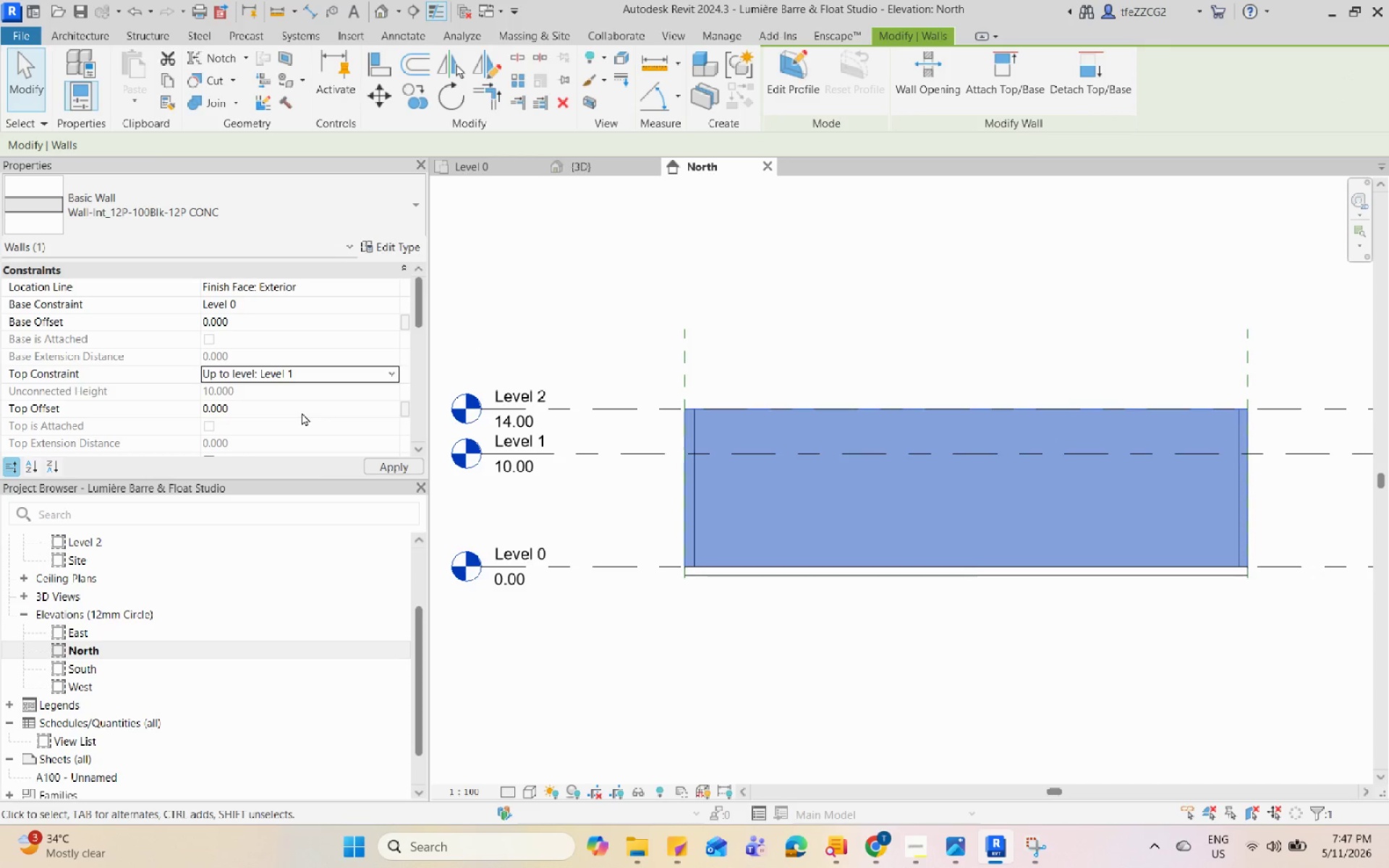 
double_click([856, 308])
 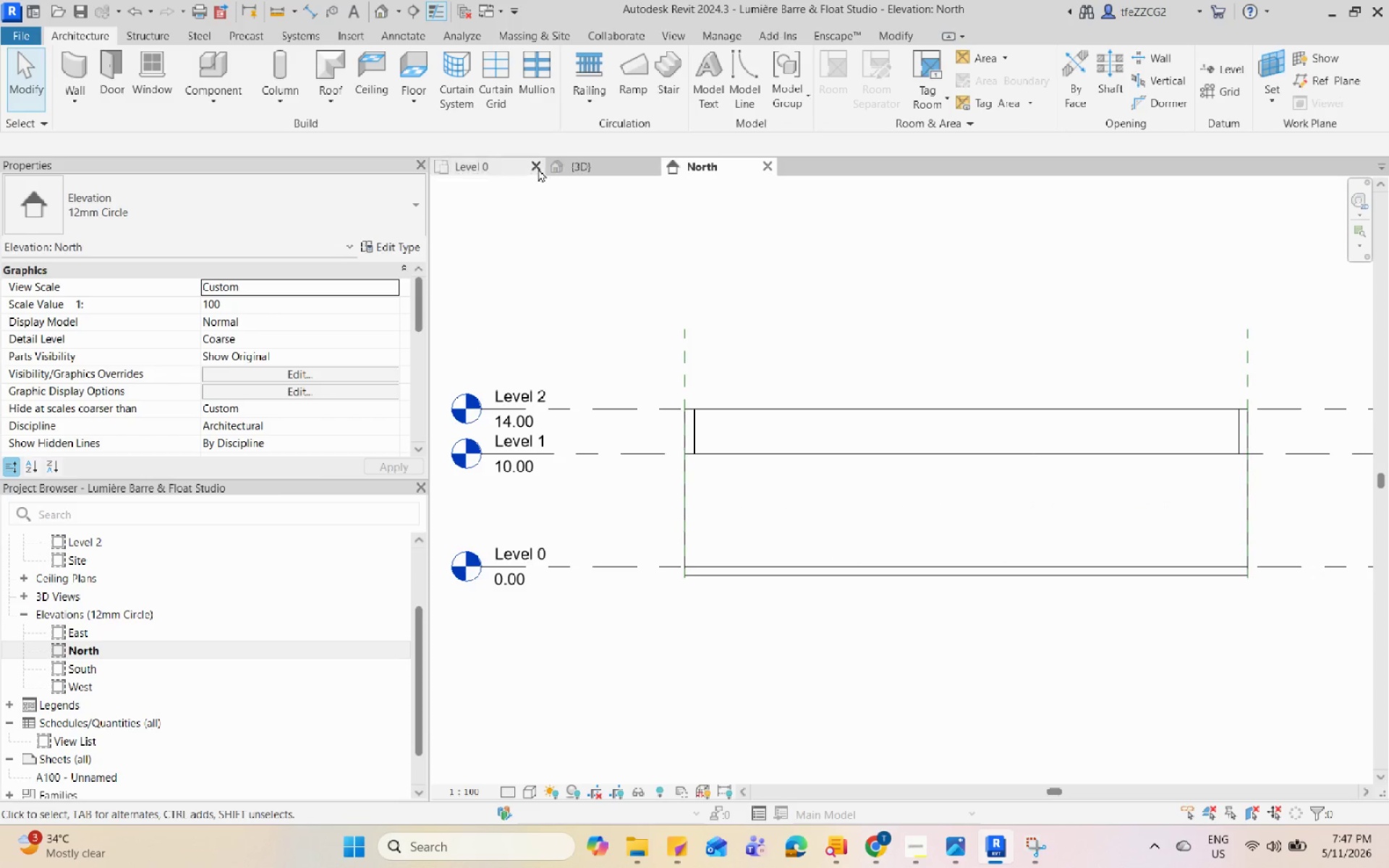 
double_click([569, 161])
 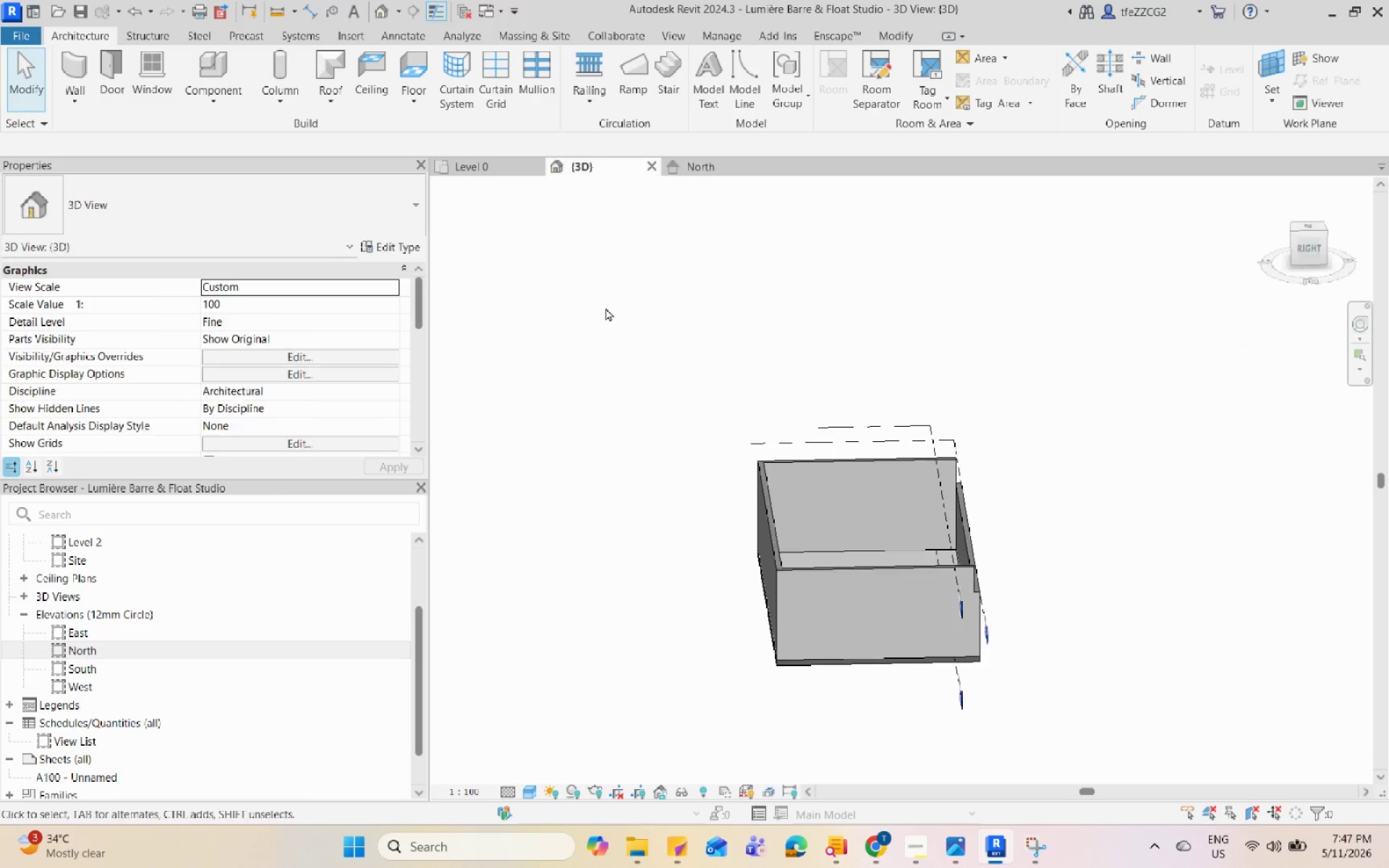 
hold_key(key=ShiftLeft, duration=0.97)
 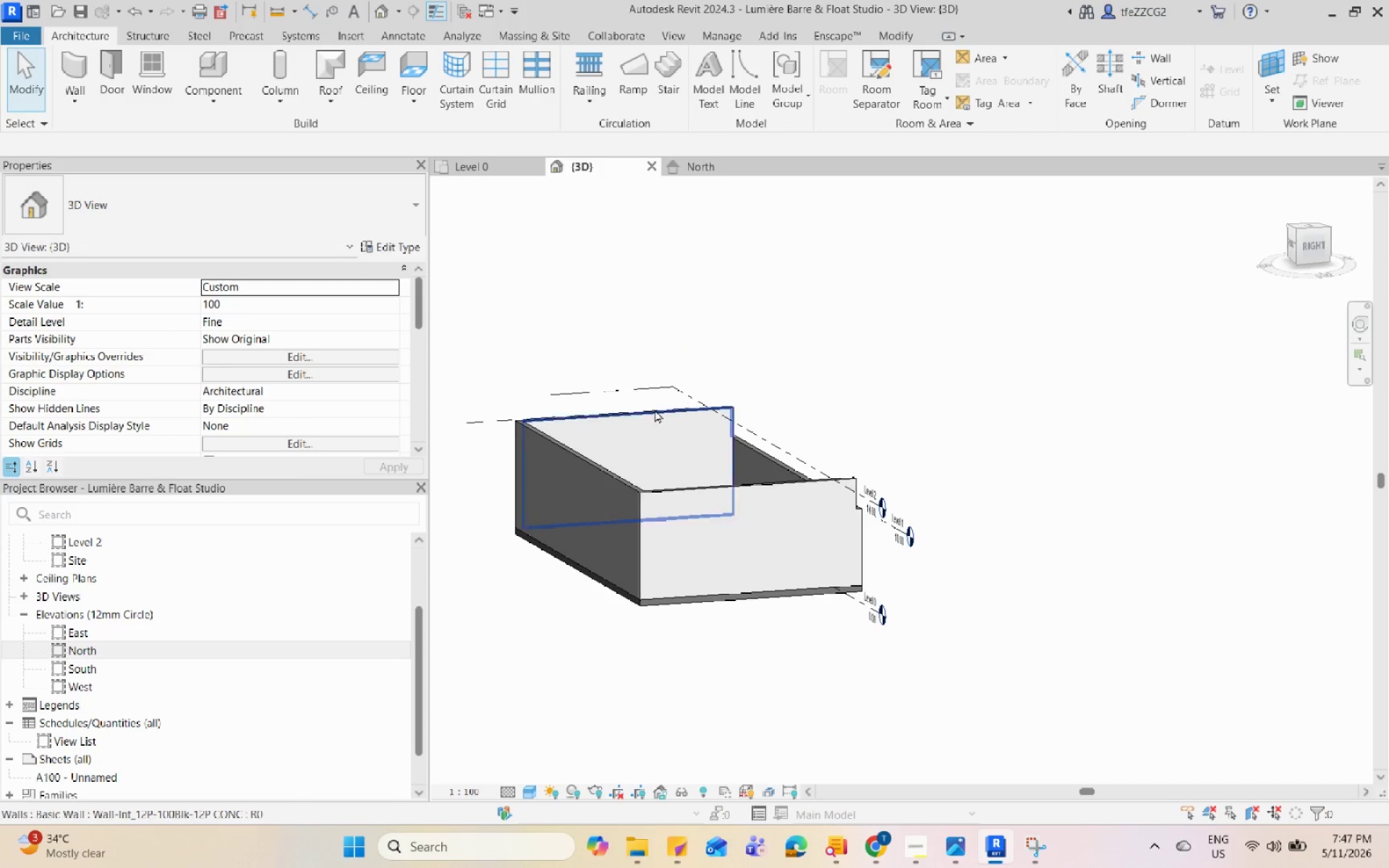 
scroll: coordinate [852, 474], scroll_direction: up, amount: 1.0
 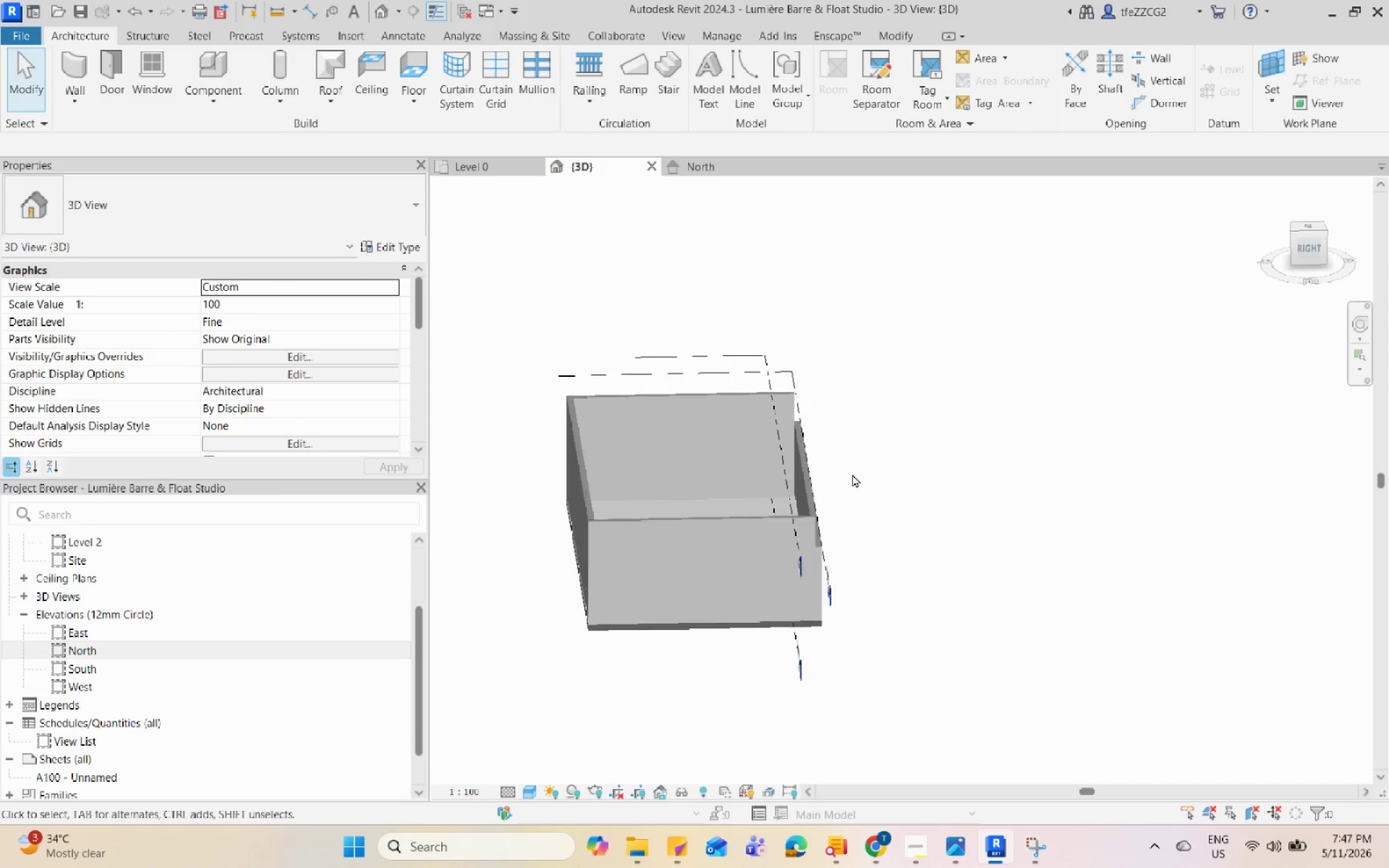 
hold_key(key=ControlLeft, duration=1.49)
left_click([655, 409])
 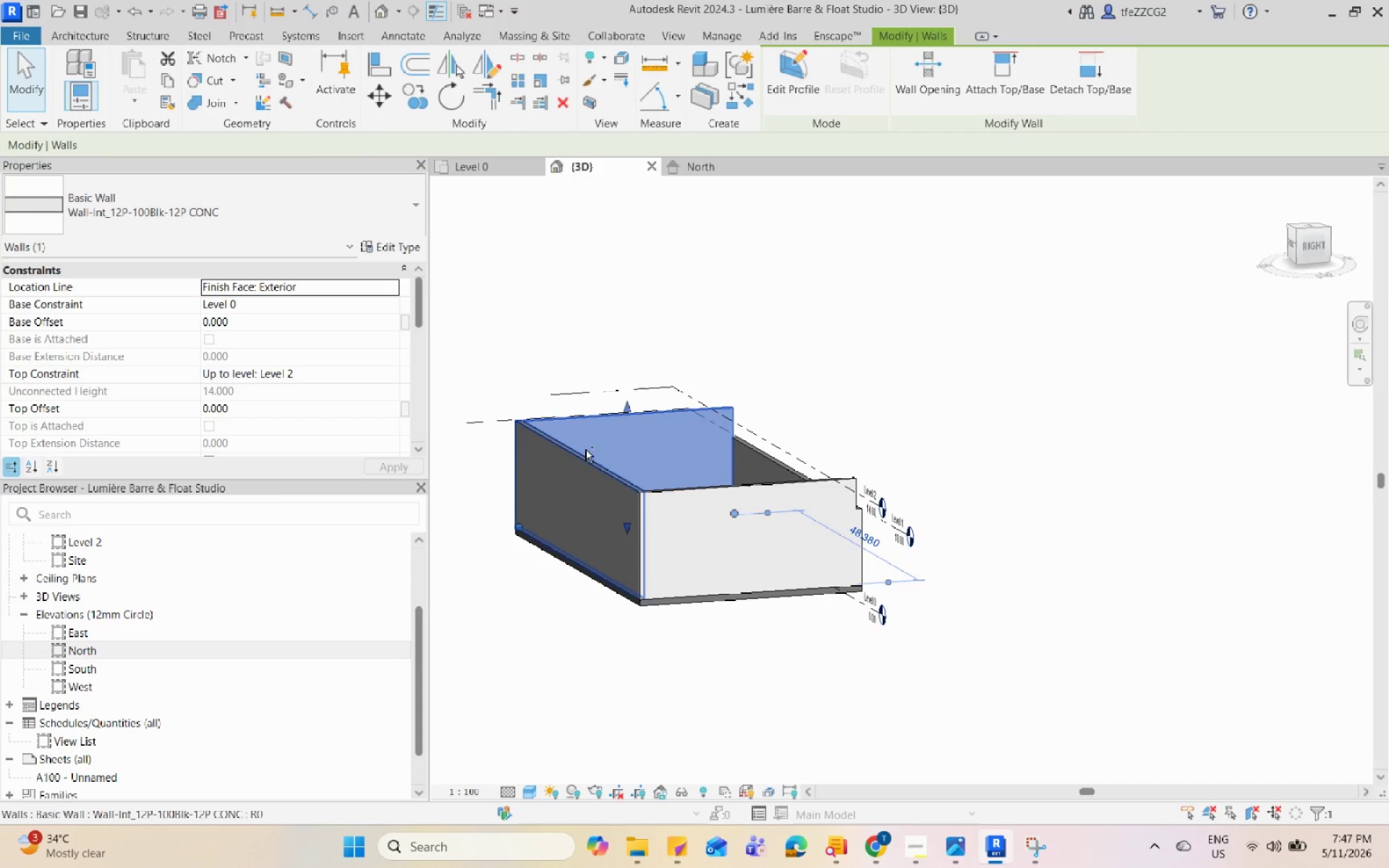 
left_click([580, 454])
 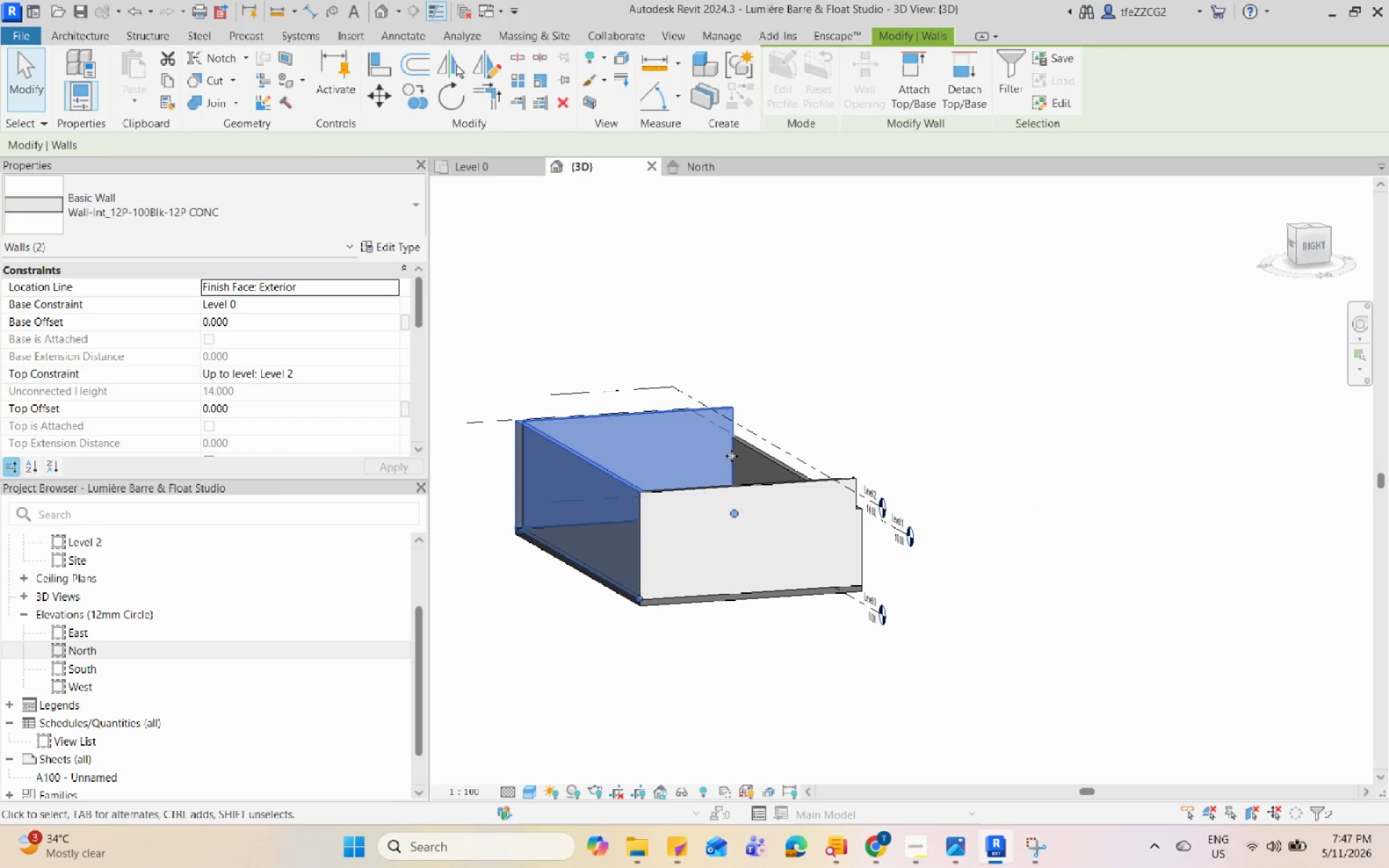 
left_click([972, 384])
 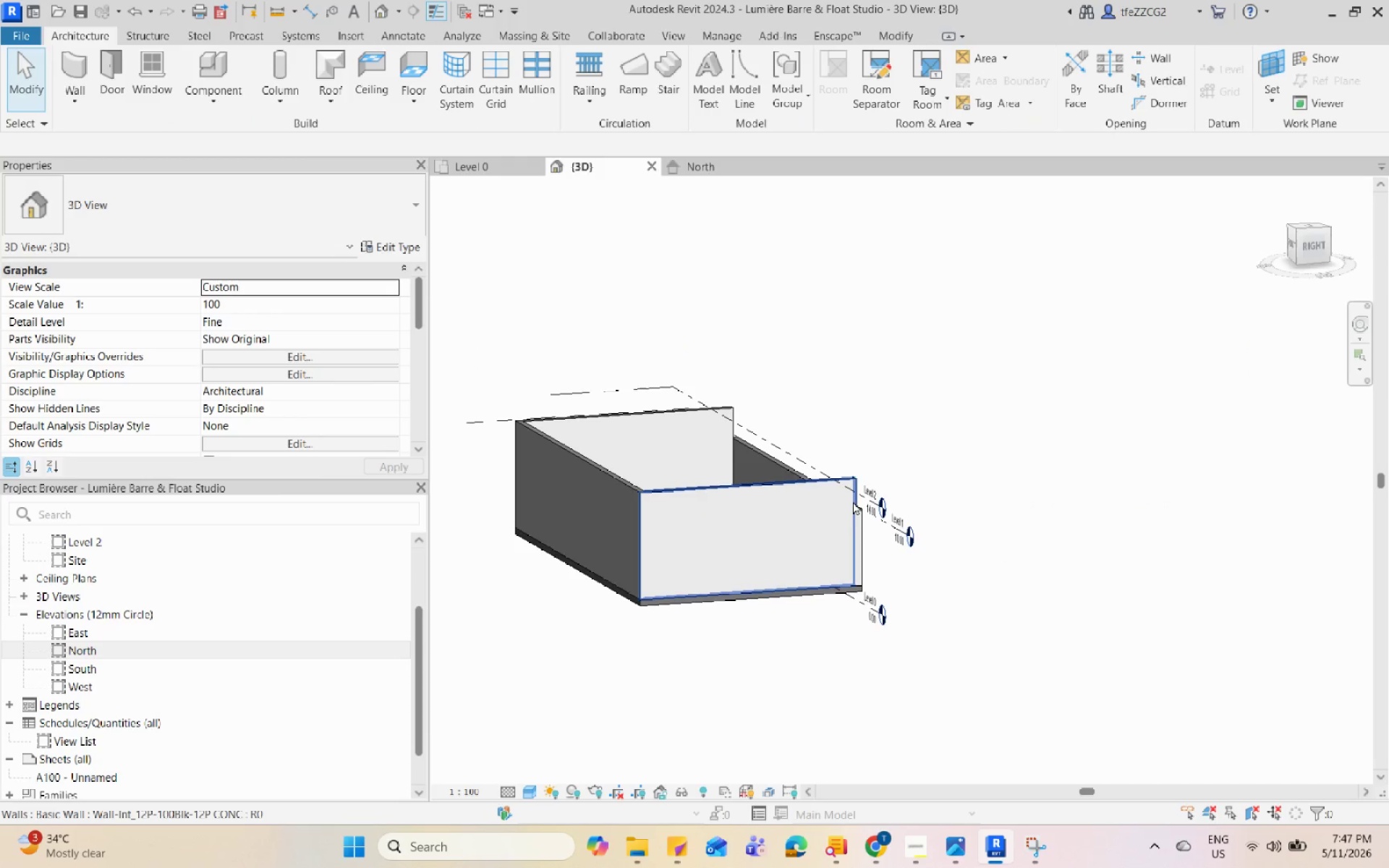 
hold_key(key=ShiftLeft, duration=0.78)
 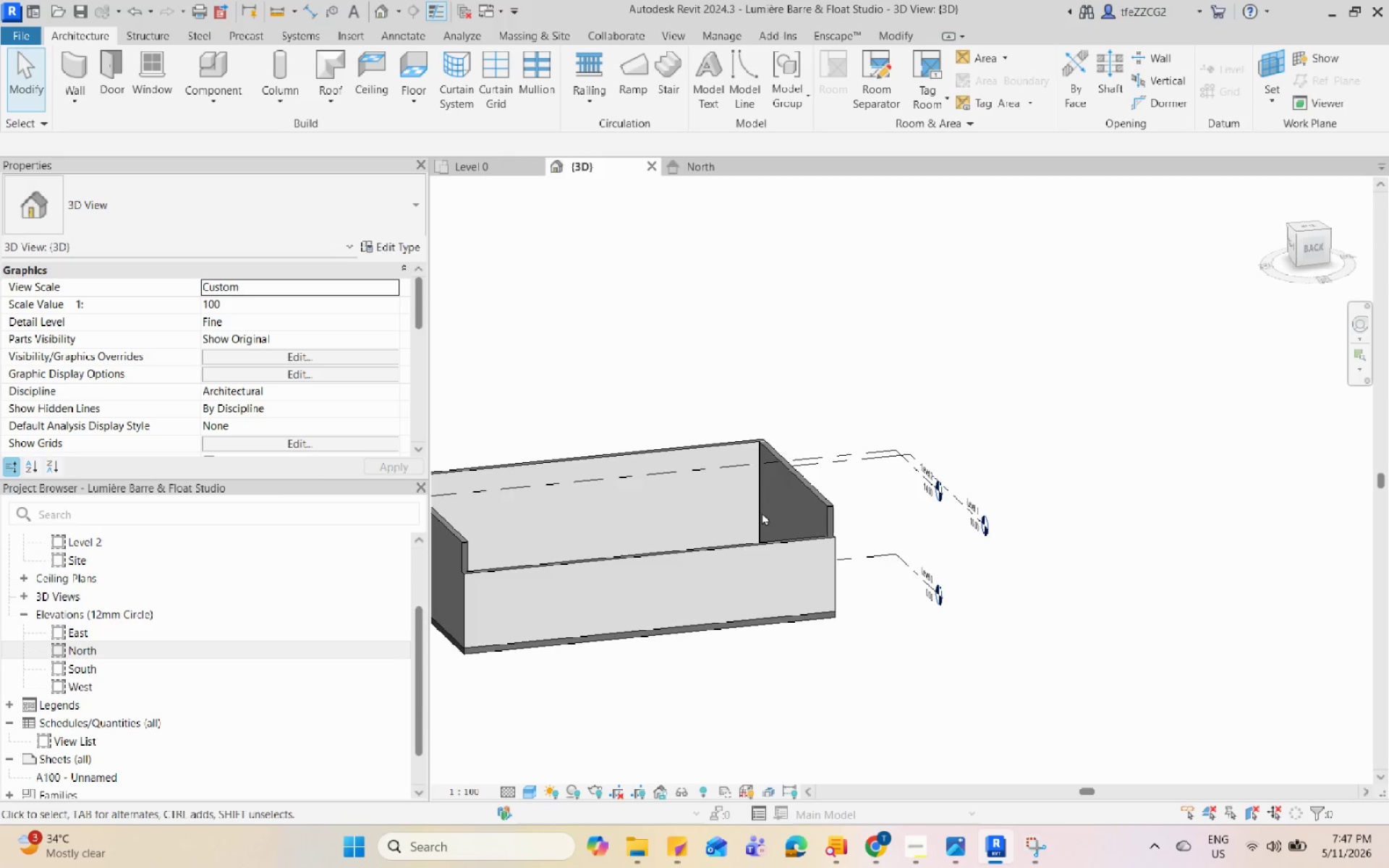 
scroll: coordinate [798, 514], scroll_direction: up, amount: 4.0
 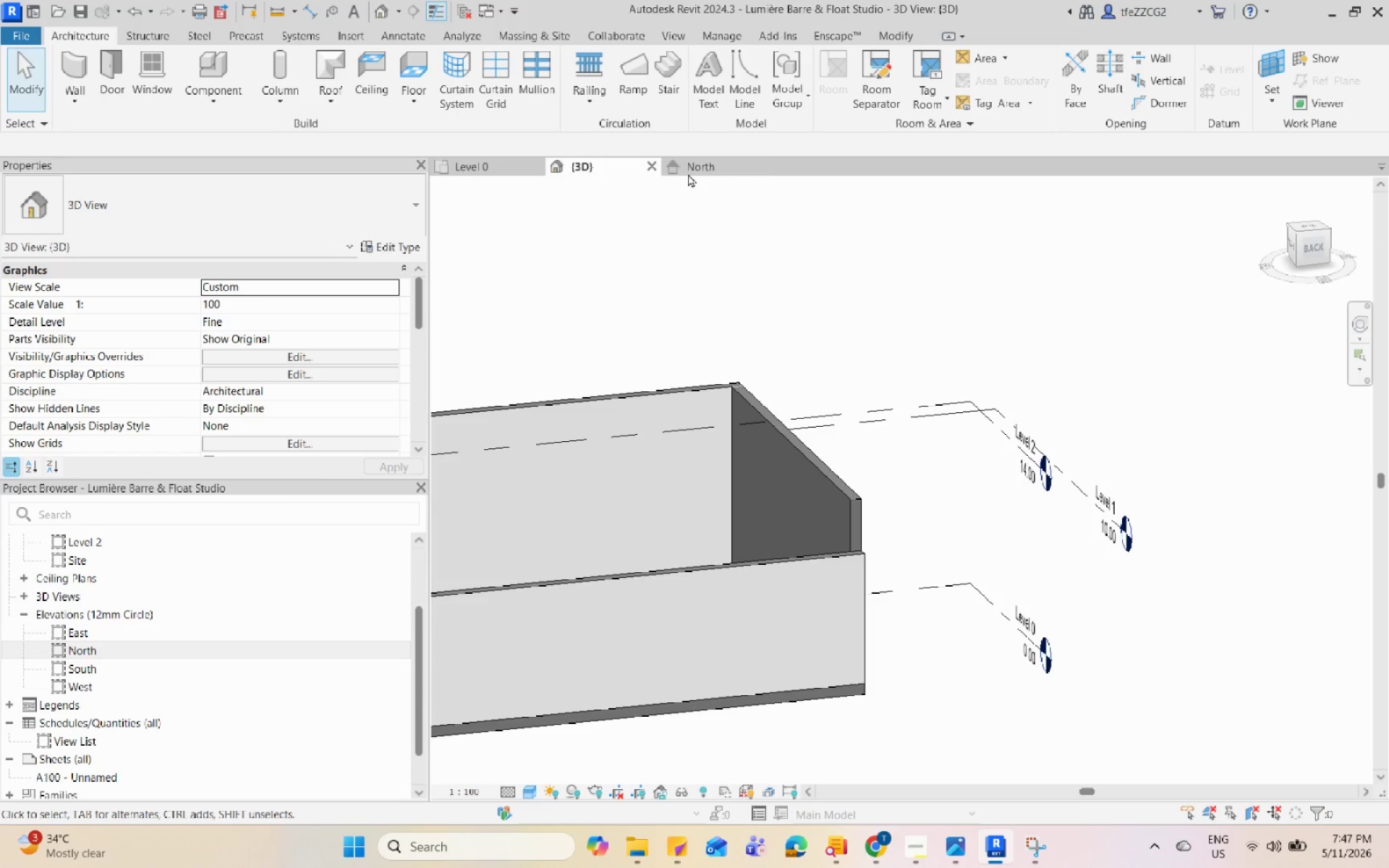 
left_click([697, 169])
 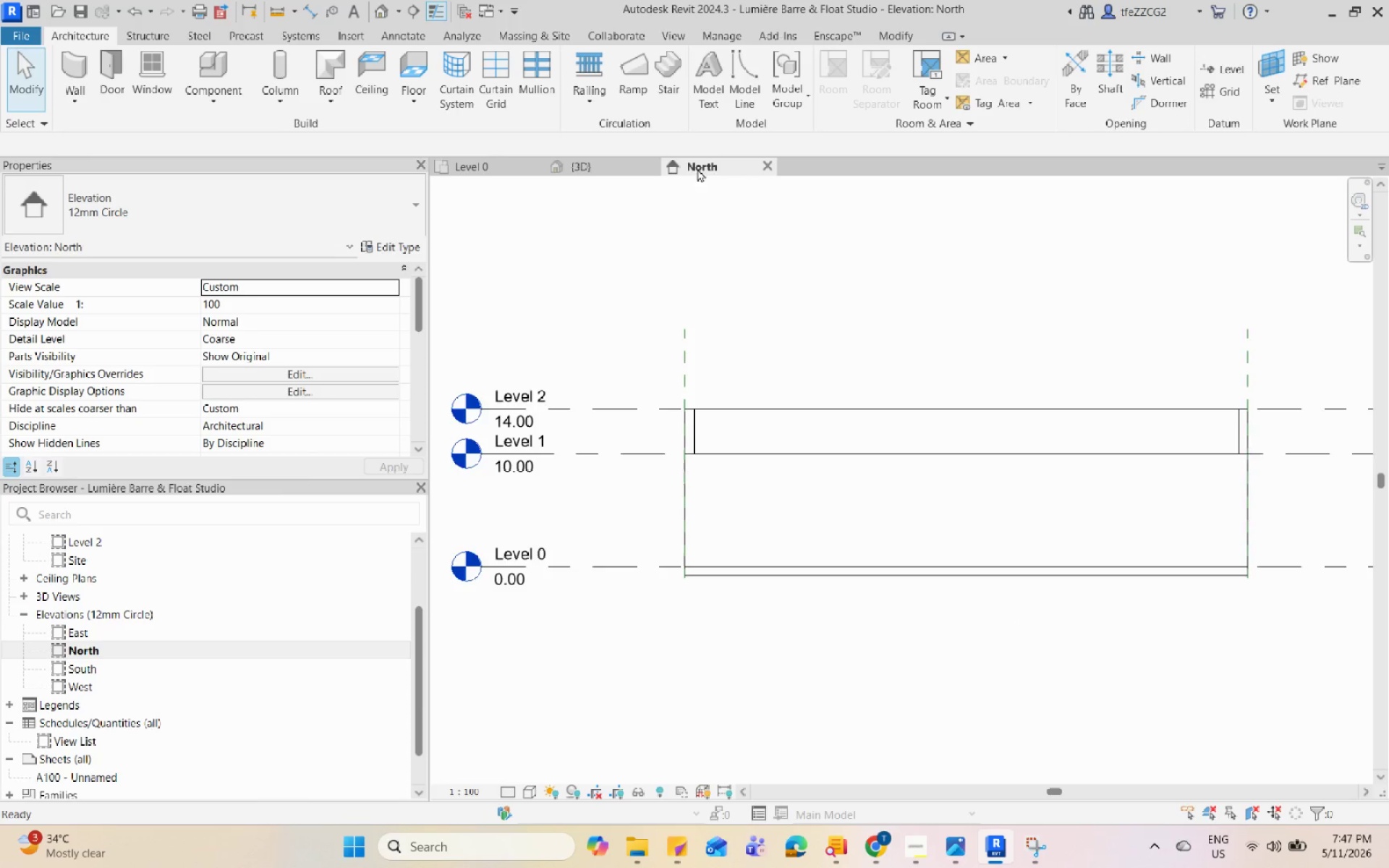 
scroll: coordinate [740, 425], scroll_direction: down, amount: 2.0
 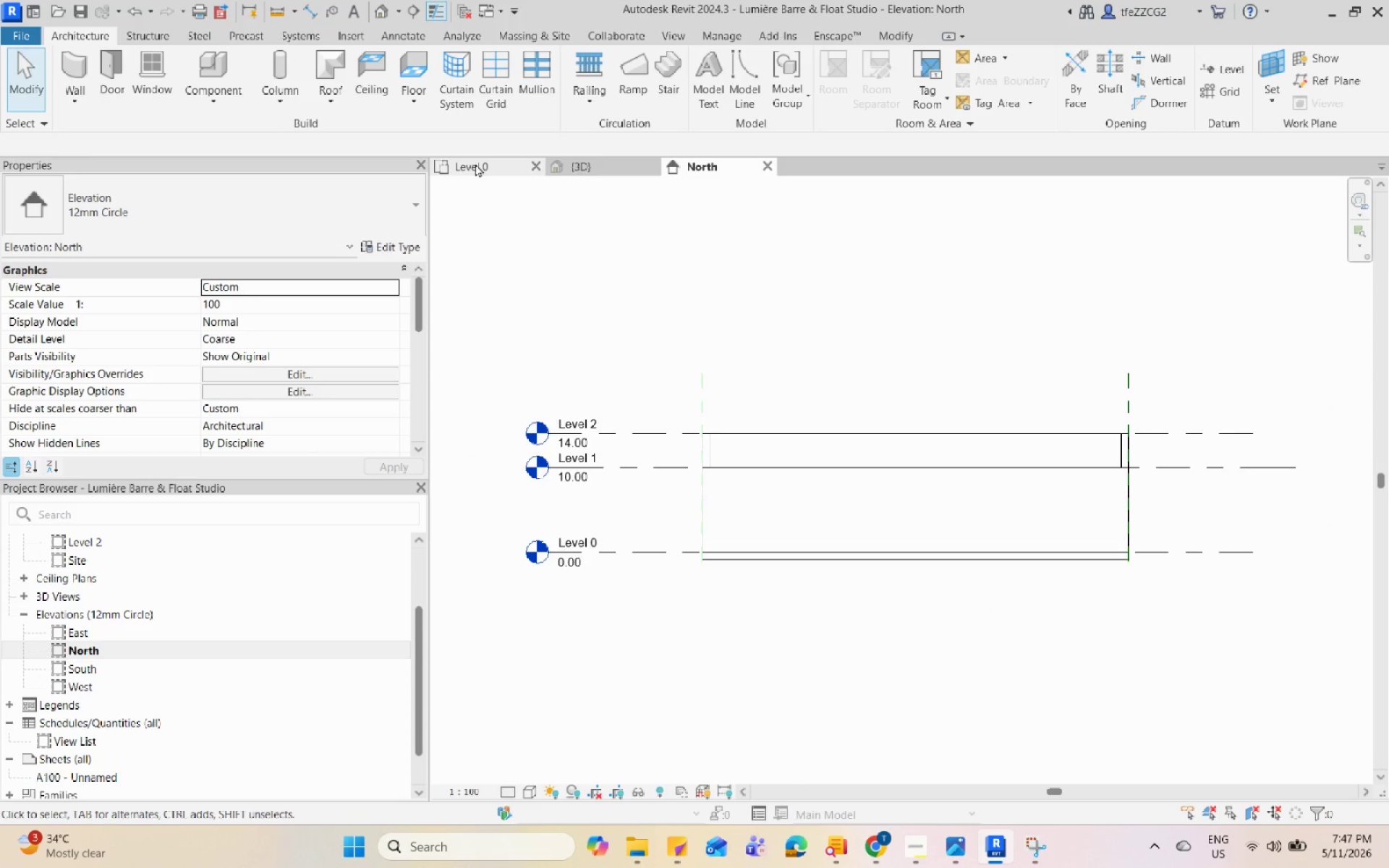 
left_click([474, 162])
 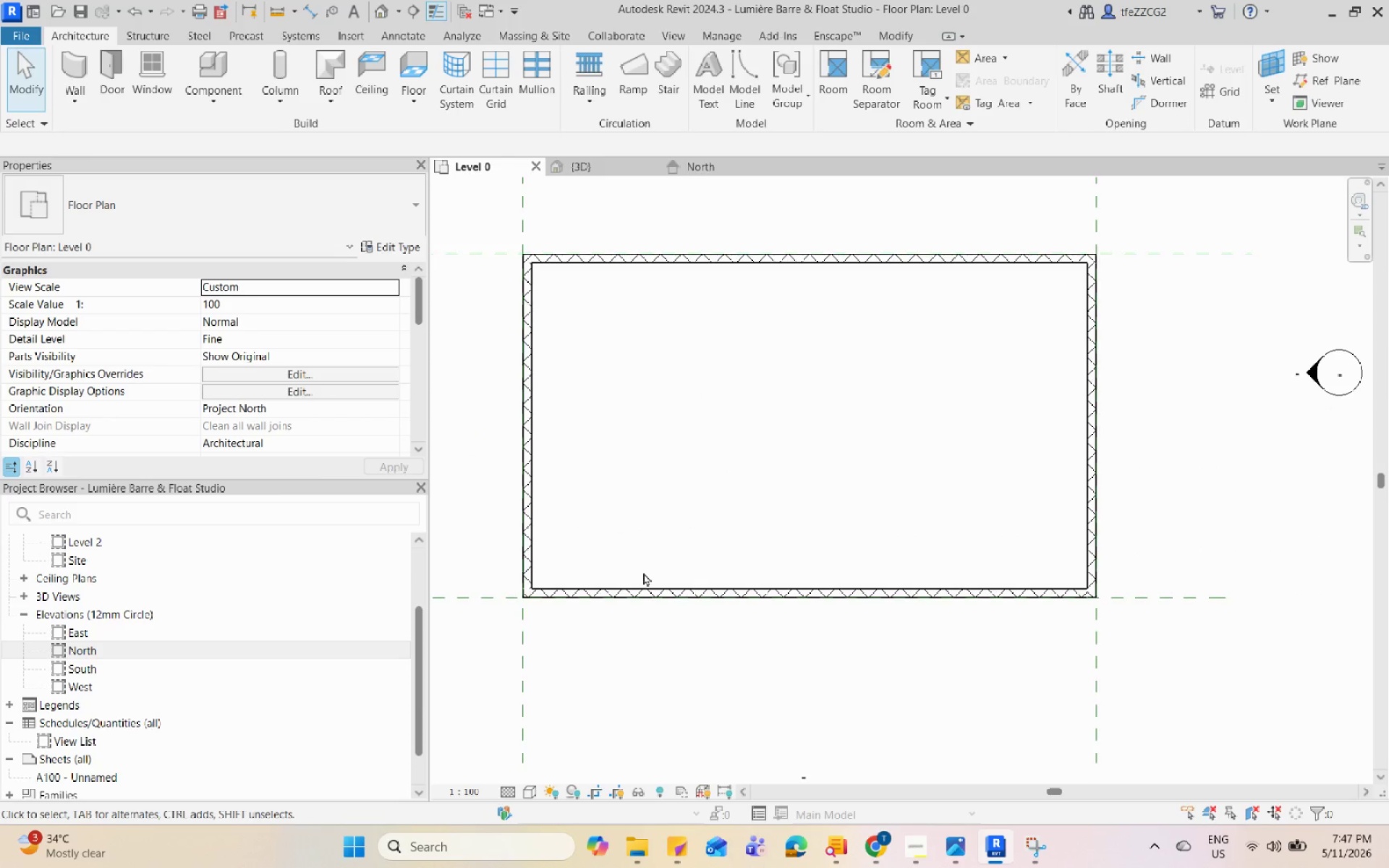 
scroll: coordinate [587, 603], scroll_direction: up, amount: 5.0
 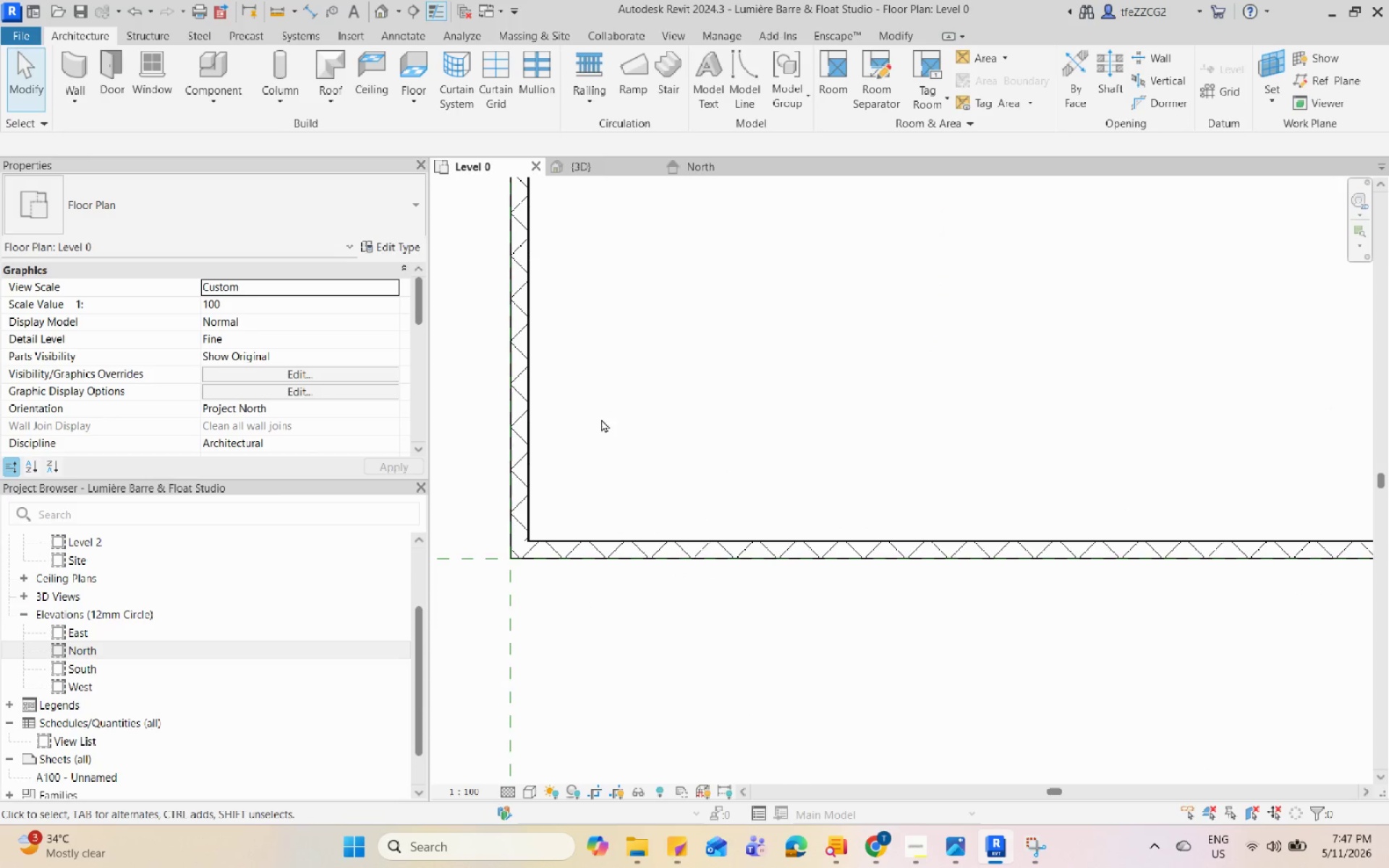 
left_click([592, 545])
 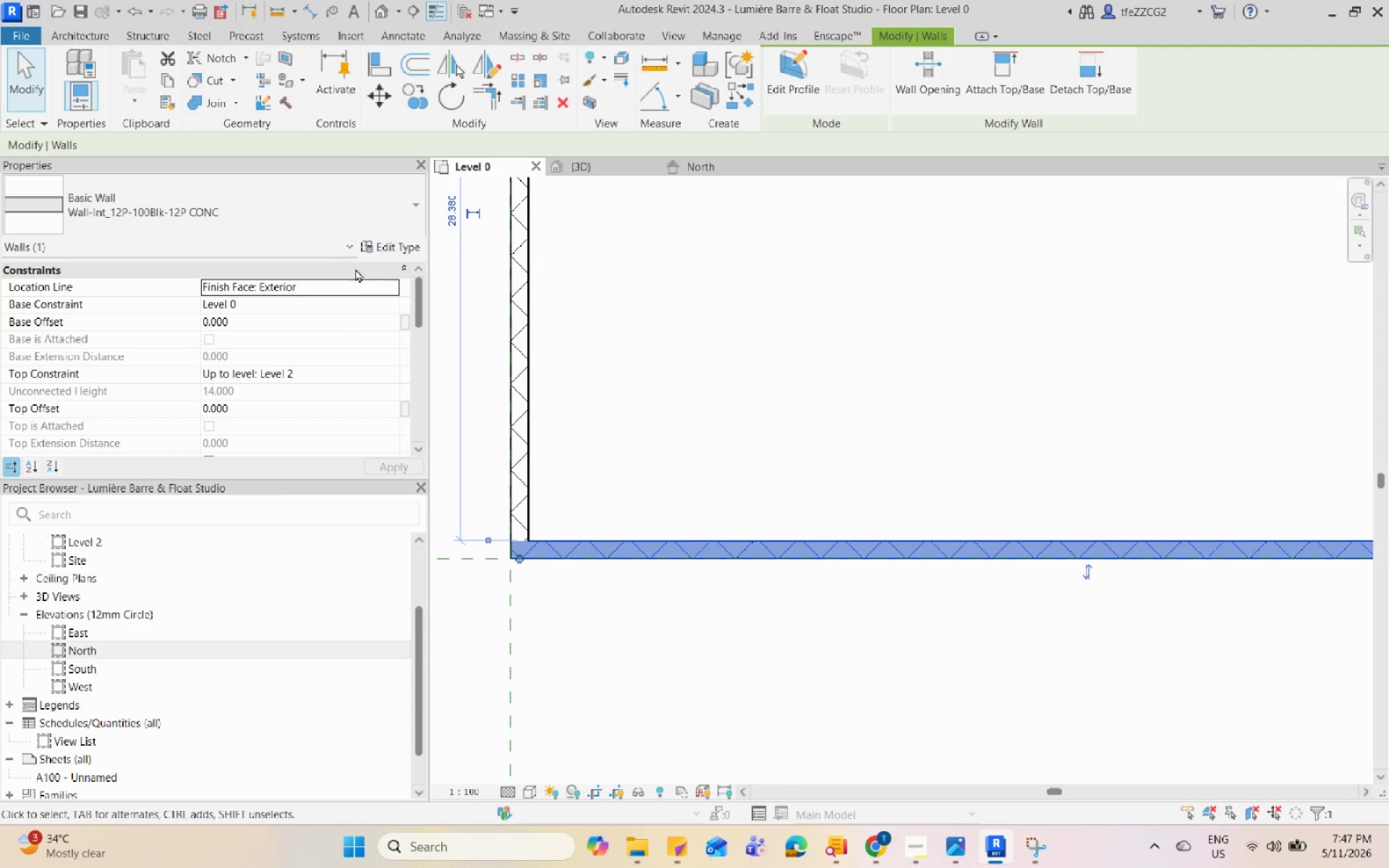 
left_click([384, 246])
 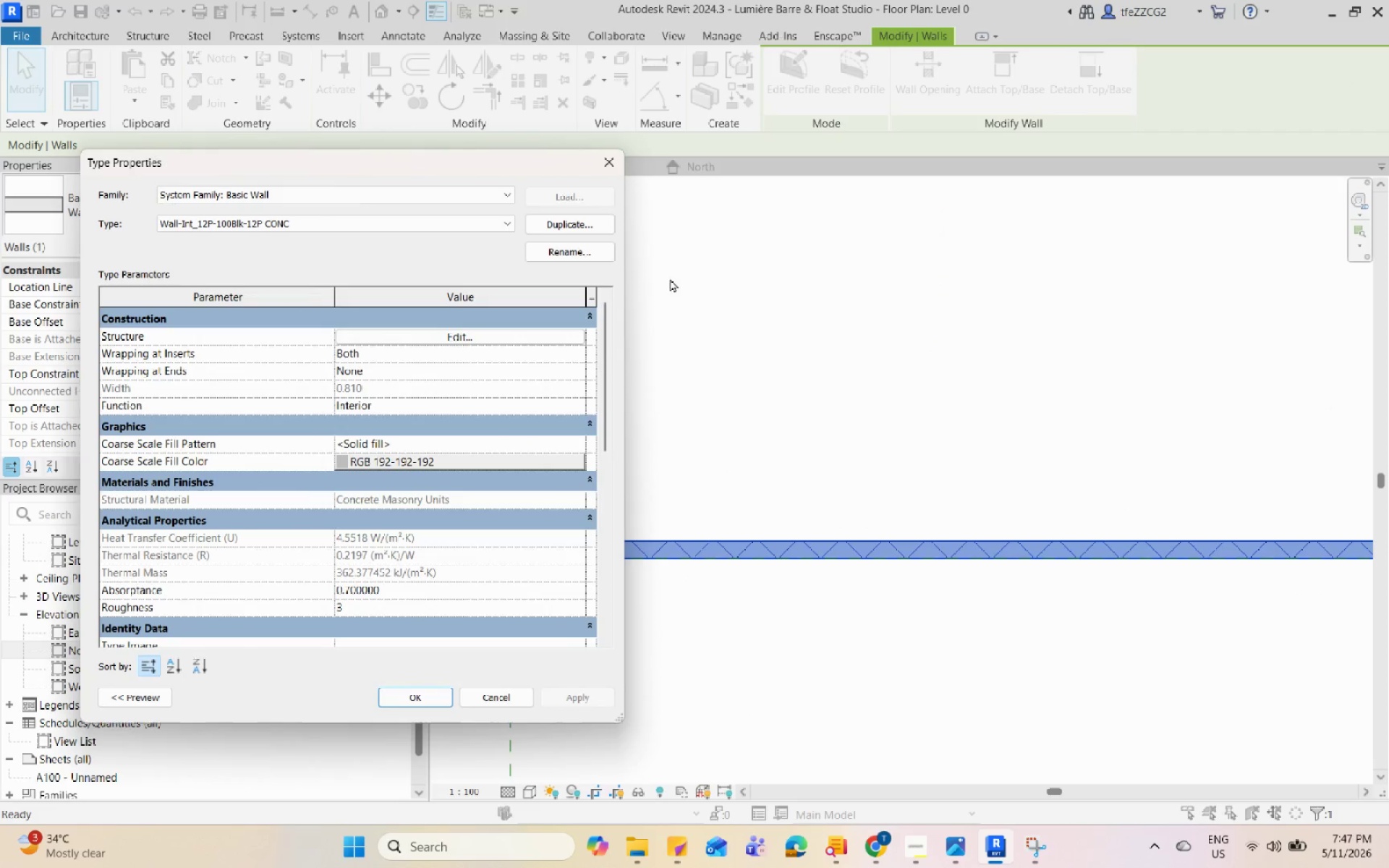 
left_click([574, 218])
 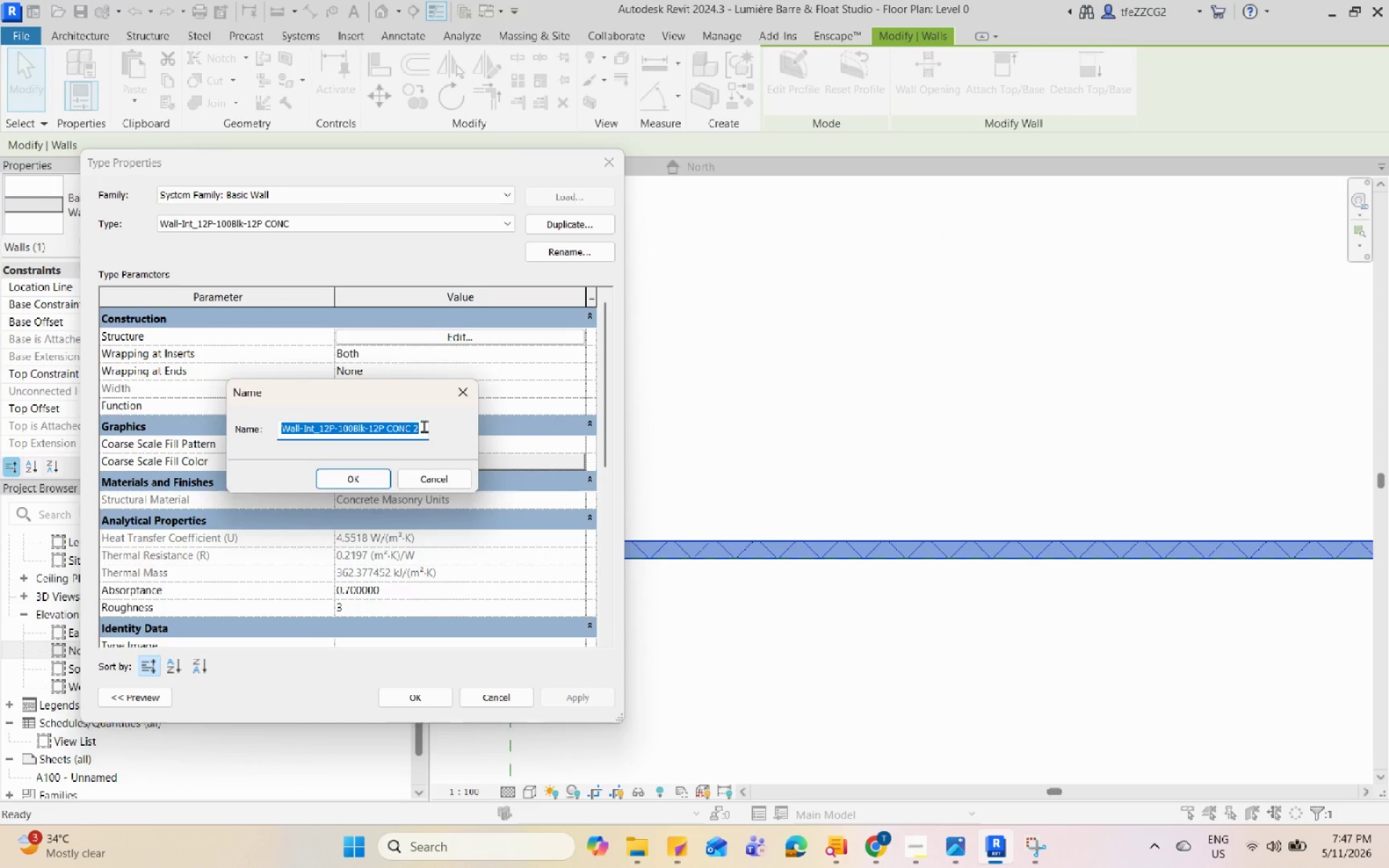 
left_click_drag(start_coordinate=[420, 428], to_coordinate=[412, 431])
 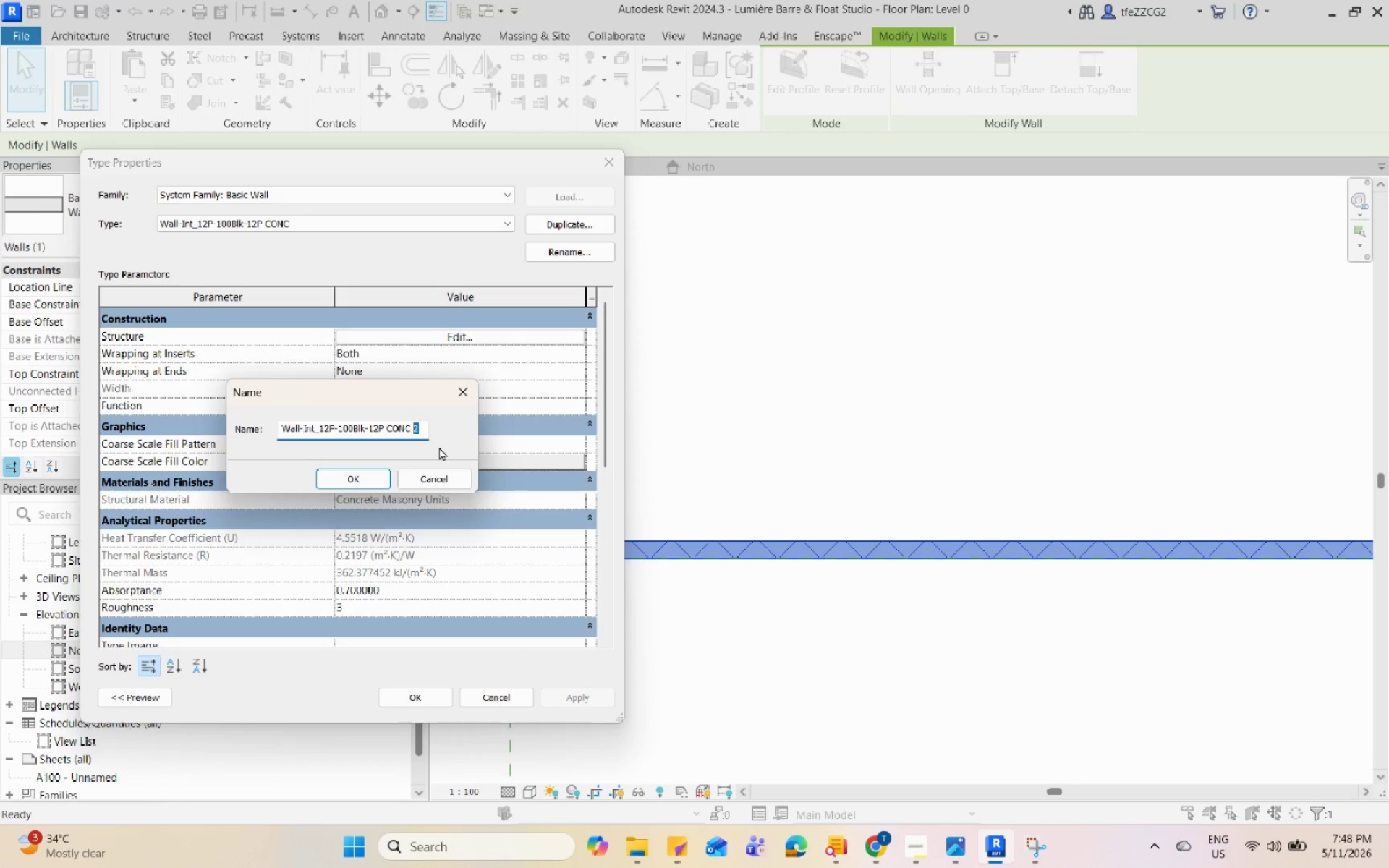 
type(100mm)
 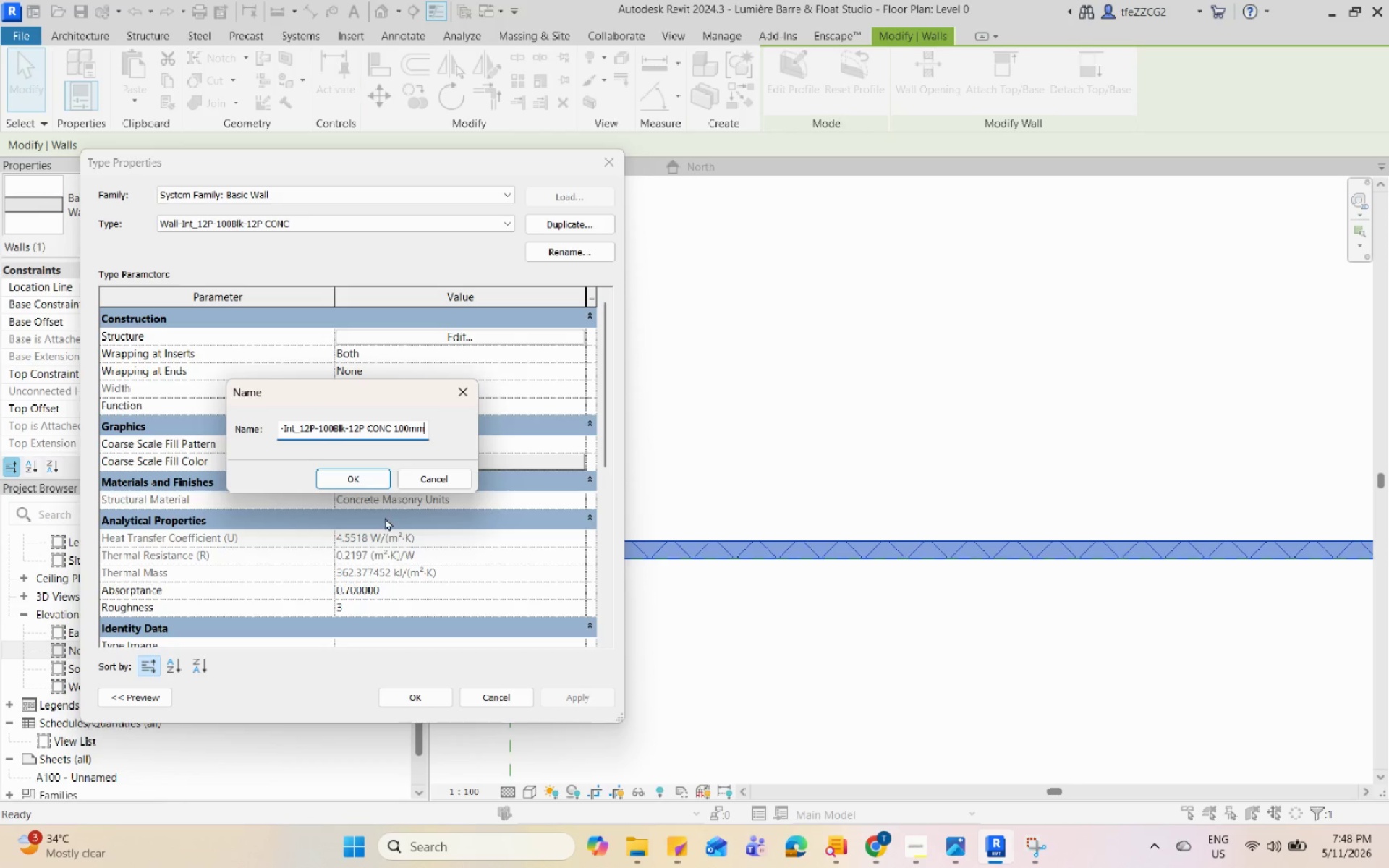 
left_click([375, 480])
 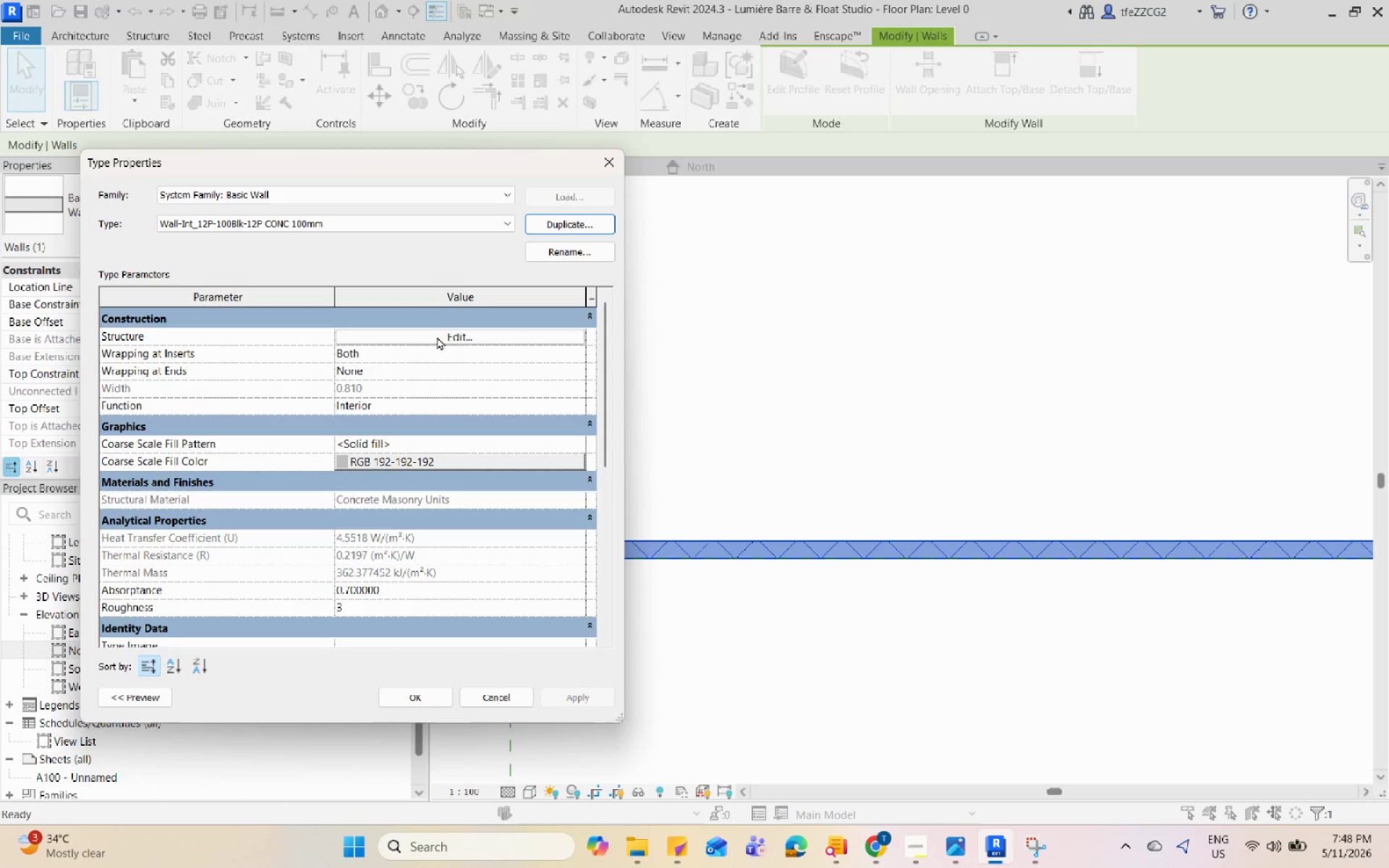 
left_click([437, 336])
 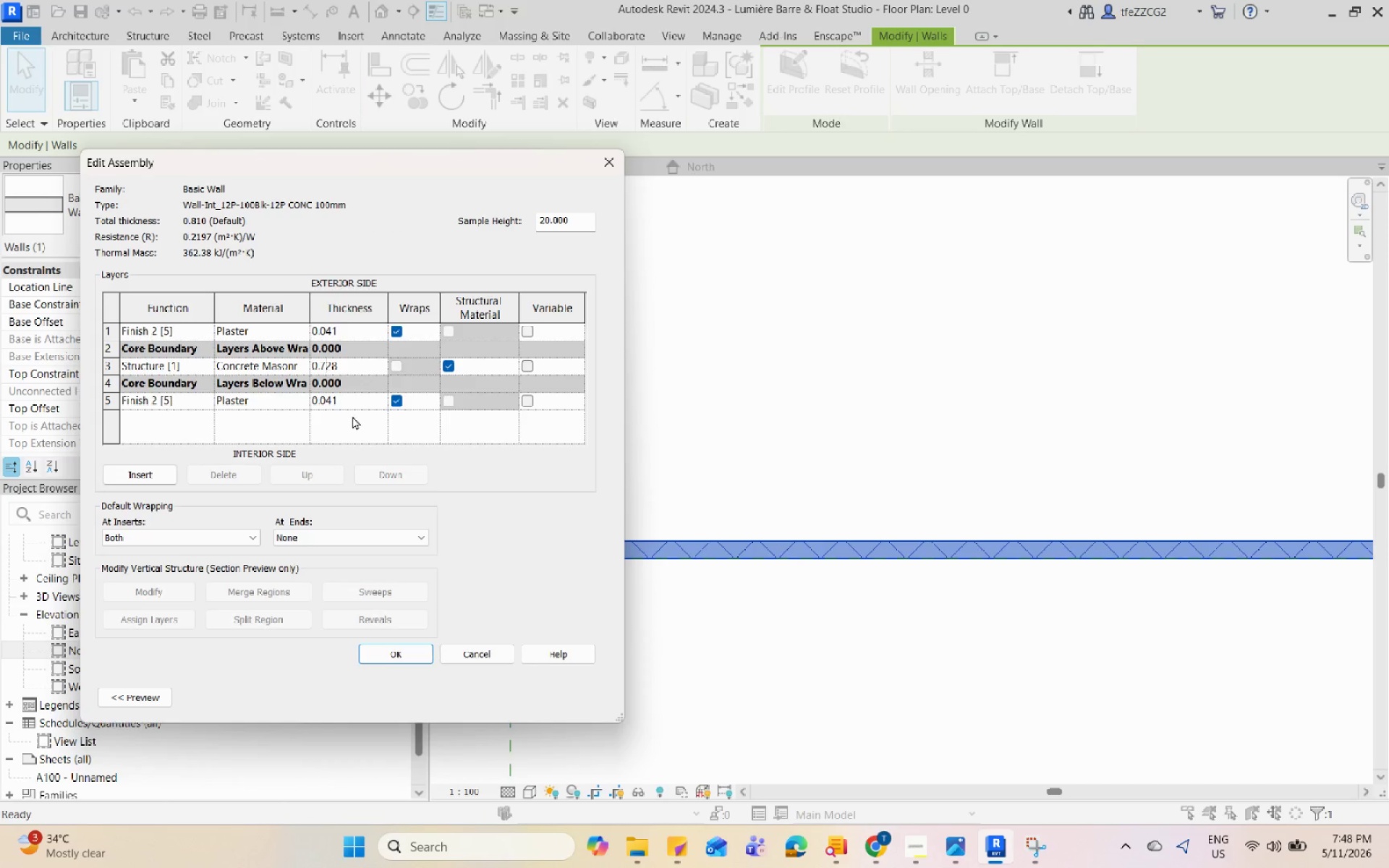 
key(Backspace)
 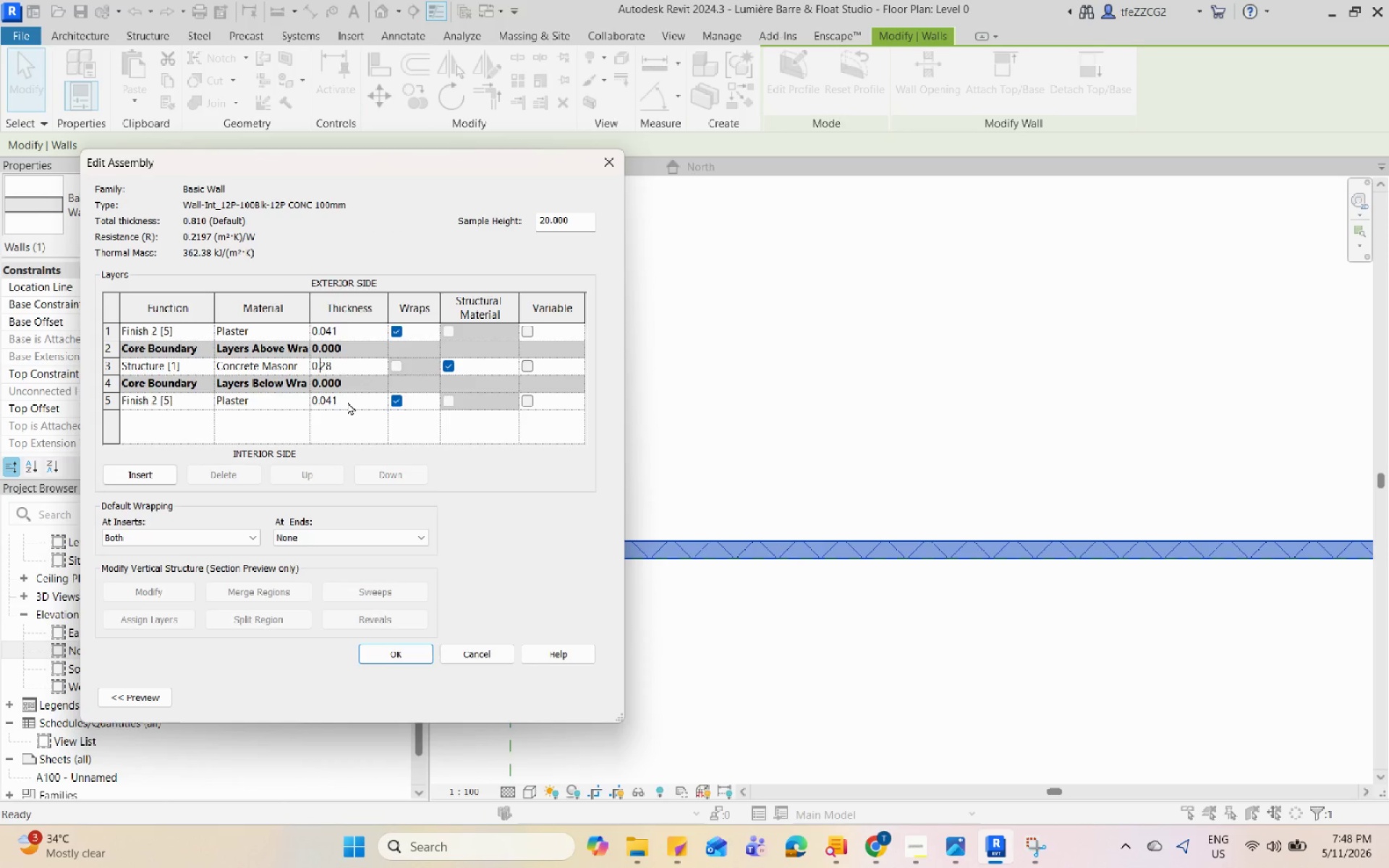 
key(5)
 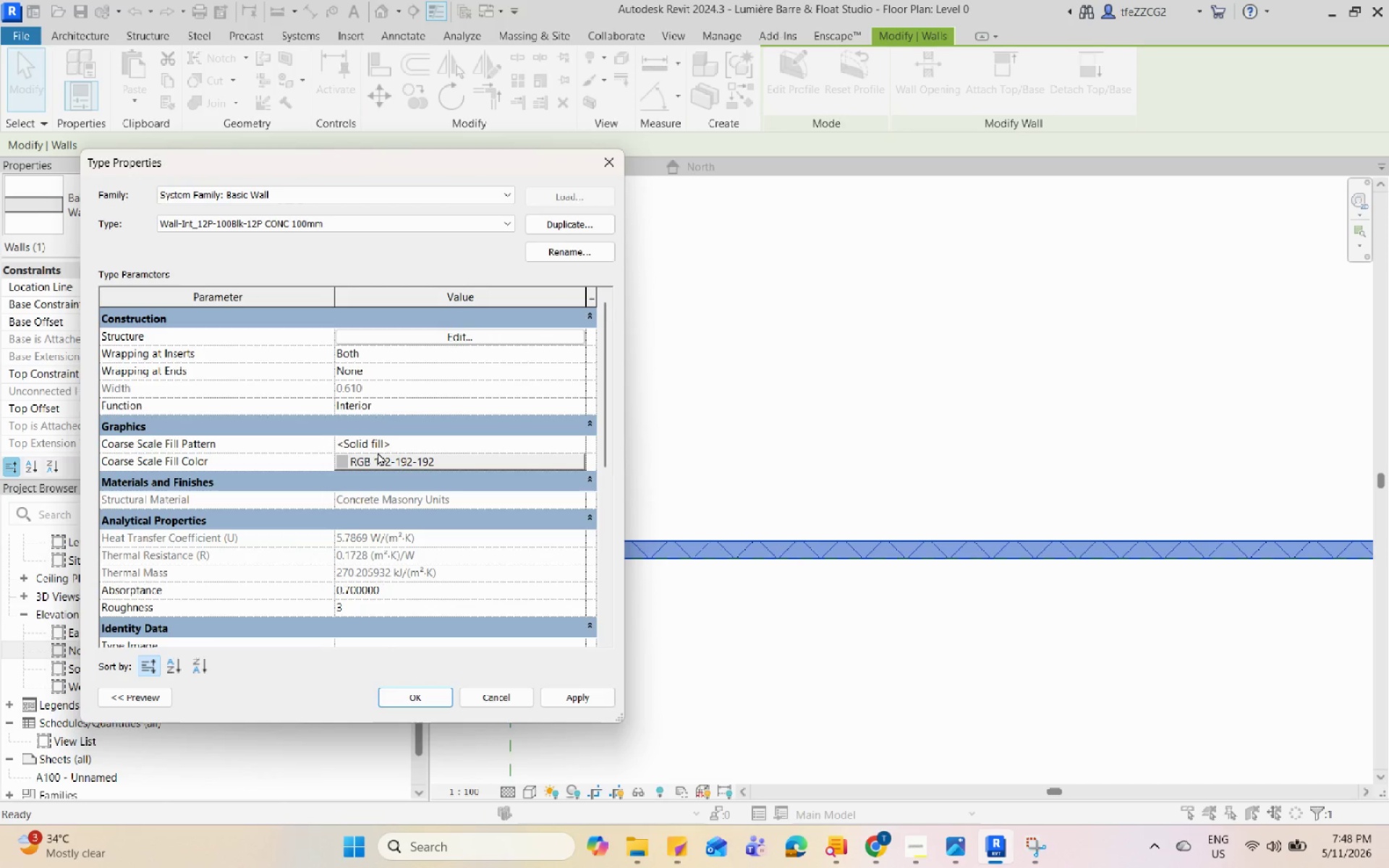 
left_click([402, 331])
 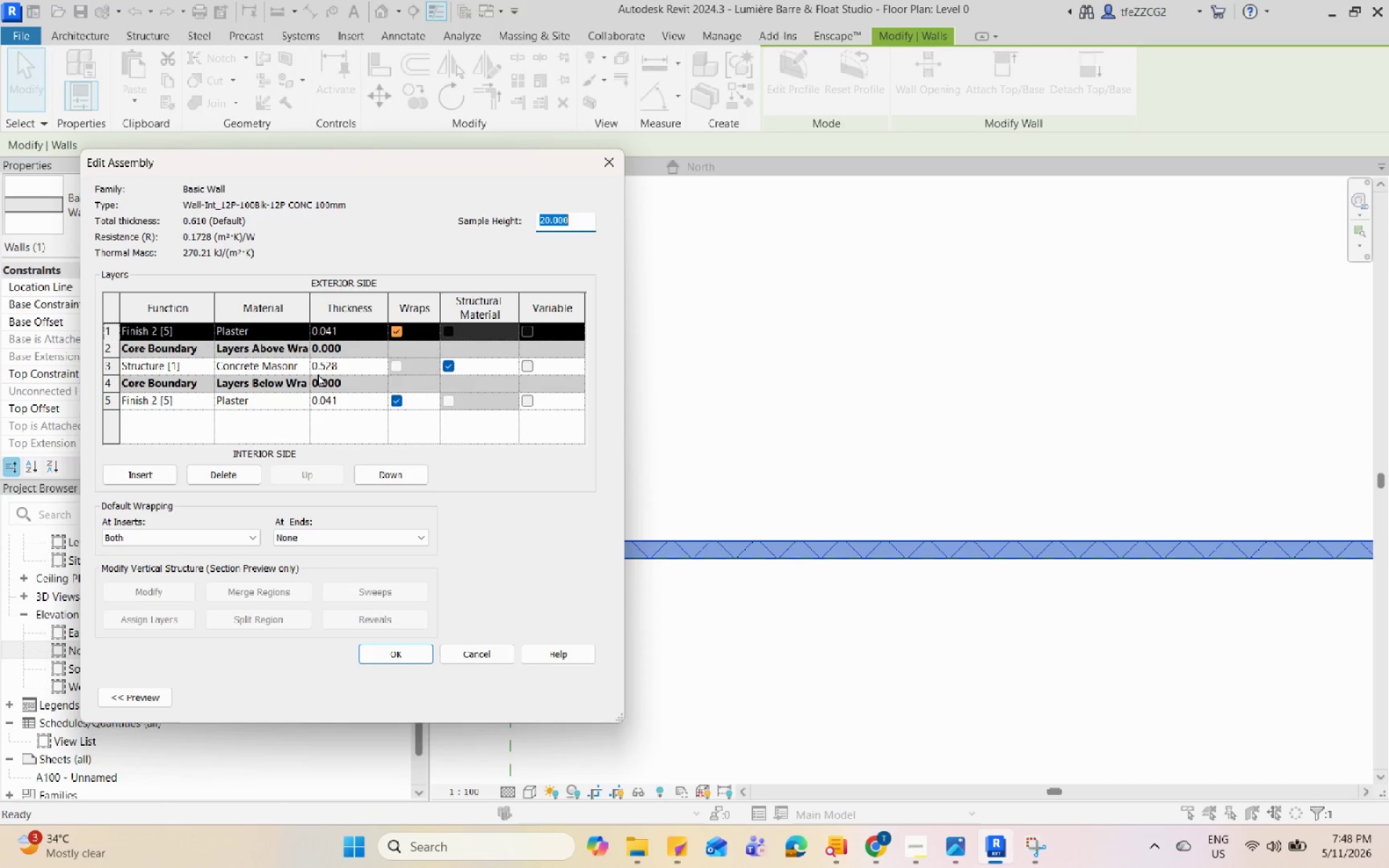 
left_click([326, 363])
 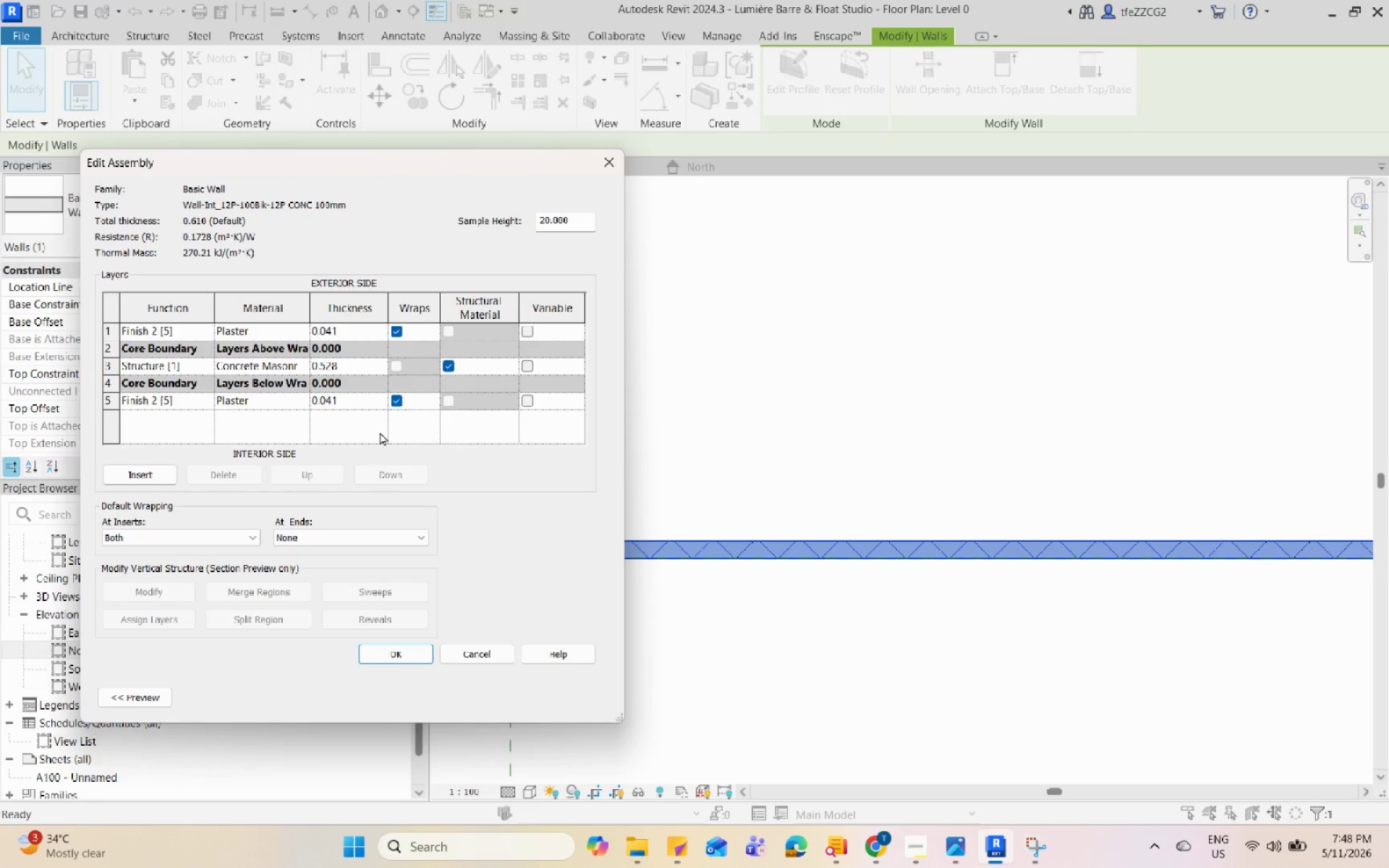 
key(Backspace)
 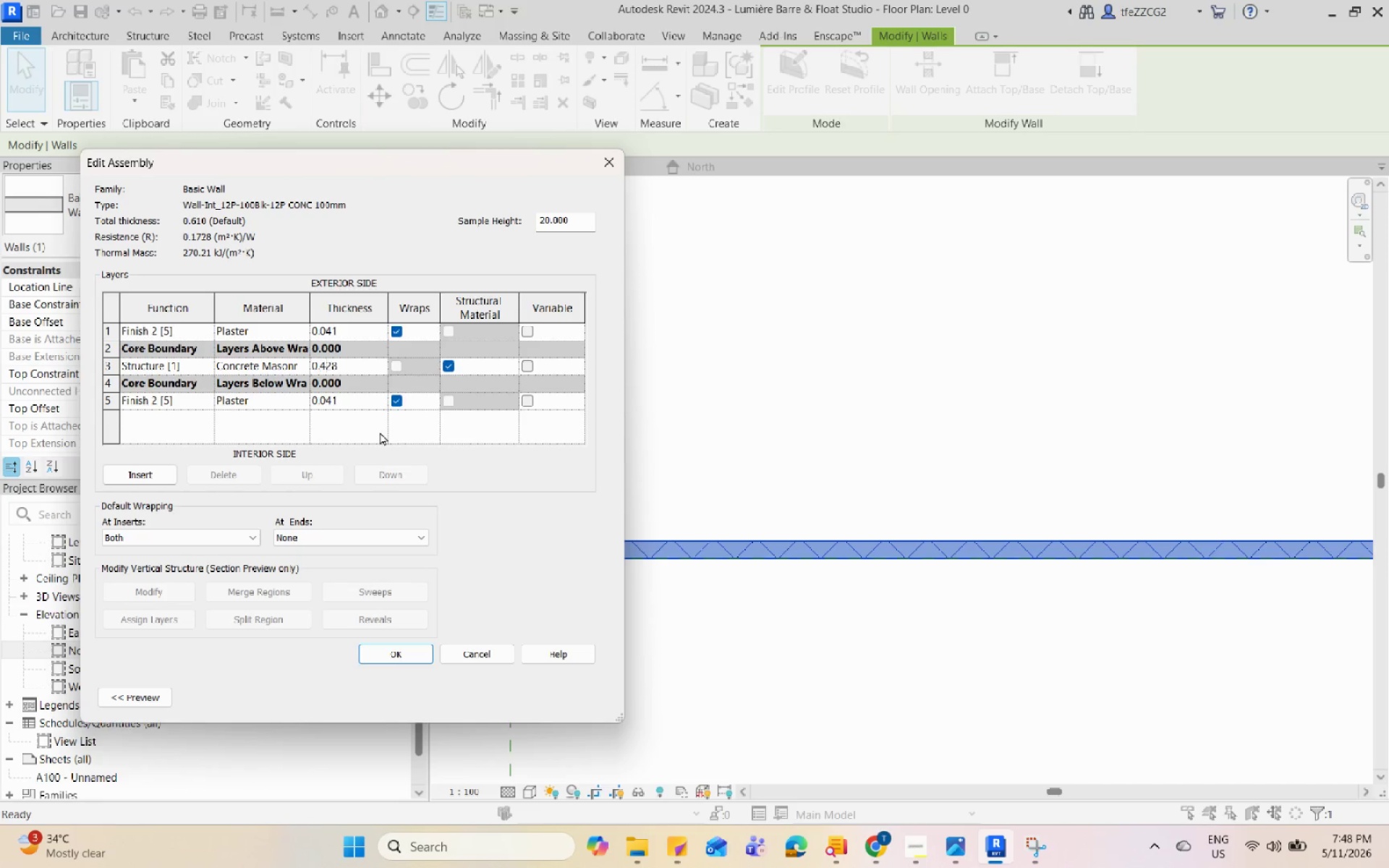 
key(4)
 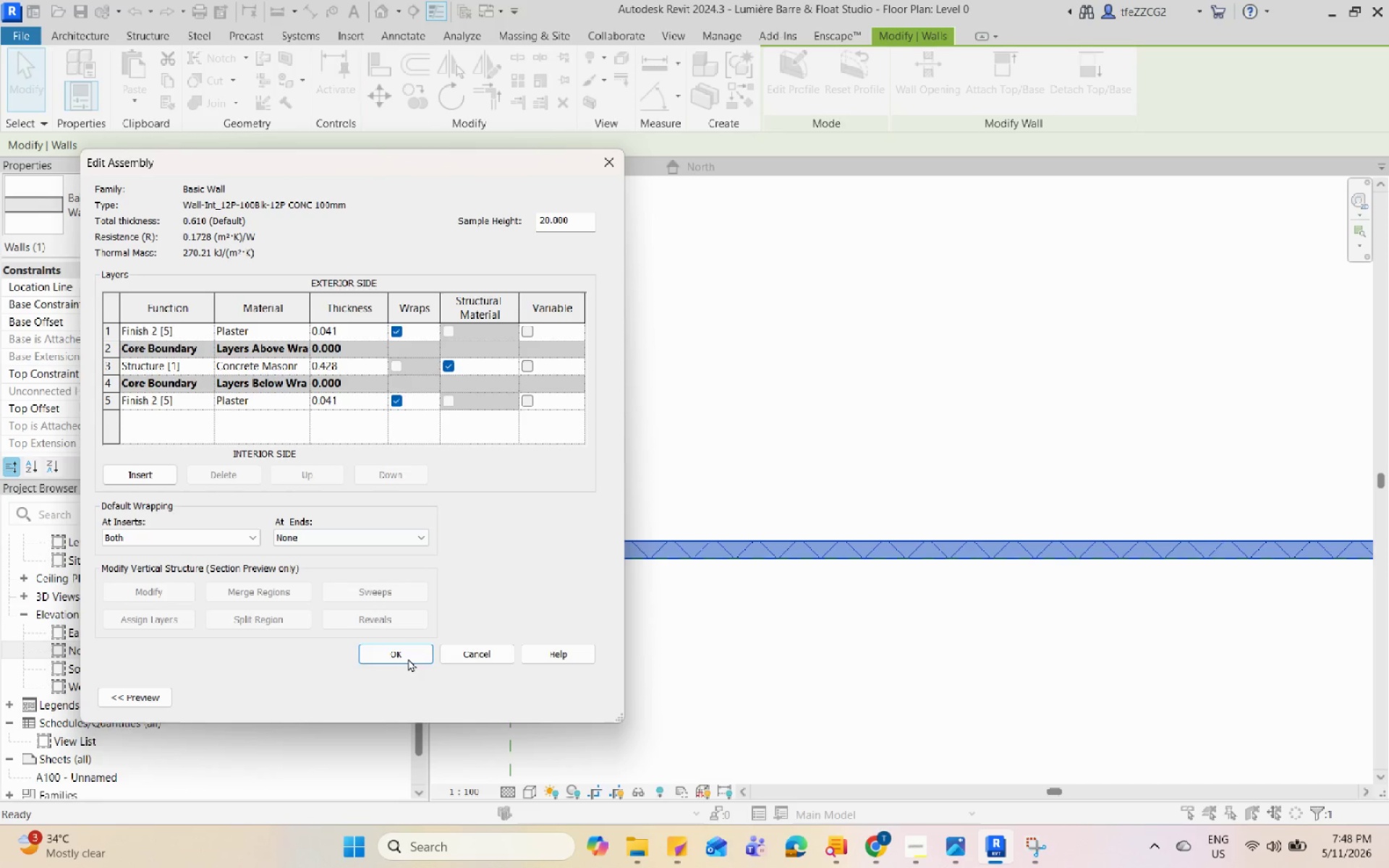 
left_click([413, 655])
 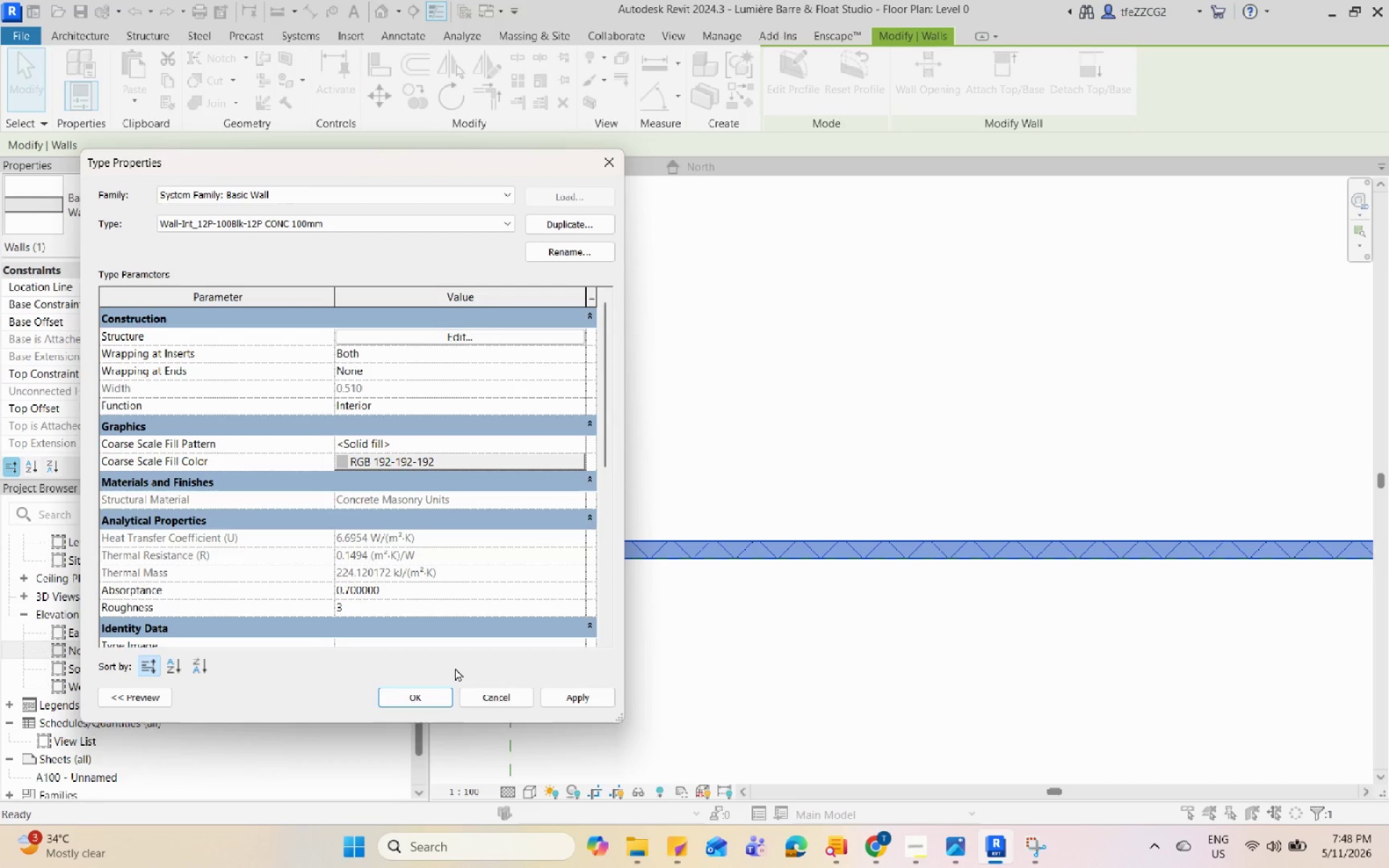 
left_click([583, 700])
 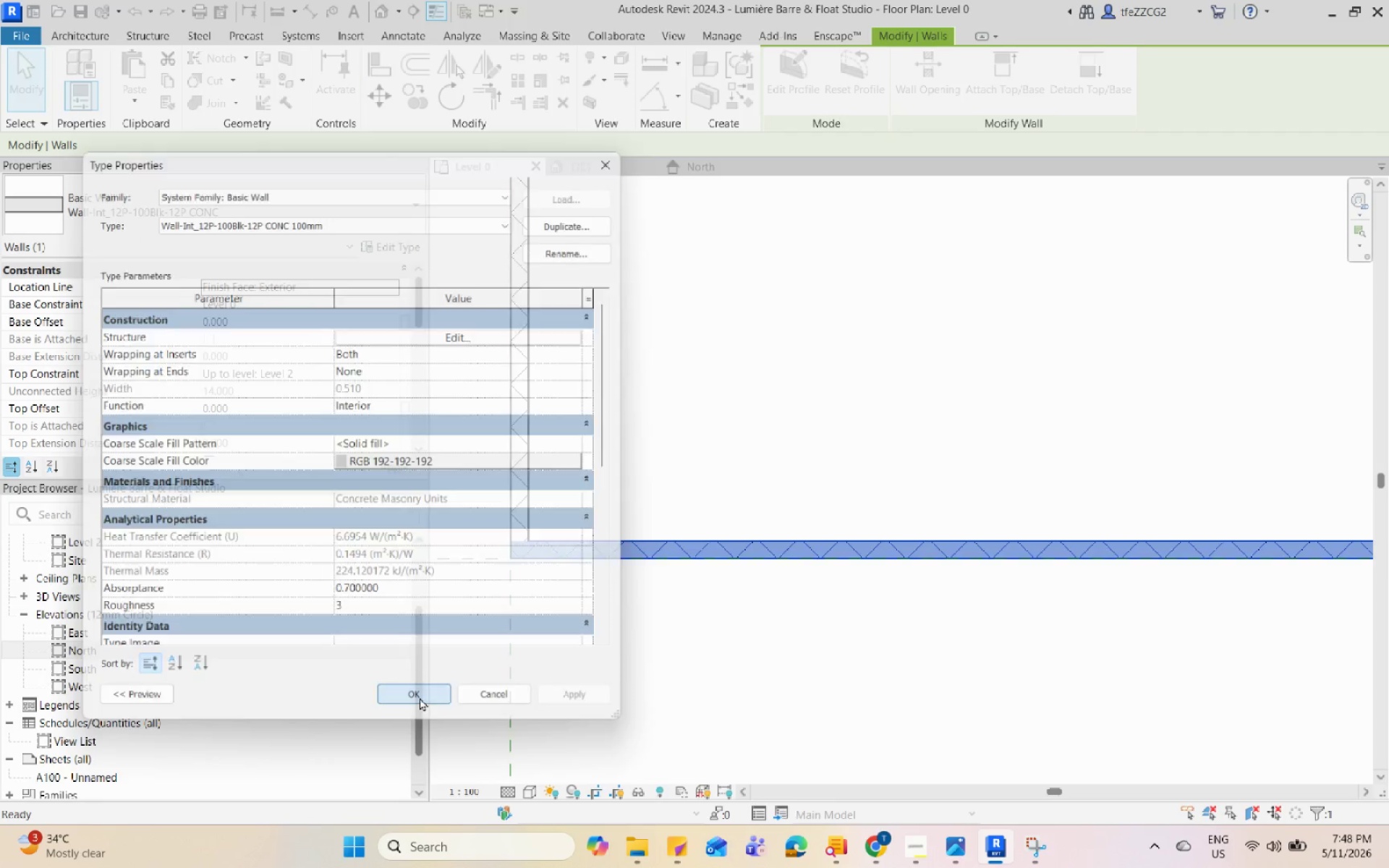 
scroll: coordinate [647, 510], scroll_direction: down, amount: 5.0
 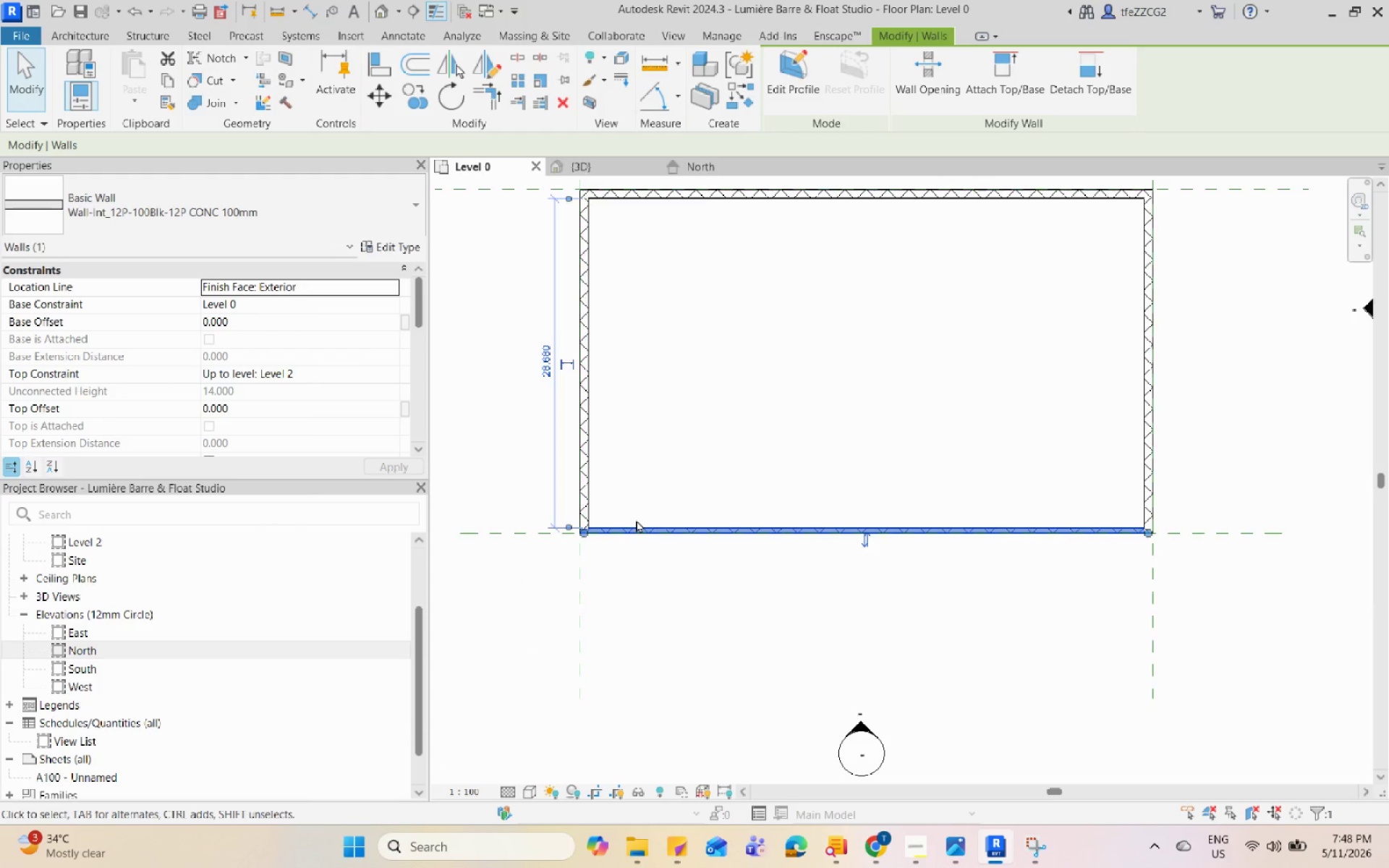 
key(Control+Z)
 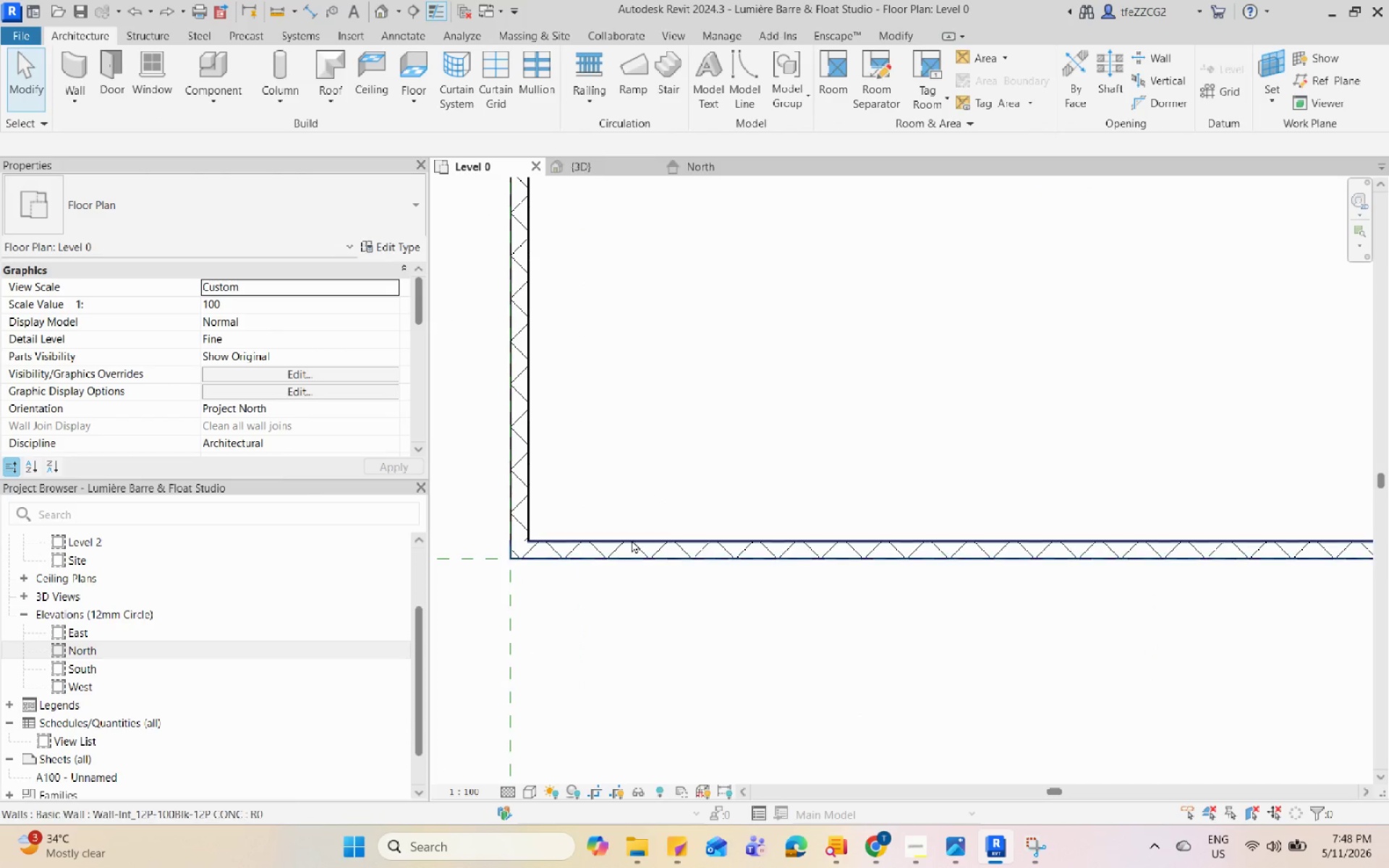 
left_click([632, 540])
 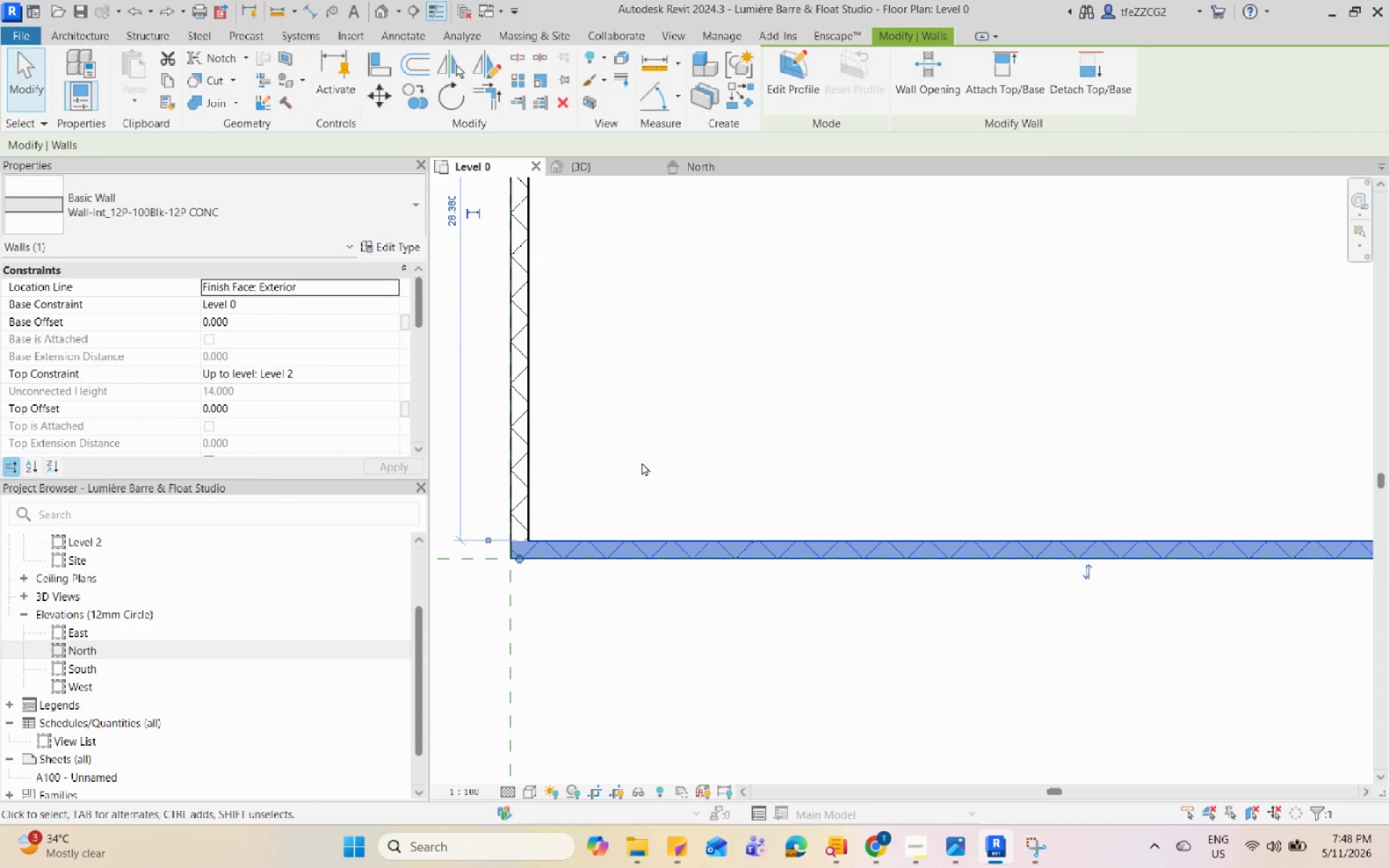 
left_click([646, 454])
 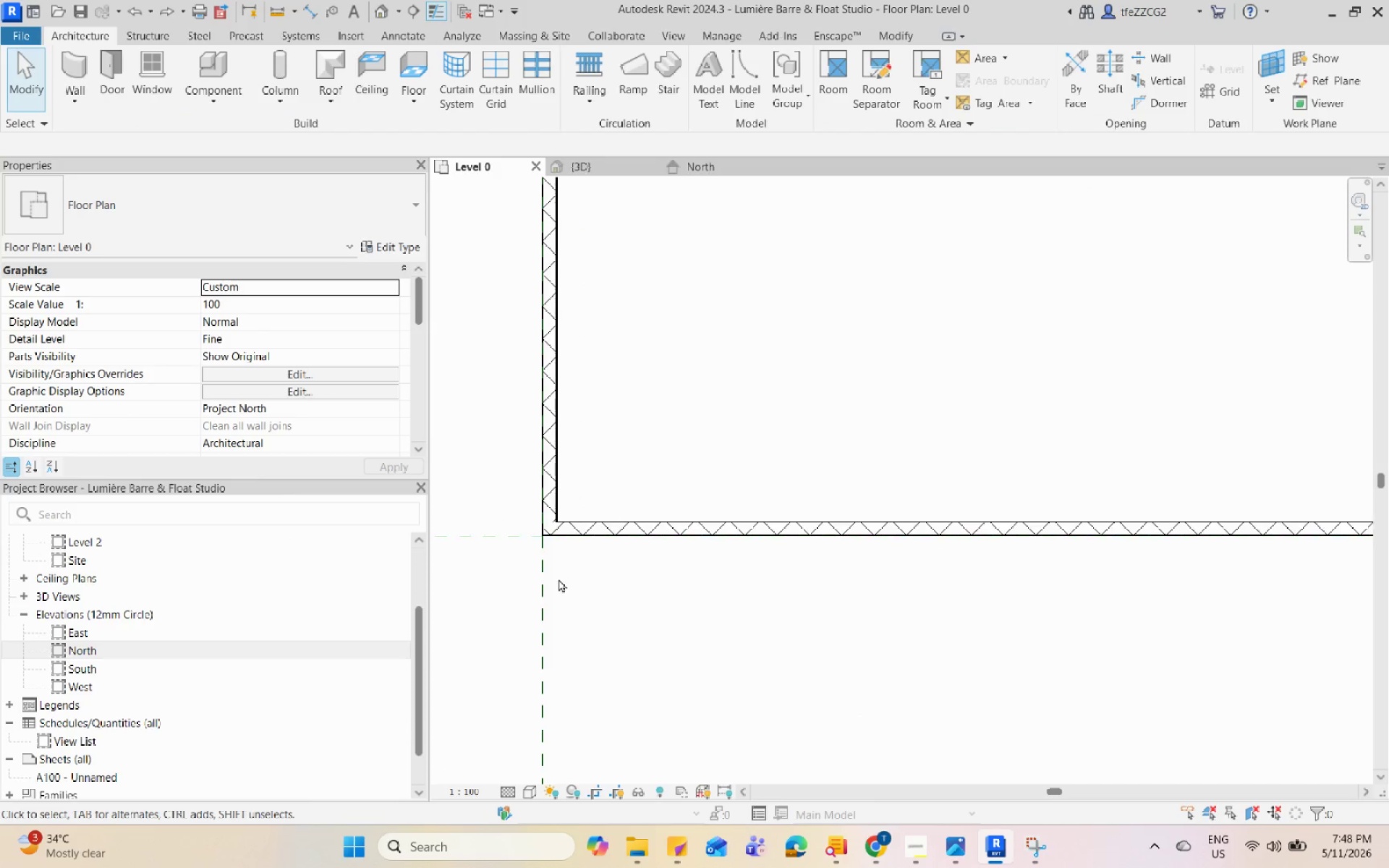 
scroll: coordinate [557, 580], scroll_direction: down, amount: 7.0
 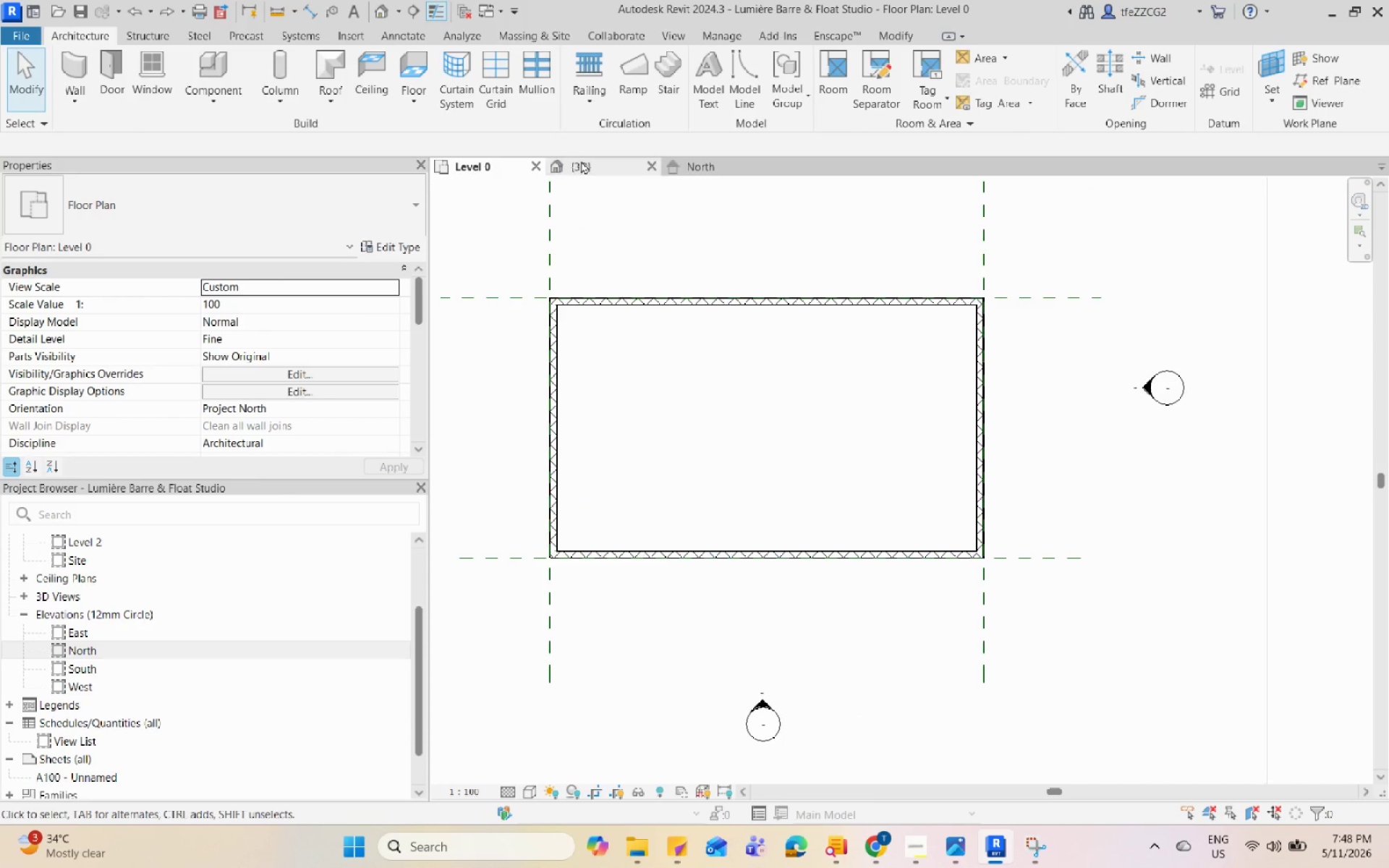 
left_click([581, 161])
 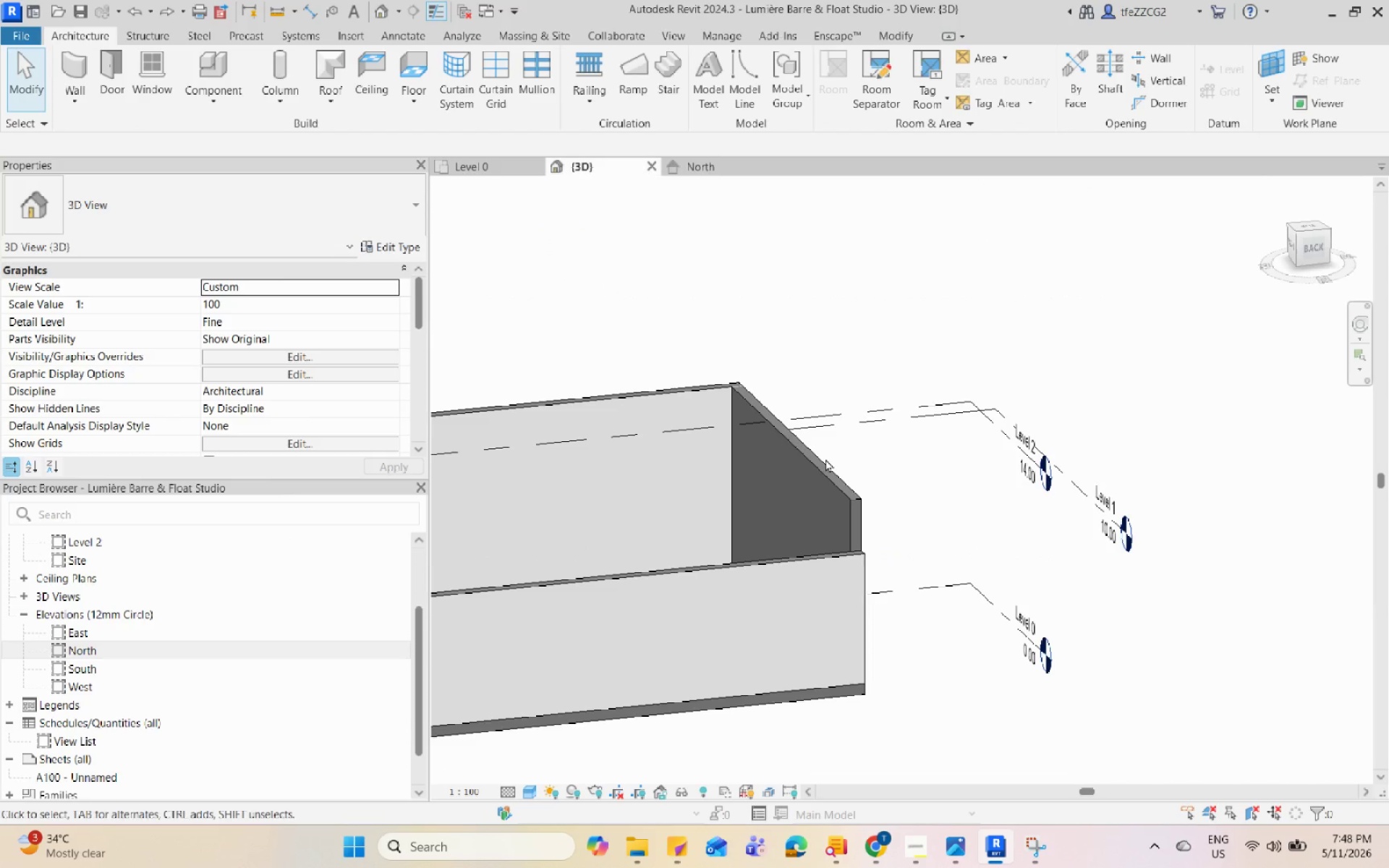 
scroll: coordinate [893, 485], scroll_direction: down, amount: 4.0
 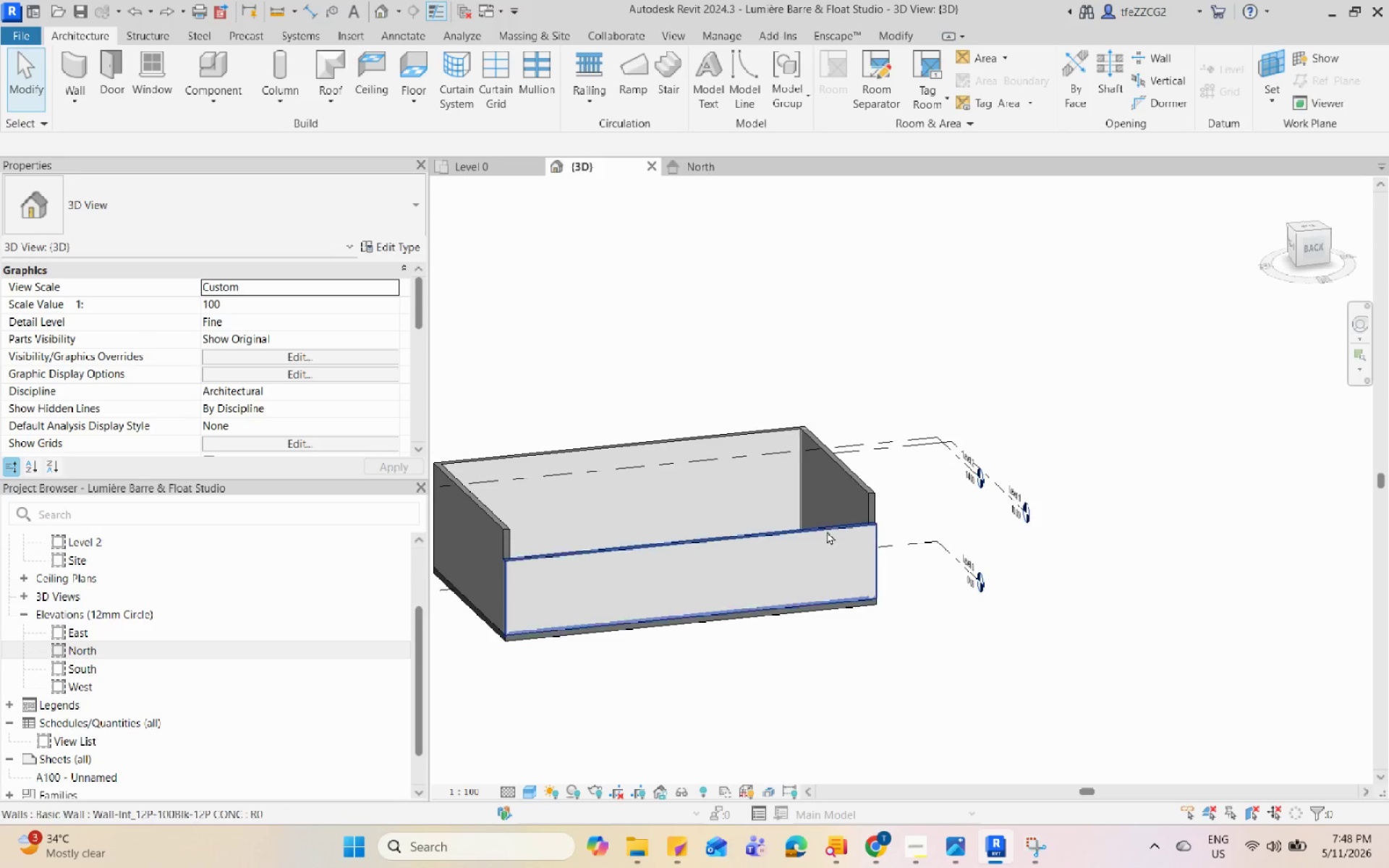 
left_click([829, 529])
 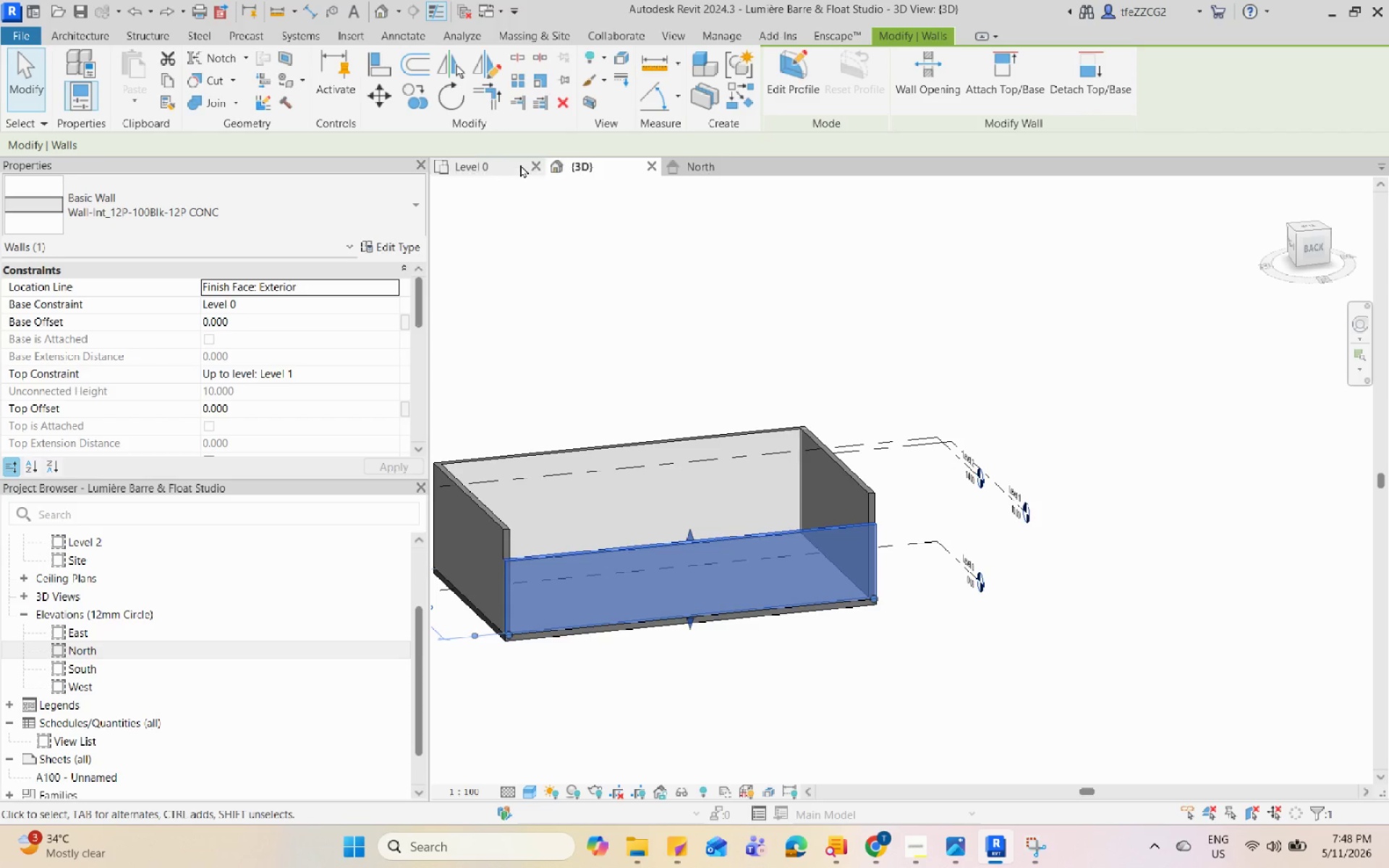 
left_click([503, 169])
 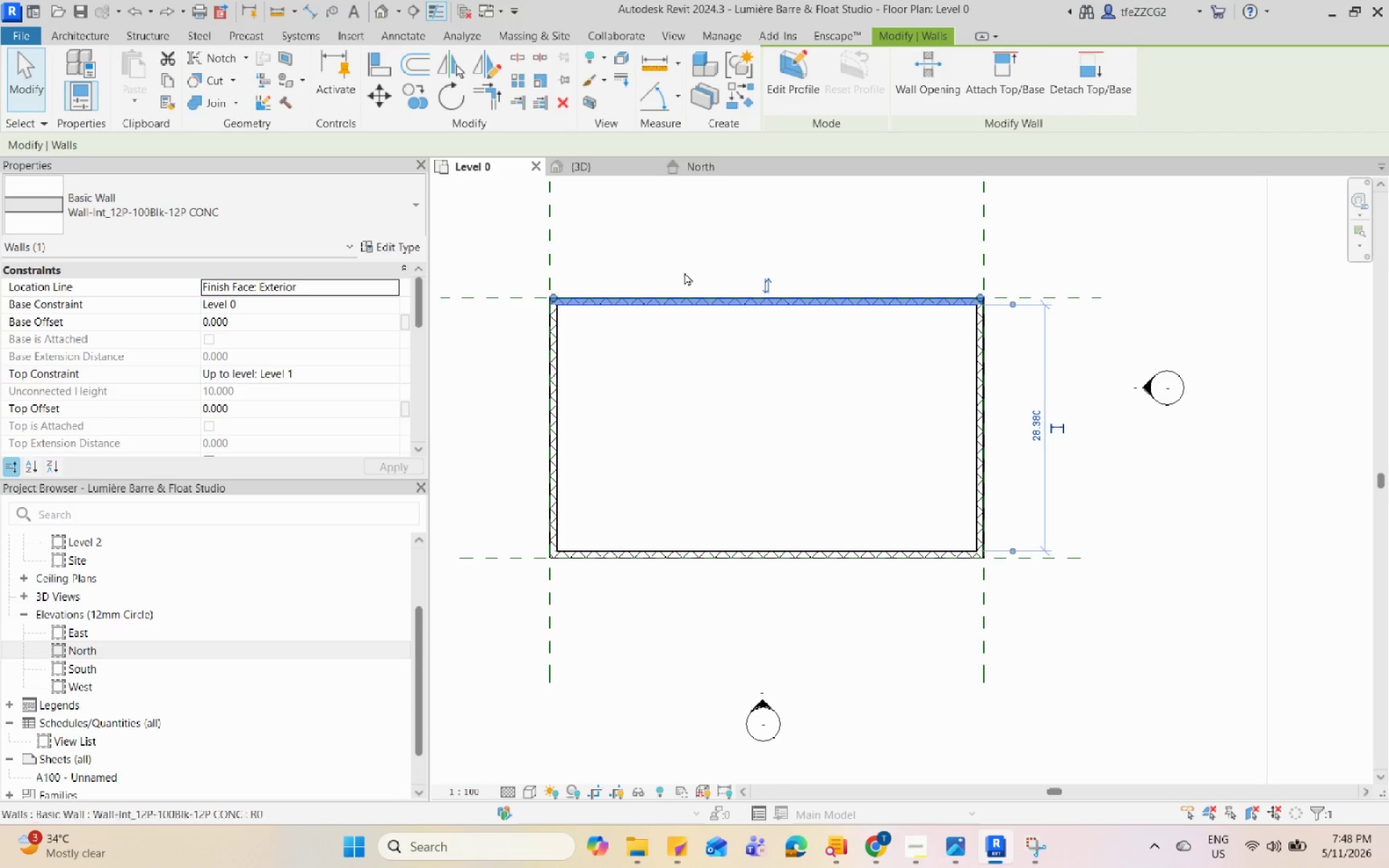 
mouse_move([705, 187])
 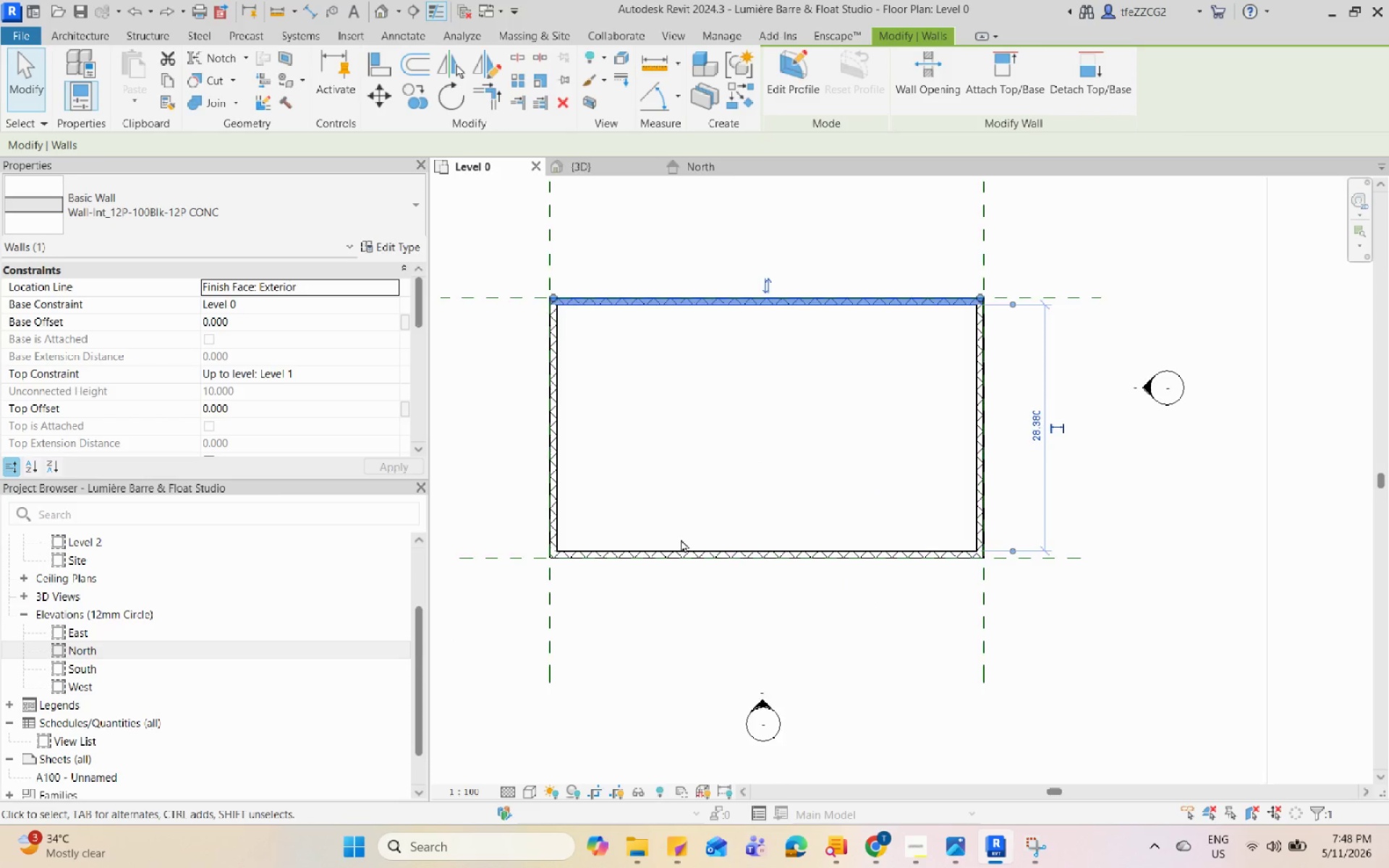 
scroll: coordinate [681, 539], scroll_direction: down, amount: 3.0
 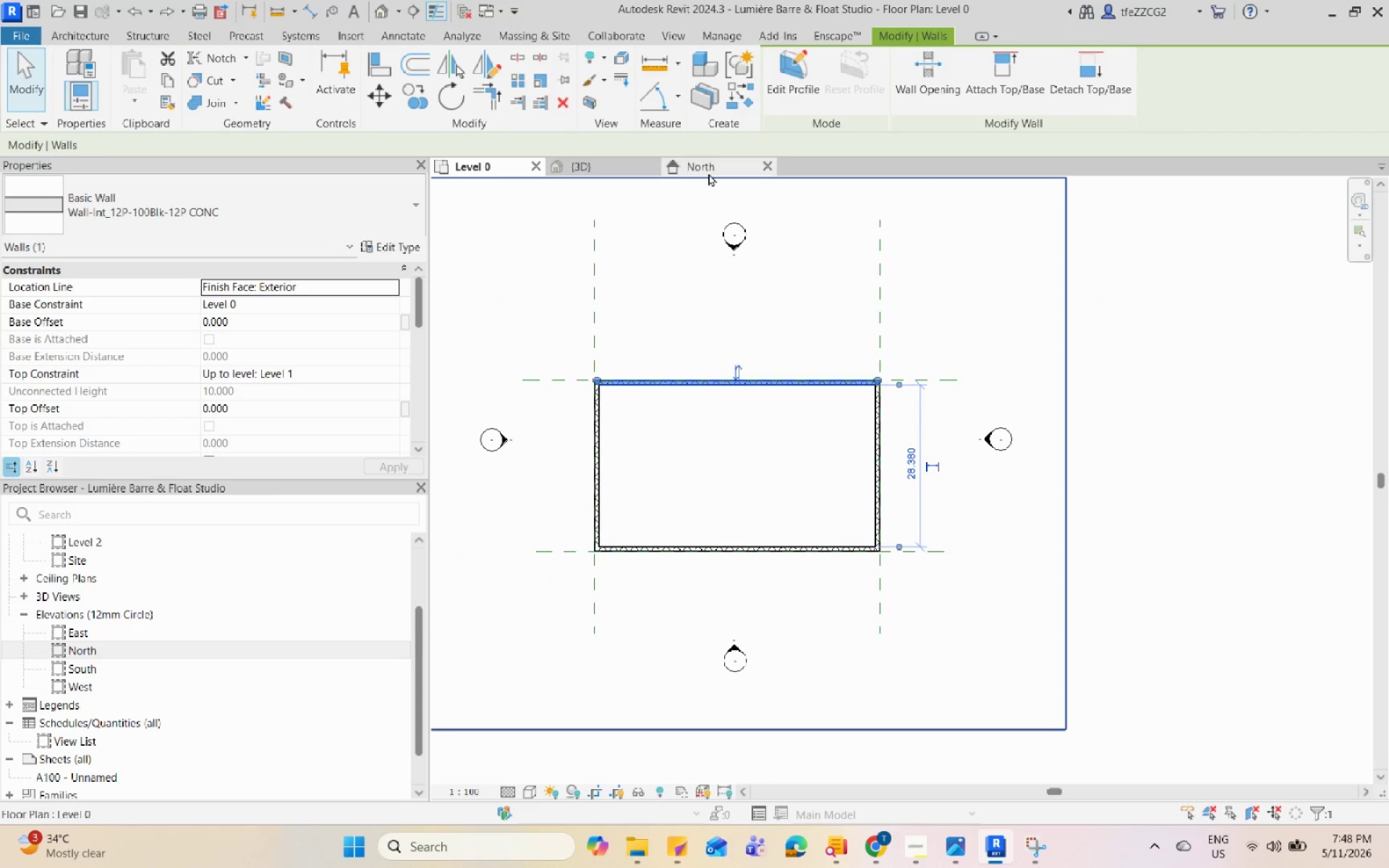 
left_click([708, 173])
 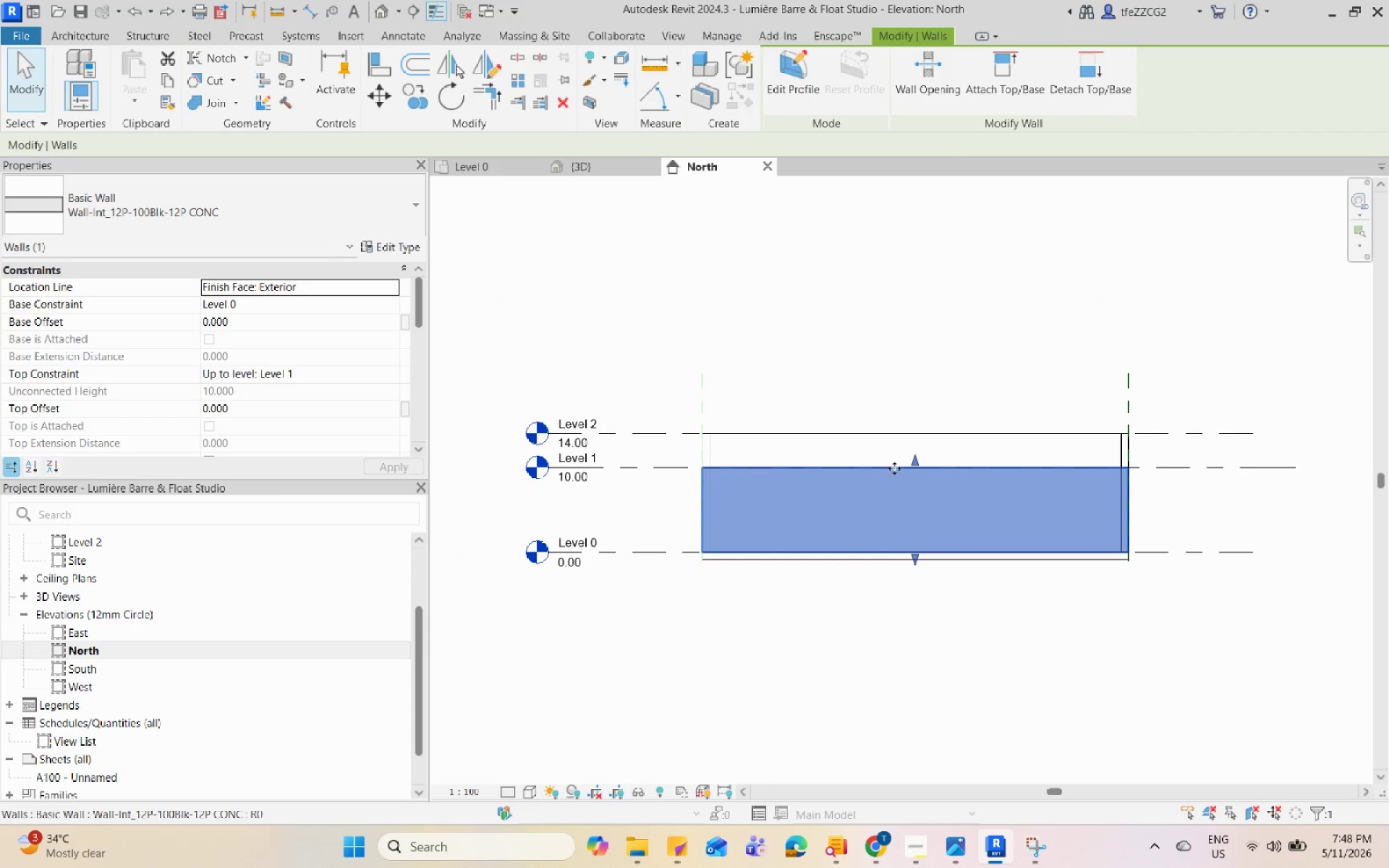 
left_click_drag(start_coordinate=[914, 461], to_coordinate=[914, 436])
 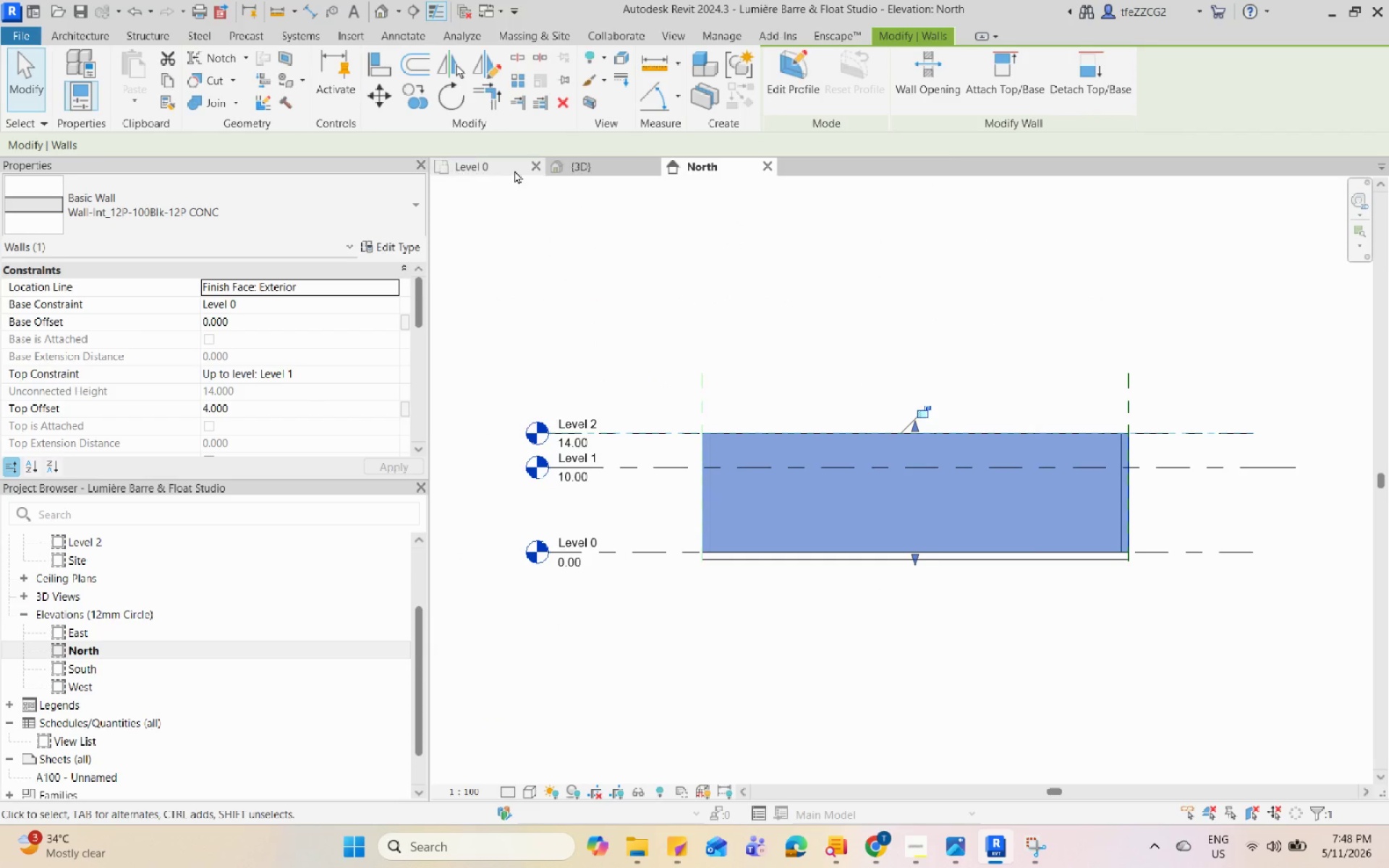 
left_click([497, 166])
 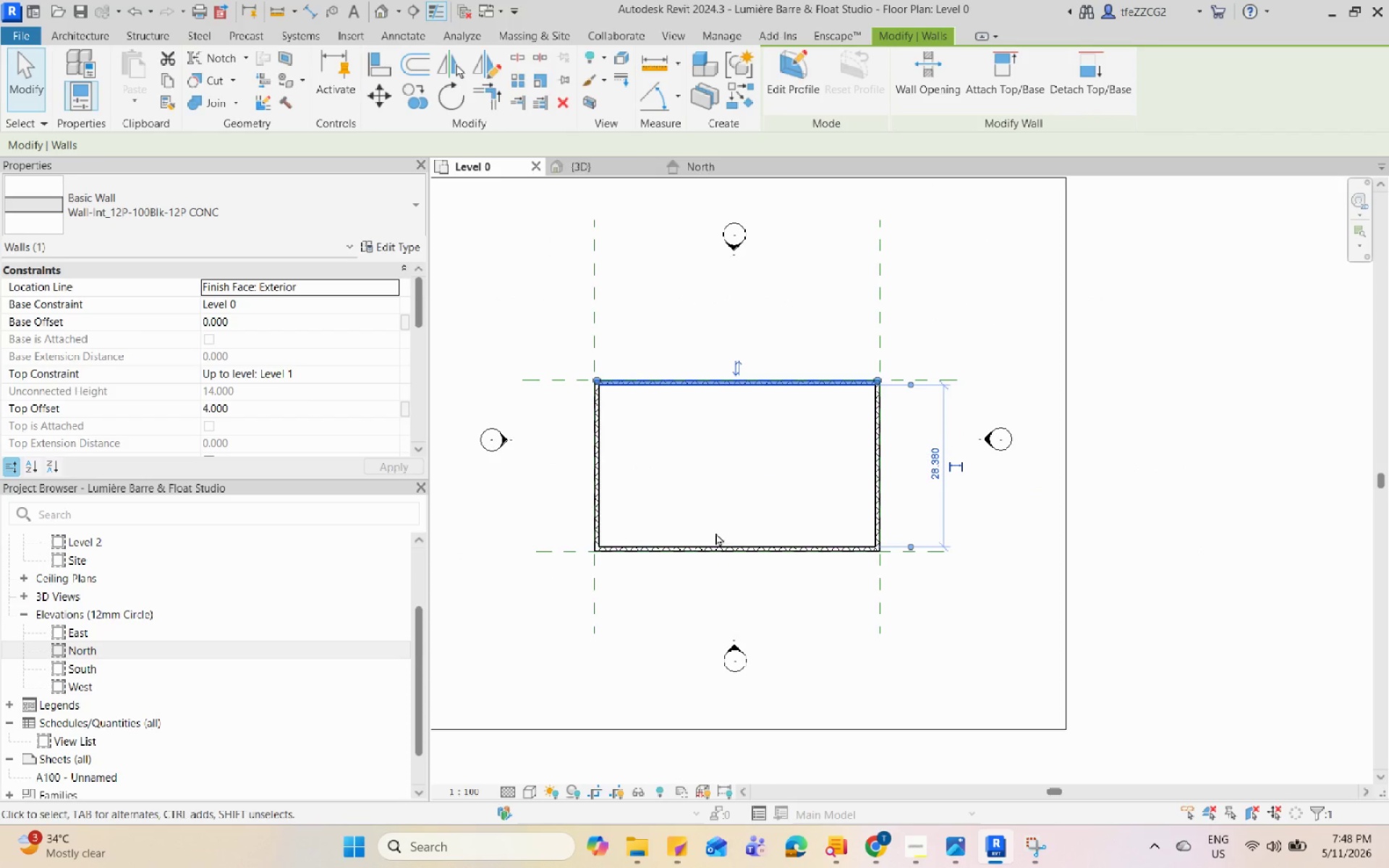 
left_click([718, 542])
 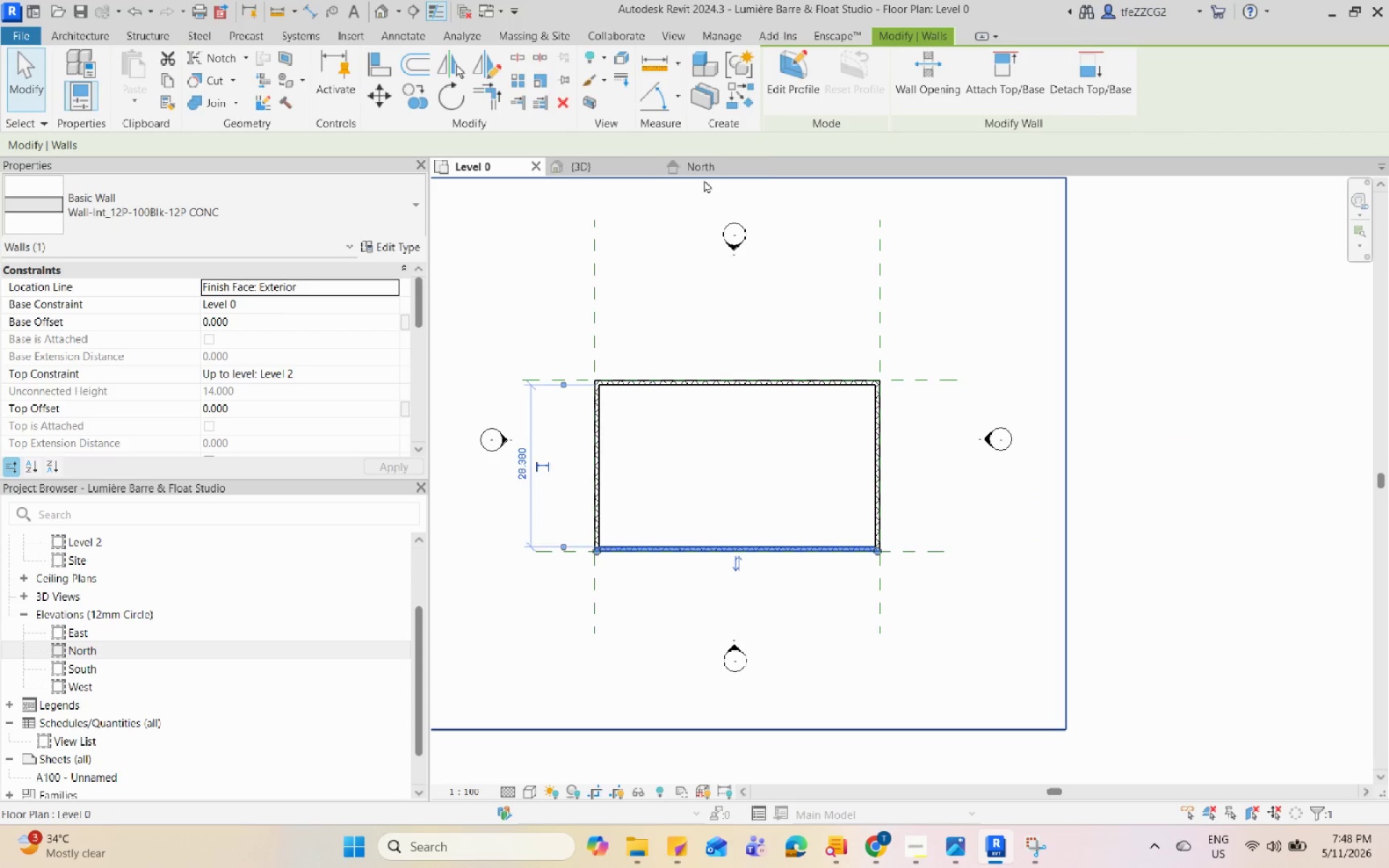 
left_click([710, 166])
 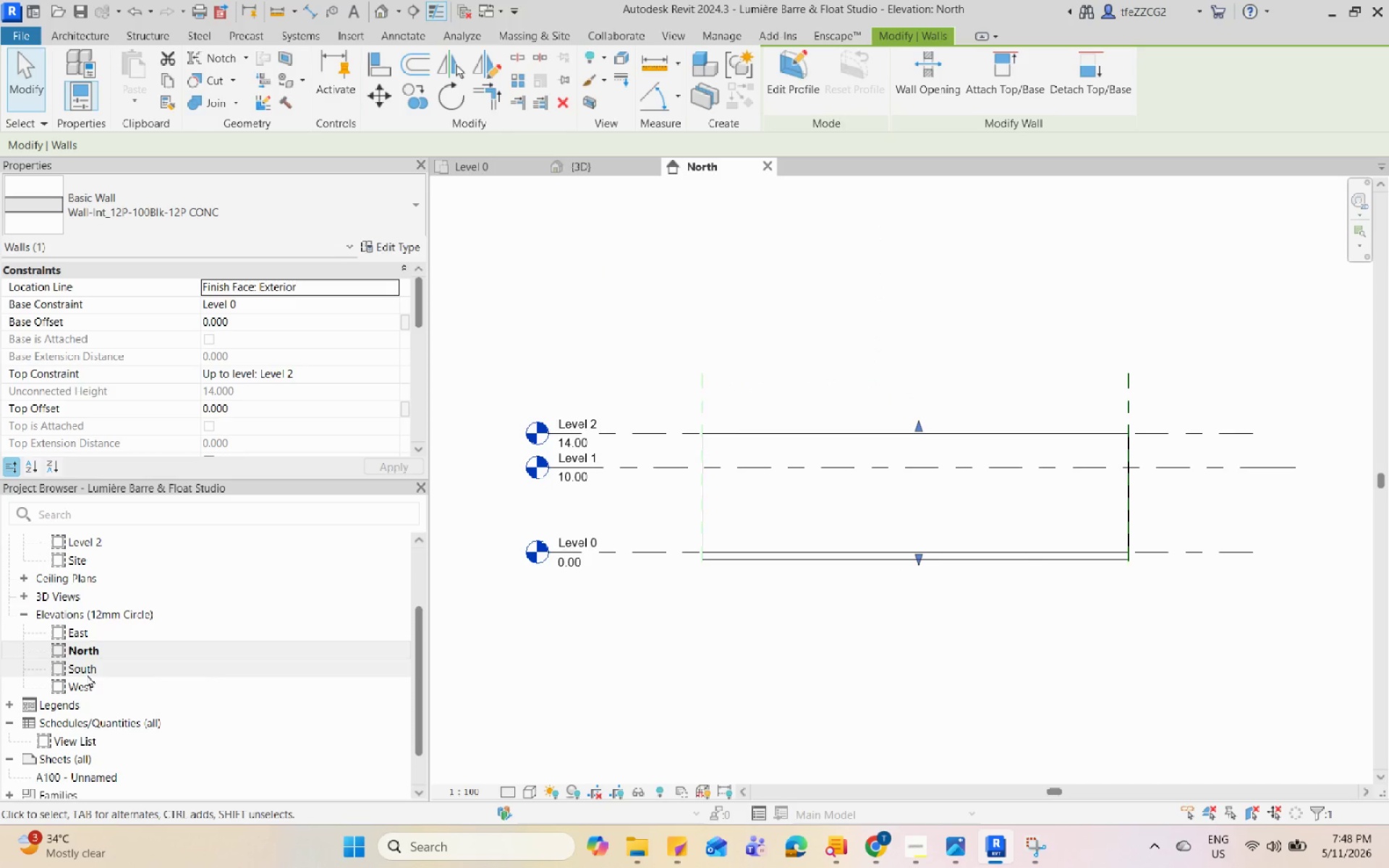 
double_click([82, 663])
 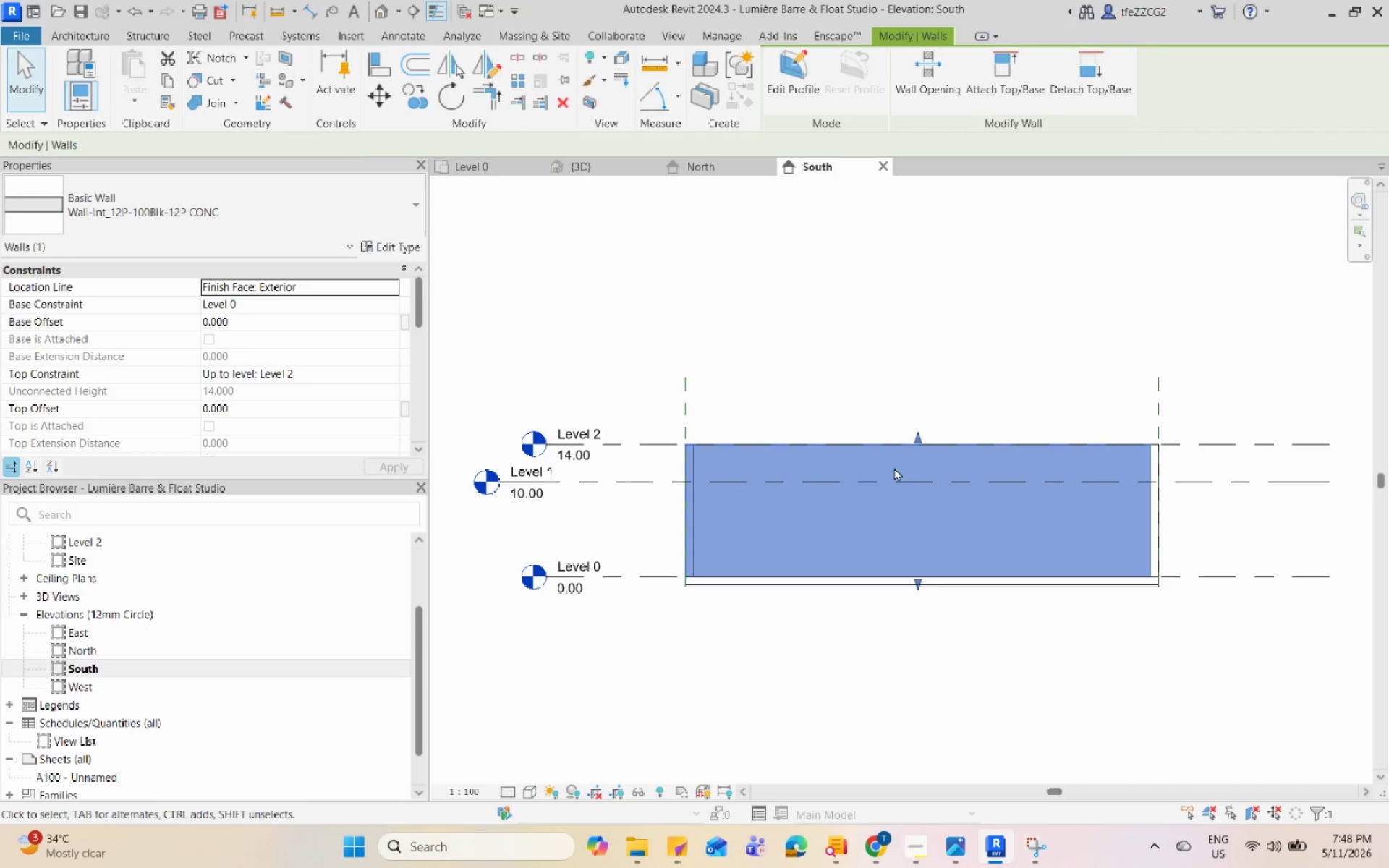 
scroll: coordinate [889, 456], scroll_direction: up, amount: 3.0
 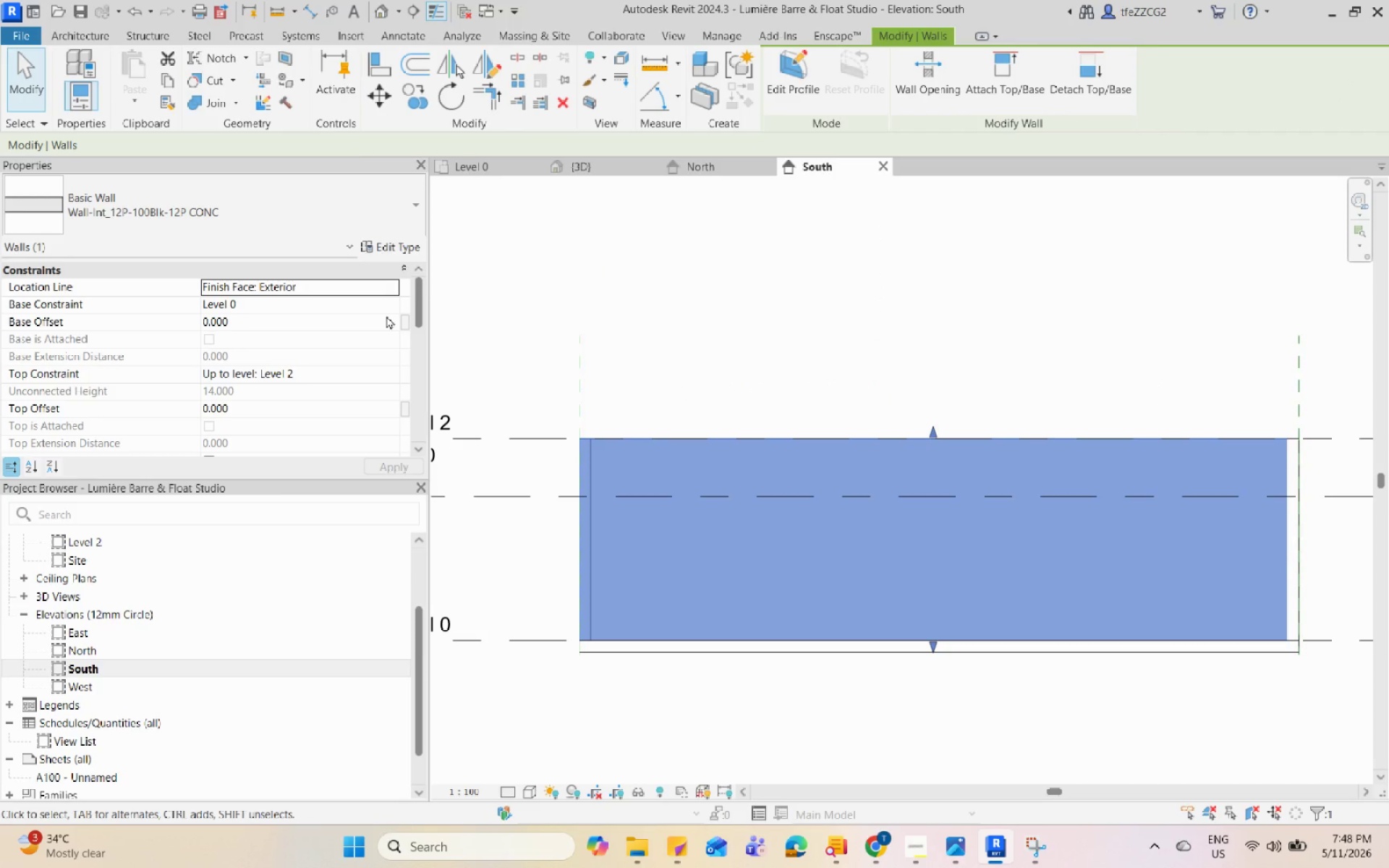 
left_click([391, 366])
 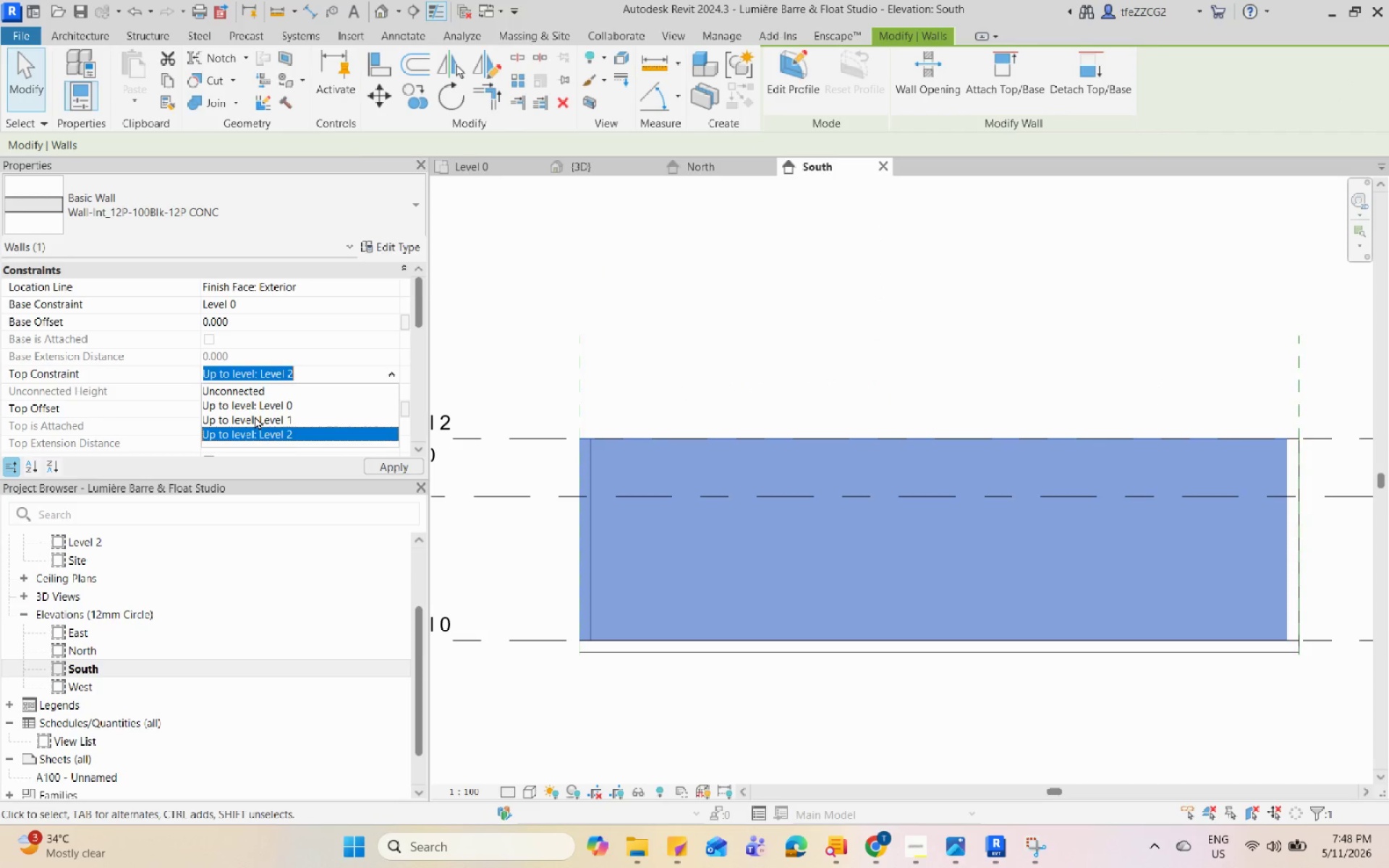 
left_click([255, 416])
 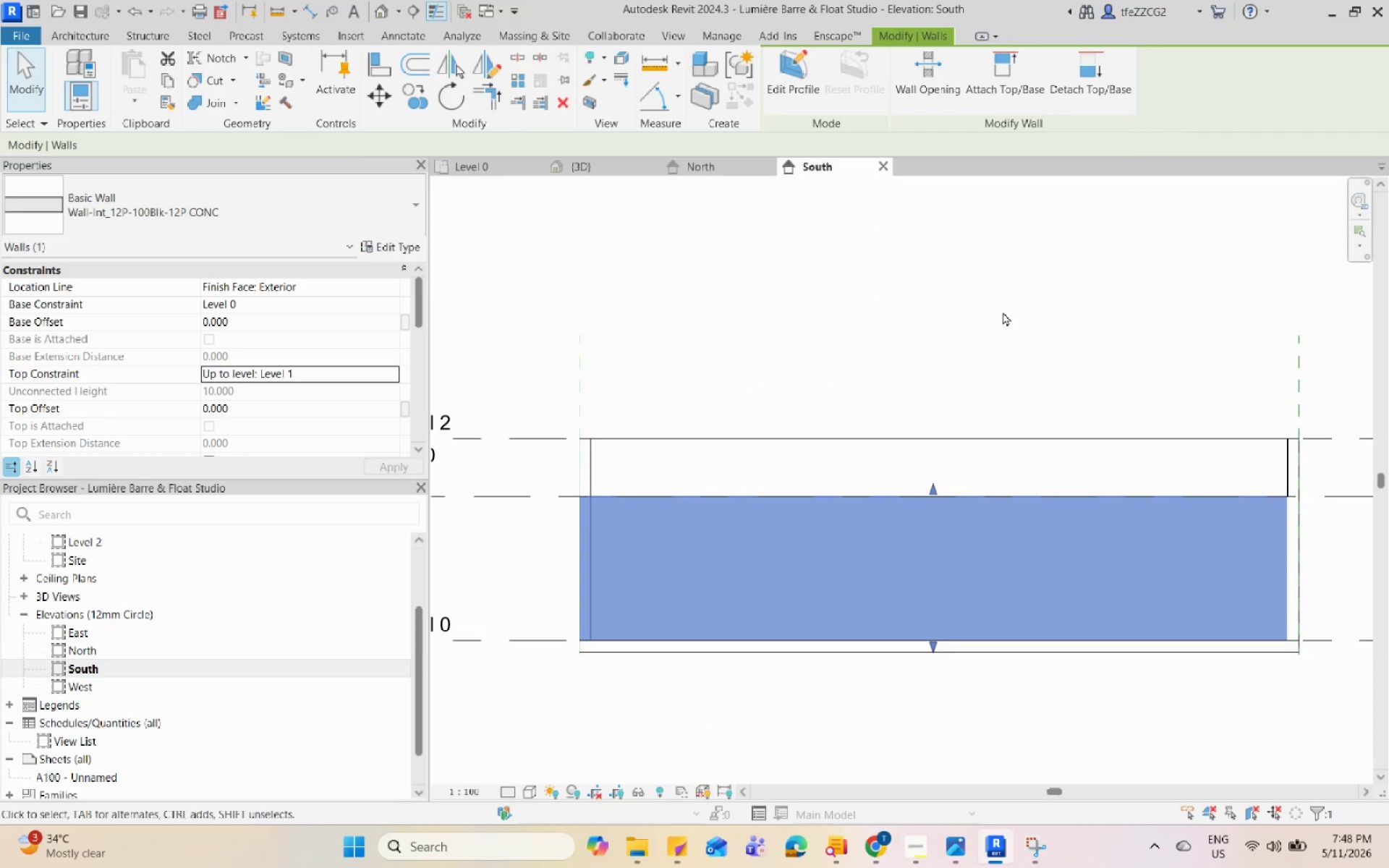 
left_click([1003, 312])
 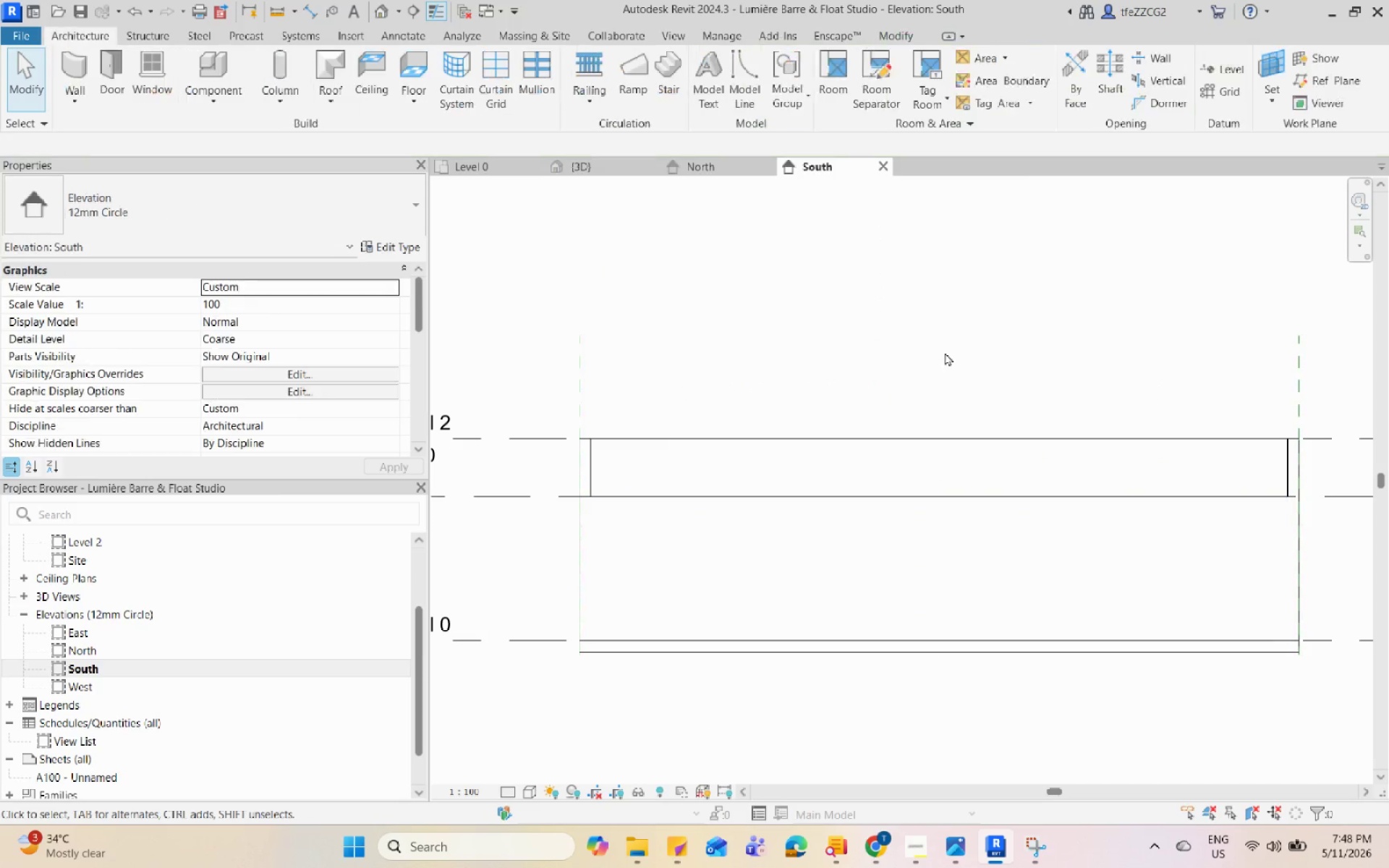 
scroll: coordinate [895, 408], scroll_direction: down, amount: 5.0
 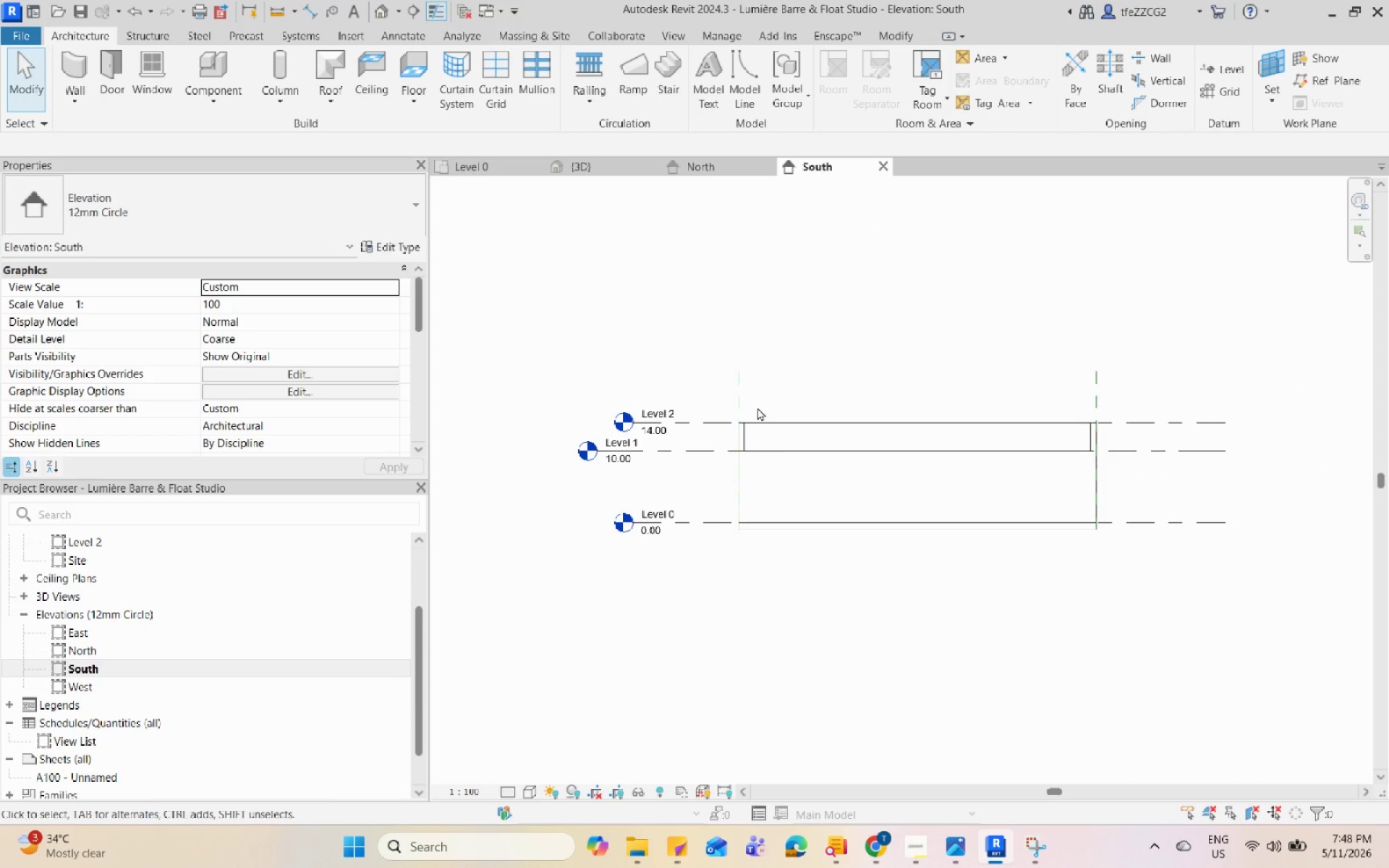 
left_click([779, 451])
 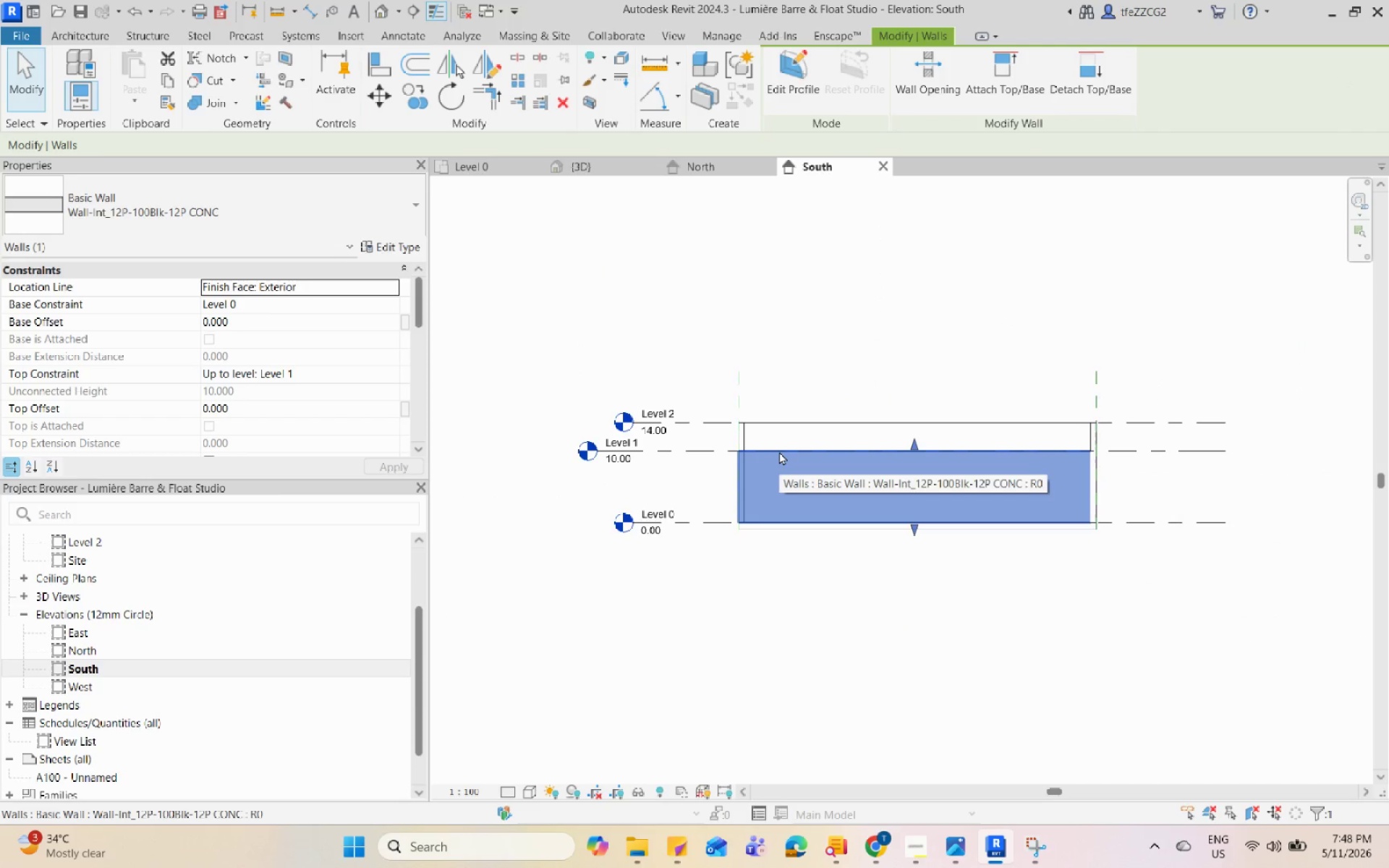 
key(C)
 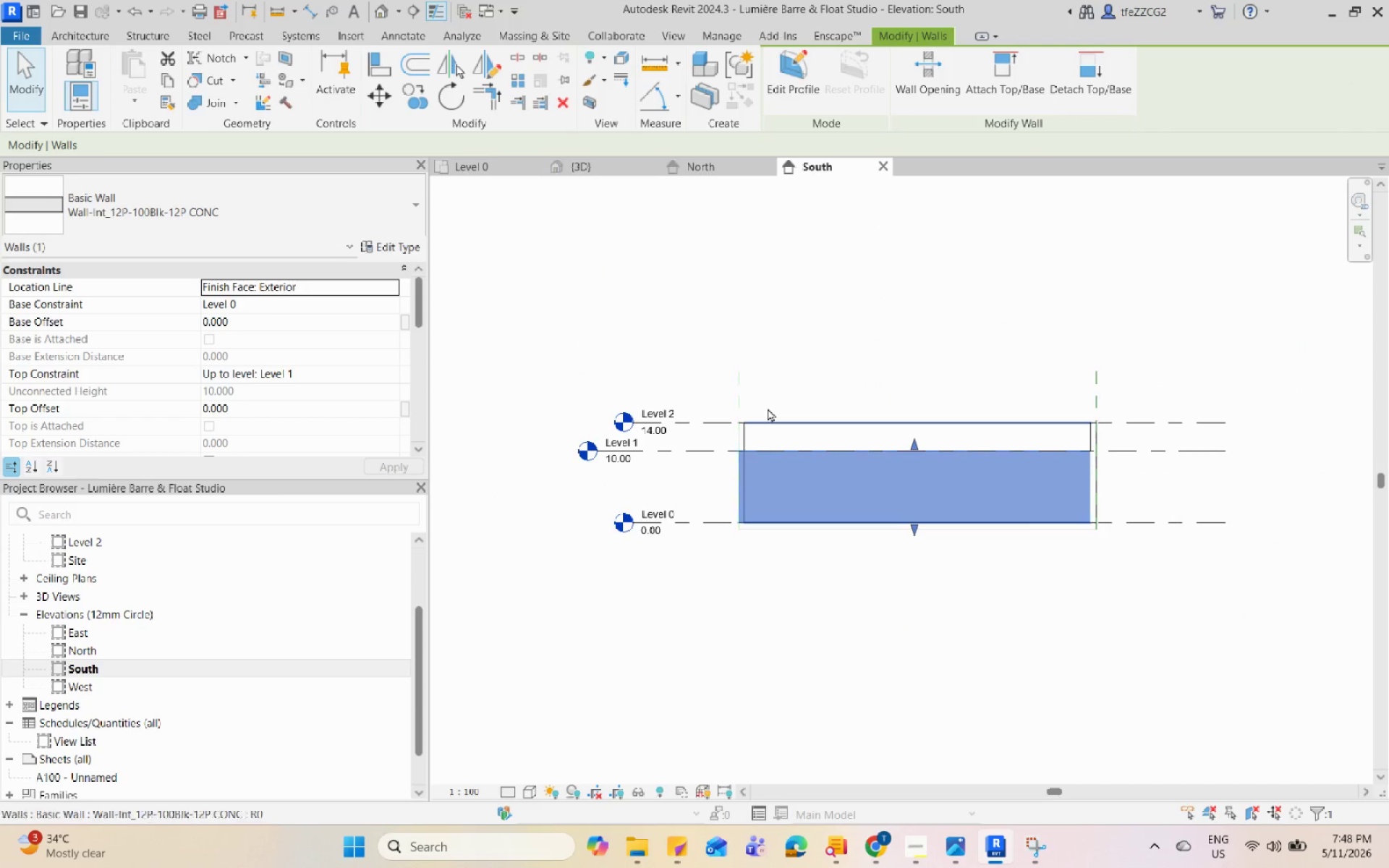 
key(S)
 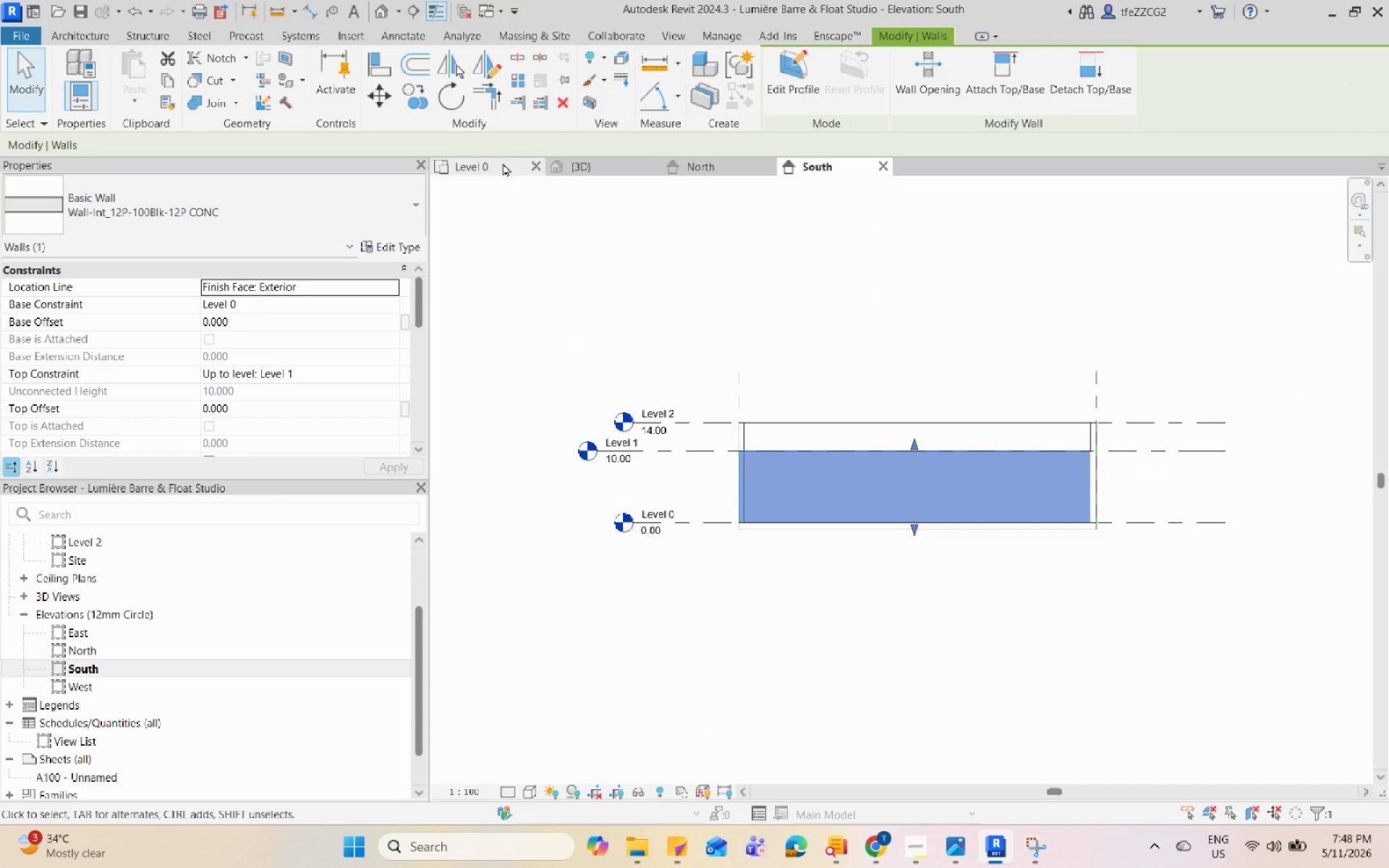 
left_click([503, 163])
 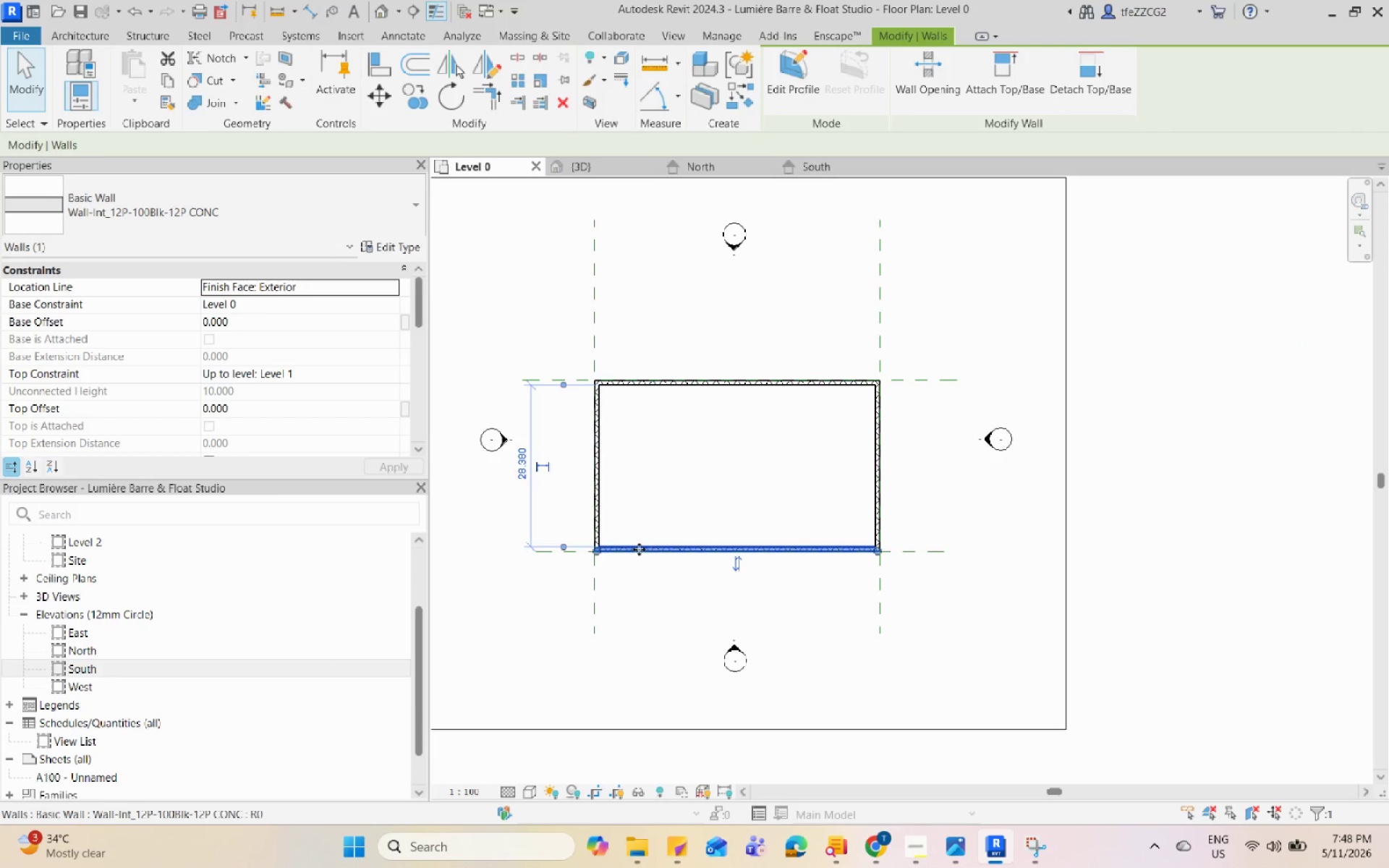 
left_click([710, 459])
 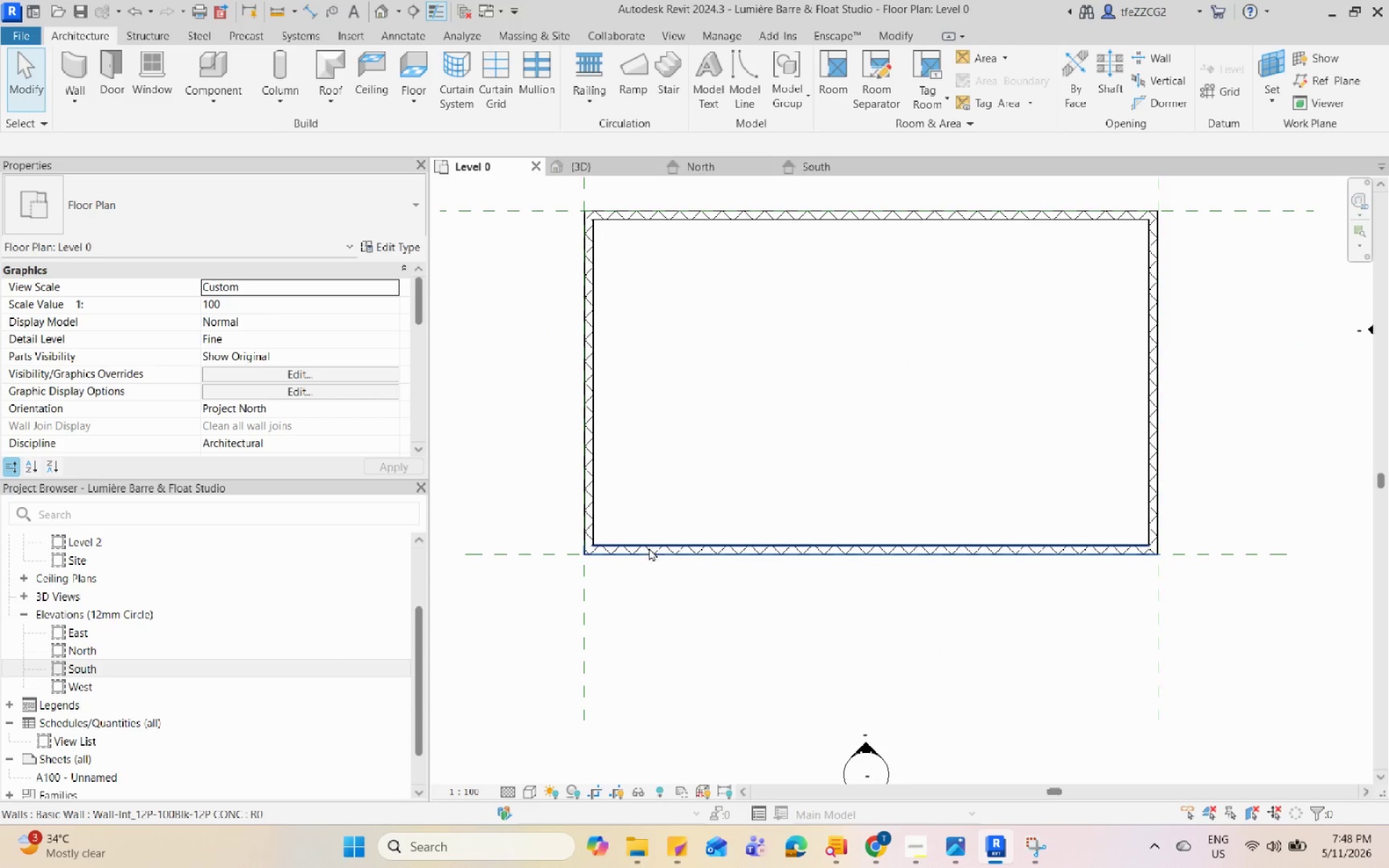 
scroll: coordinate [605, 548], scroll_direction: up, amount: 5.0
 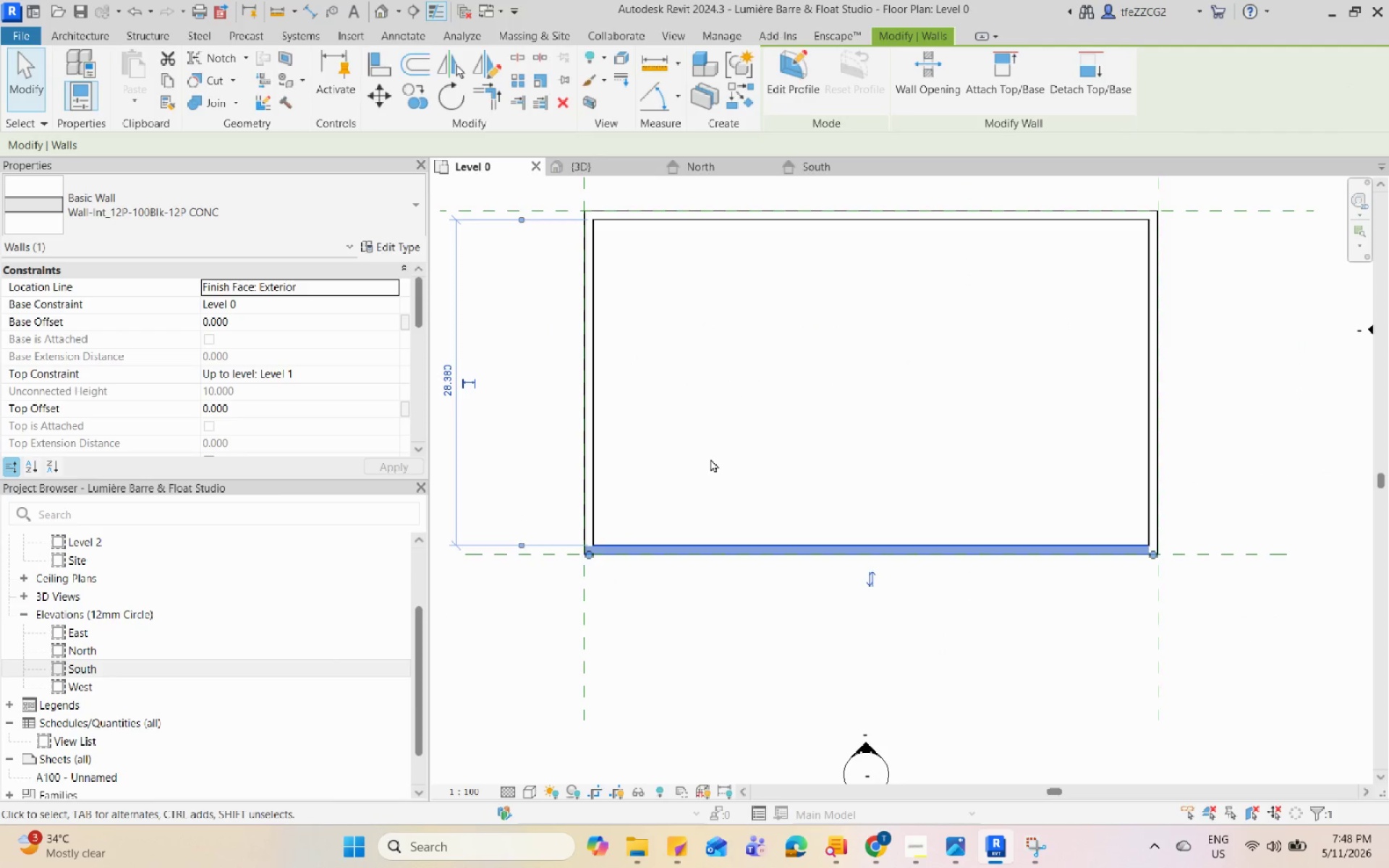 
left_click([653, 545])
 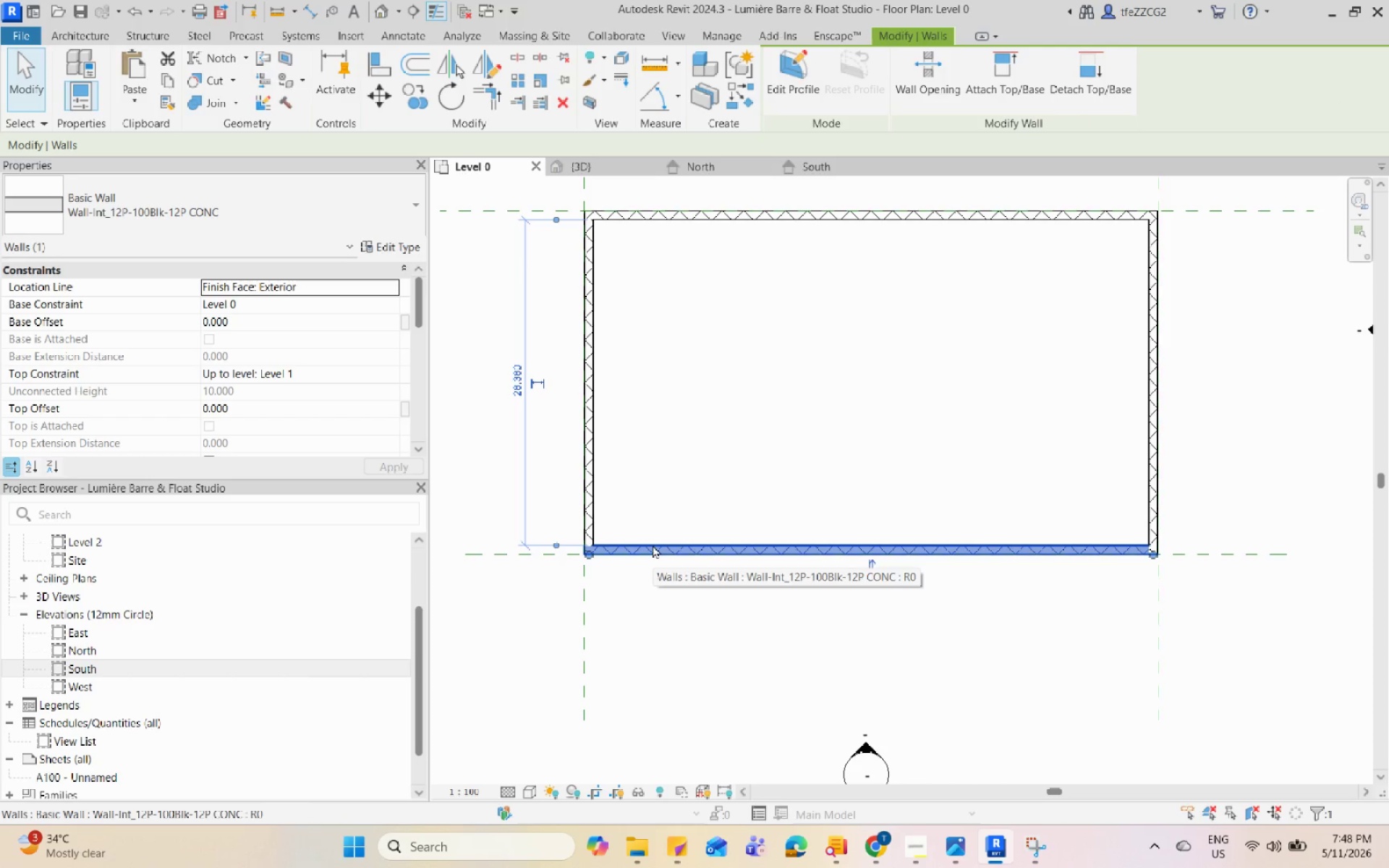 
type(cs)
 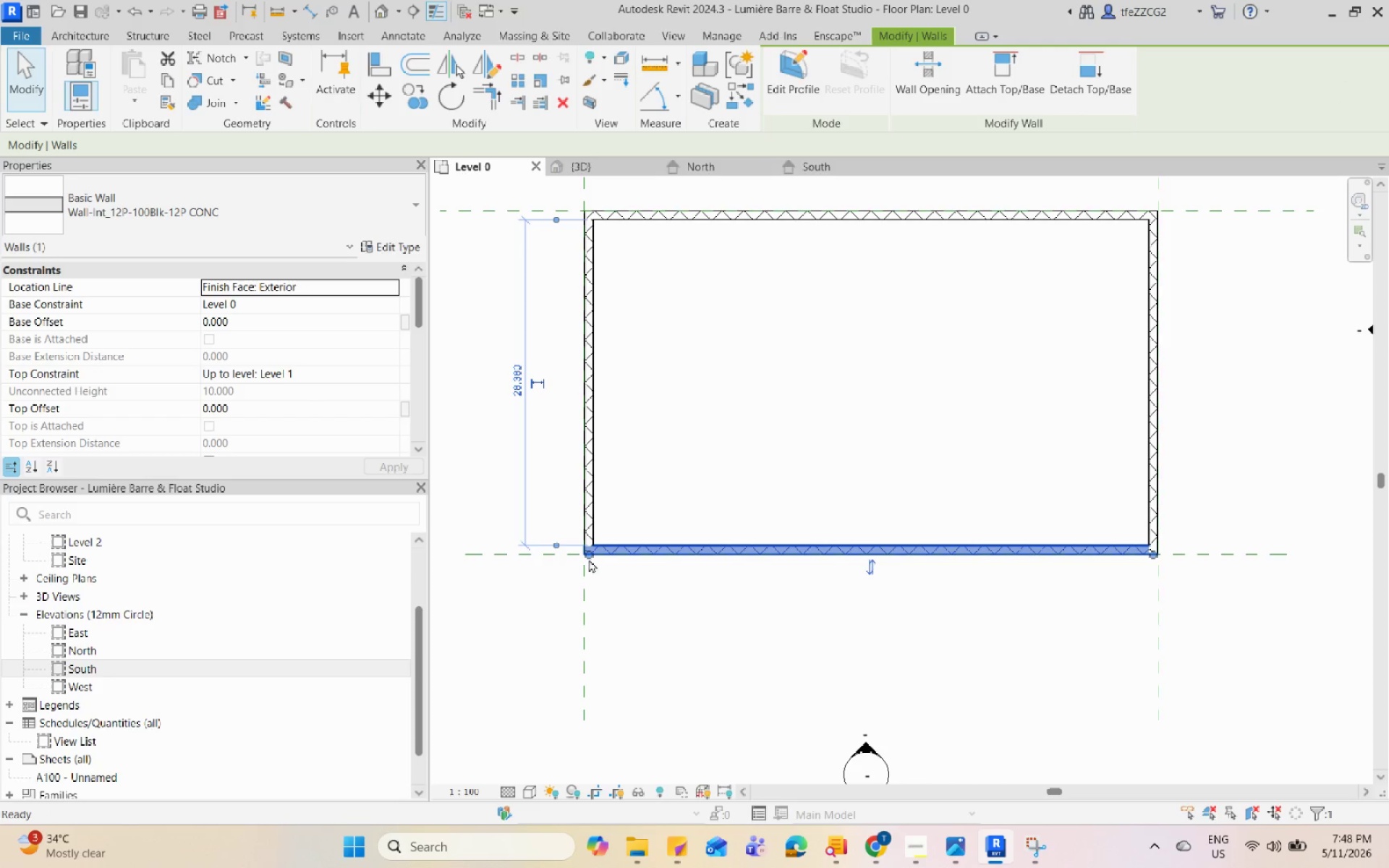 
scroll: coordinate [569, 554], scroll_direction: up, amount: 16.0
 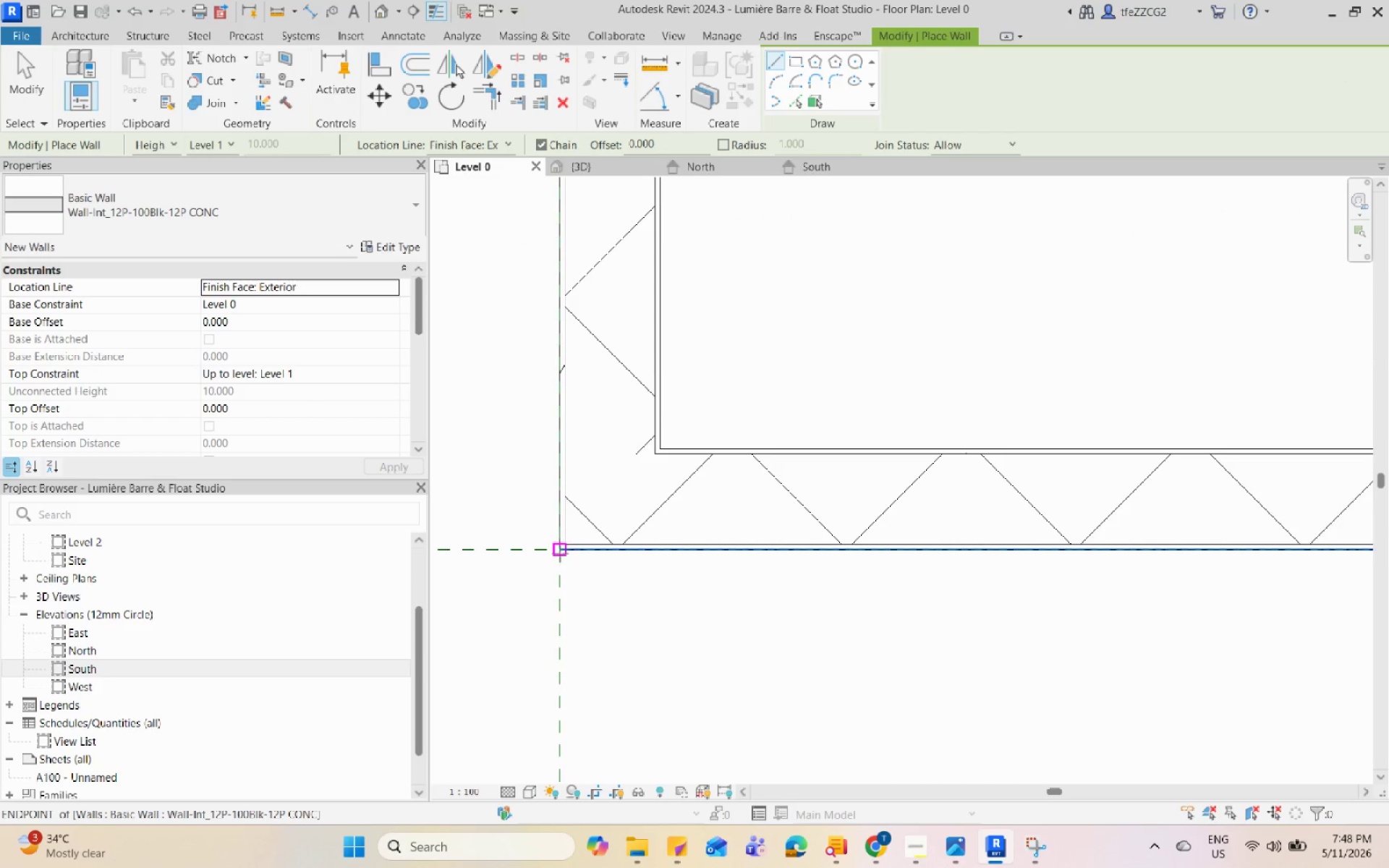 
left_click([560, 553])
 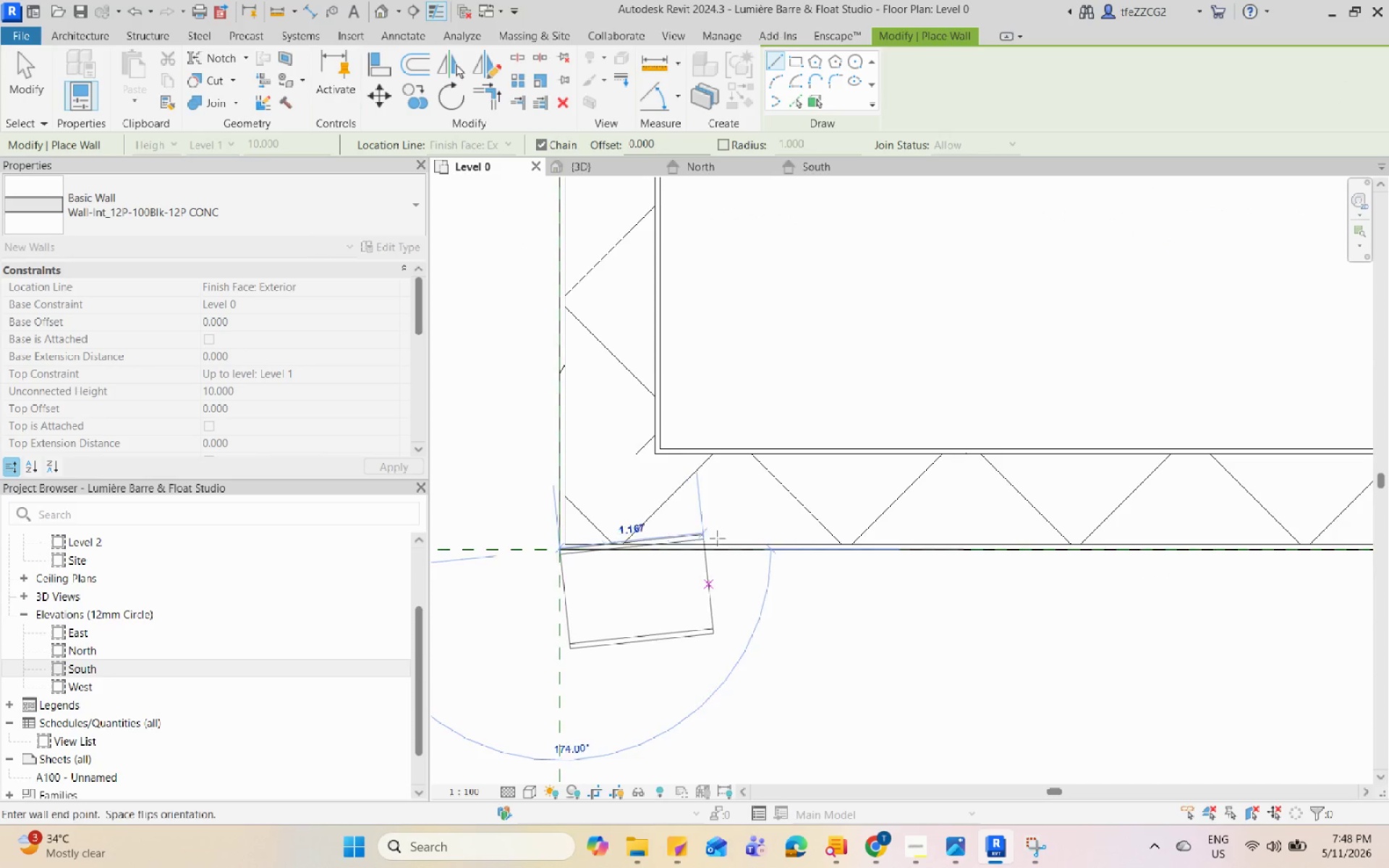 
key(Space)
 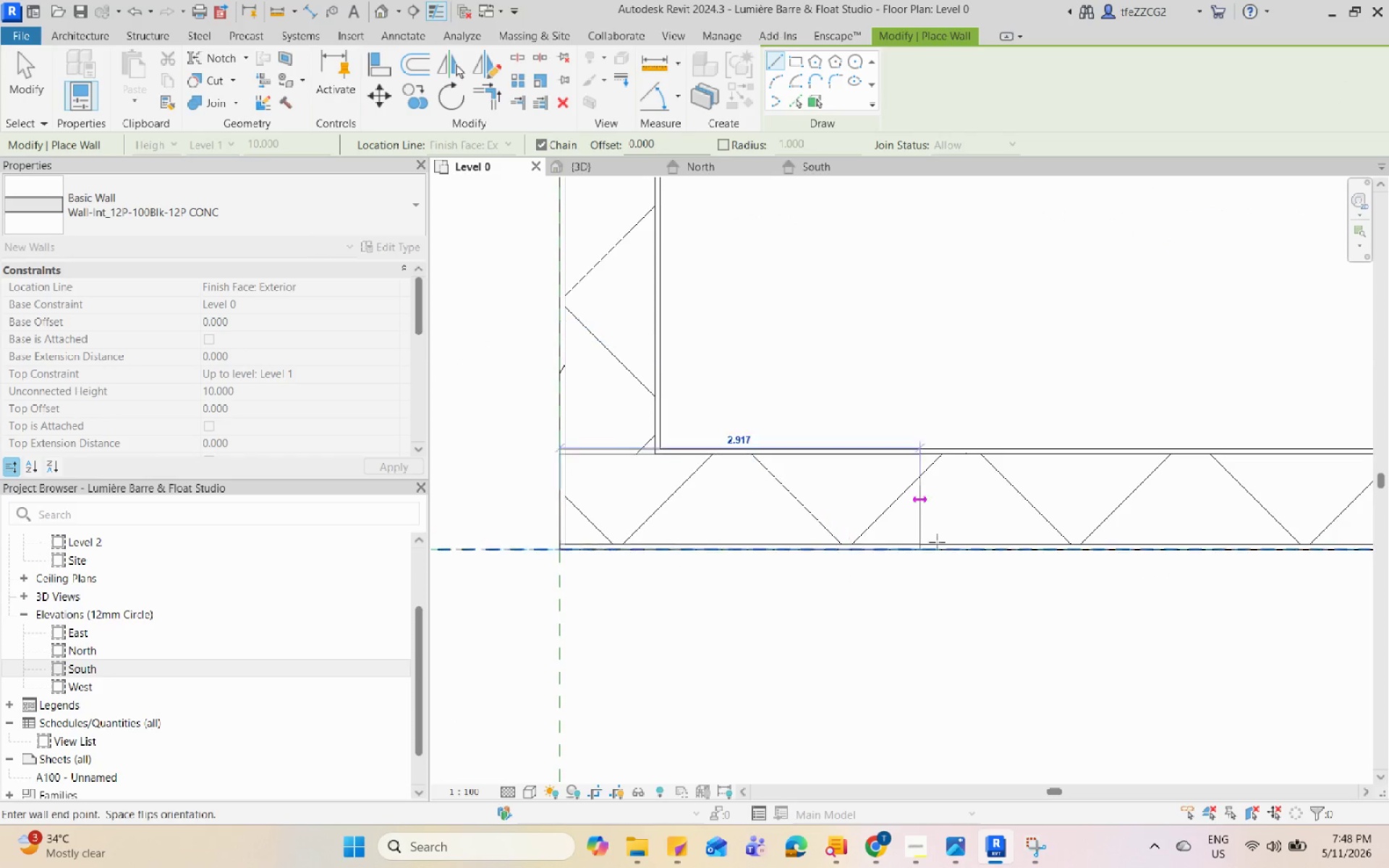 
scroll: coordinate [898, 459], scroll_direction: down, amount: 9.0
 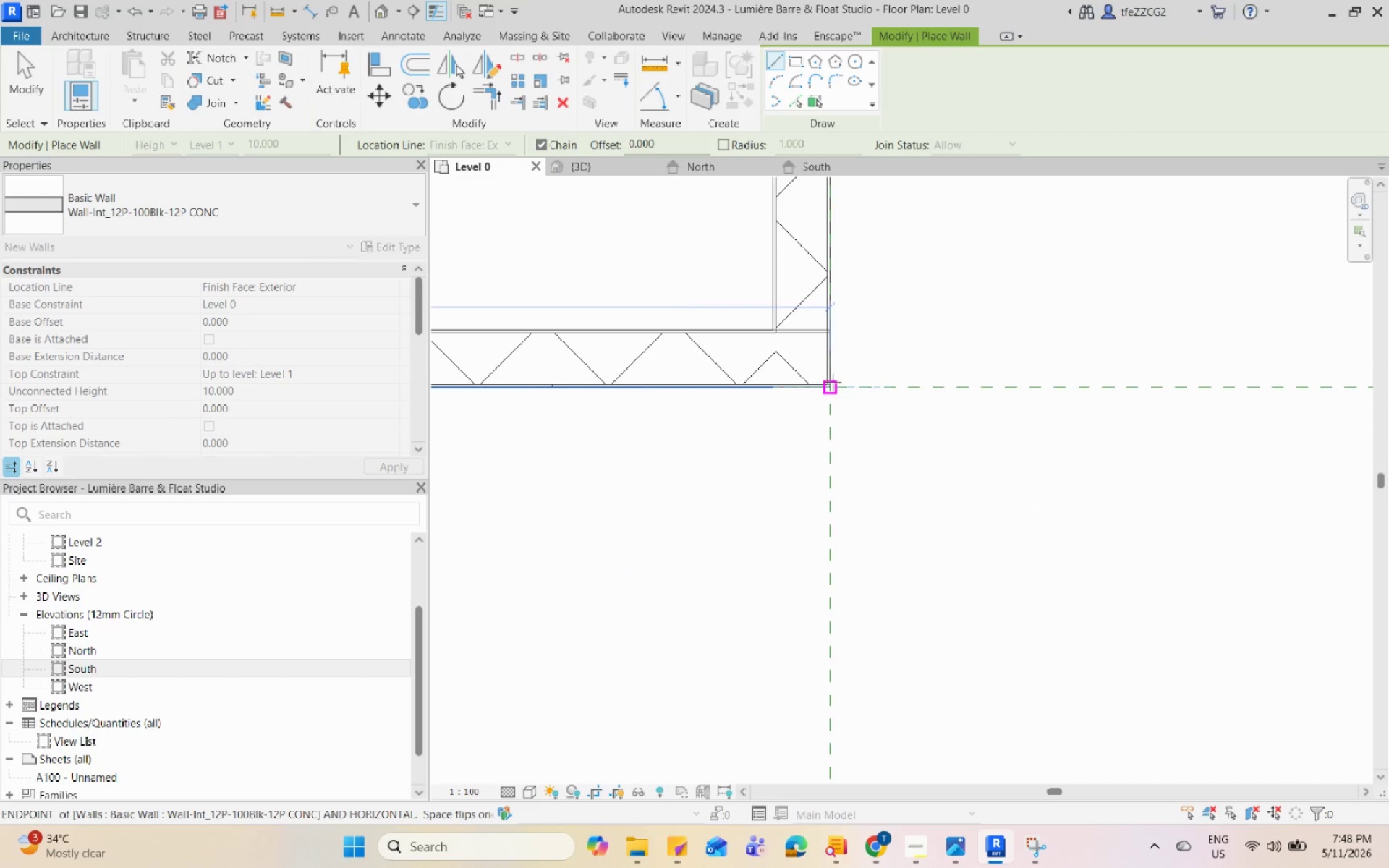 
left_click([831, 383])
 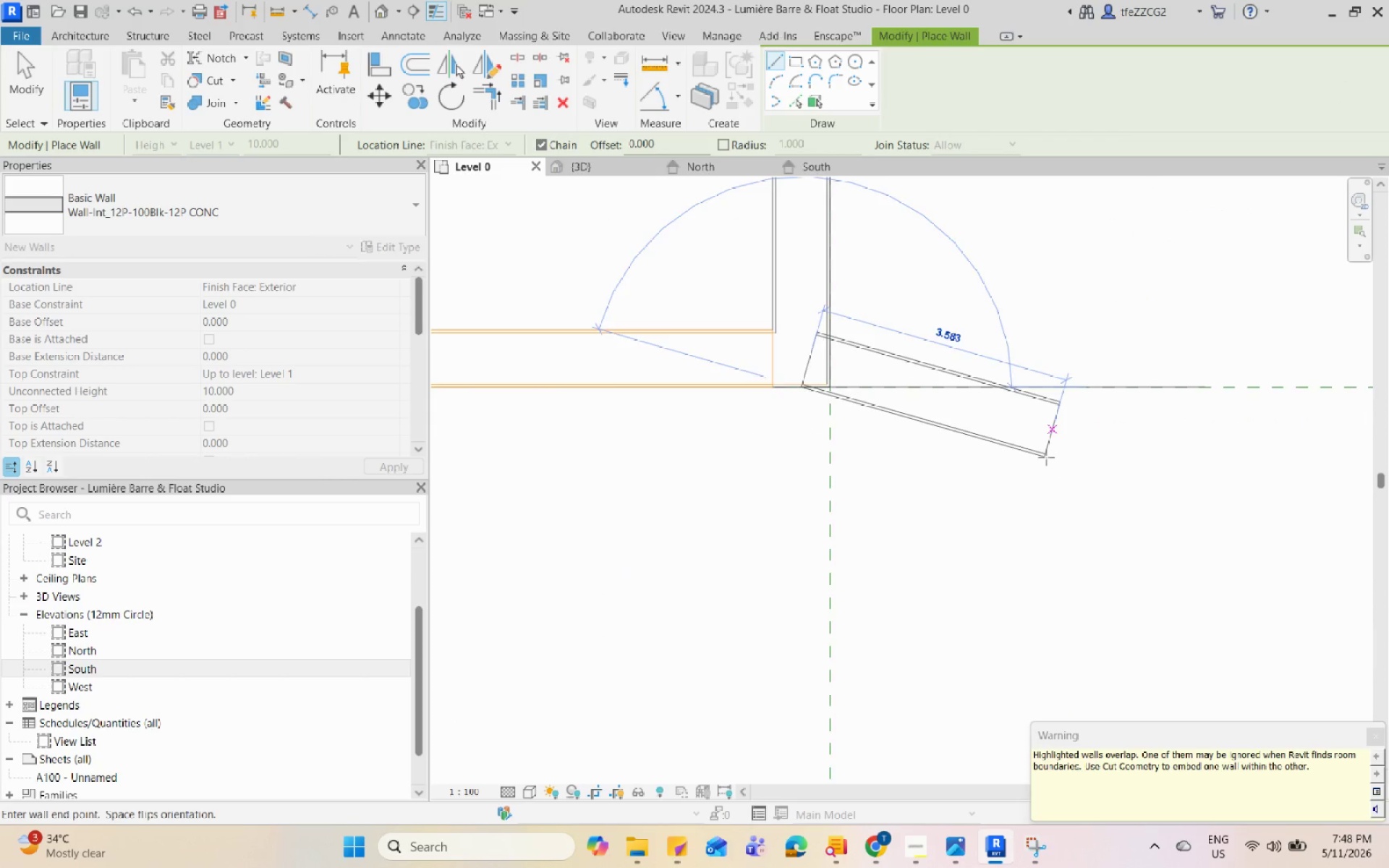 
key(Escape)
 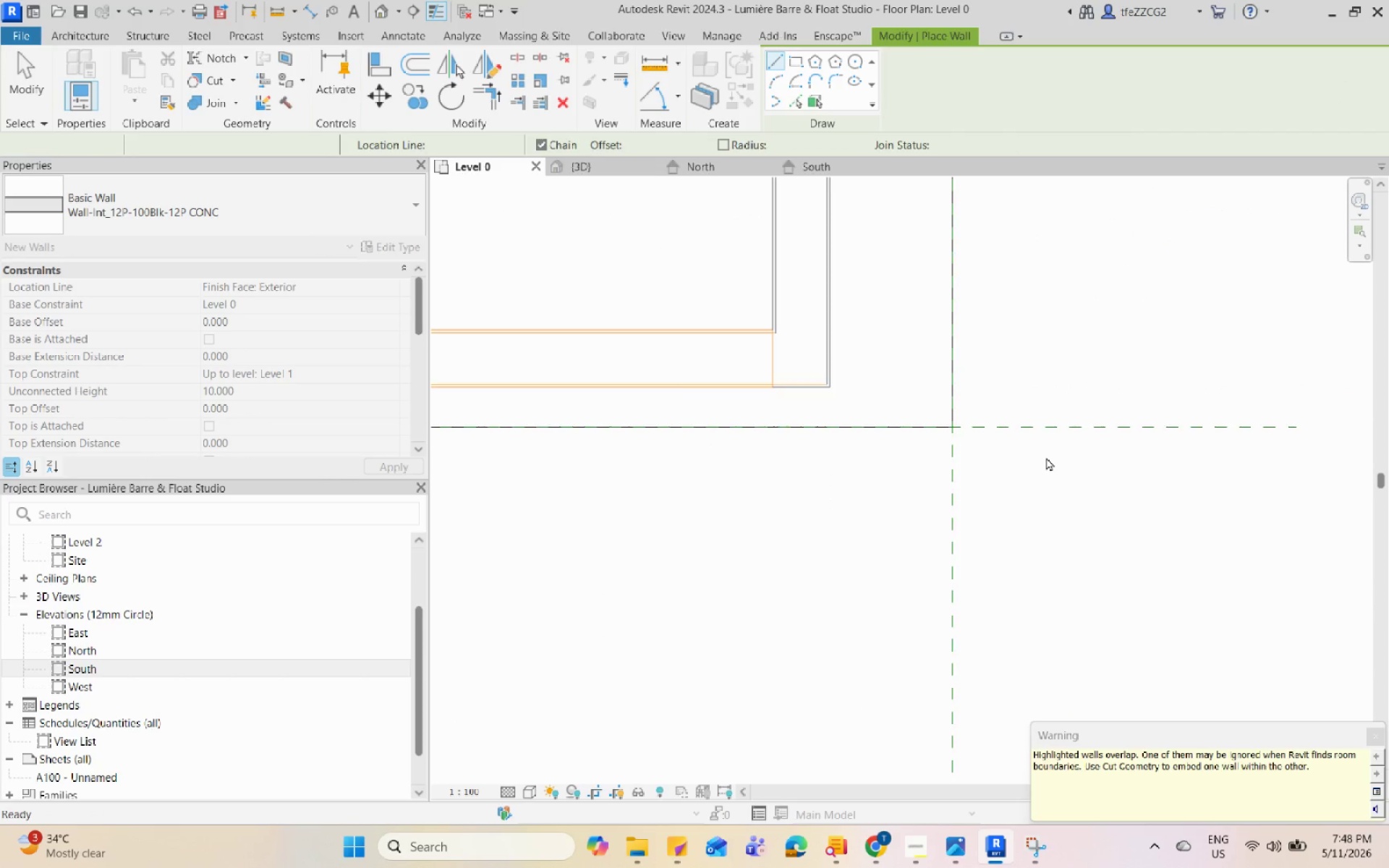 
key(Escape)
 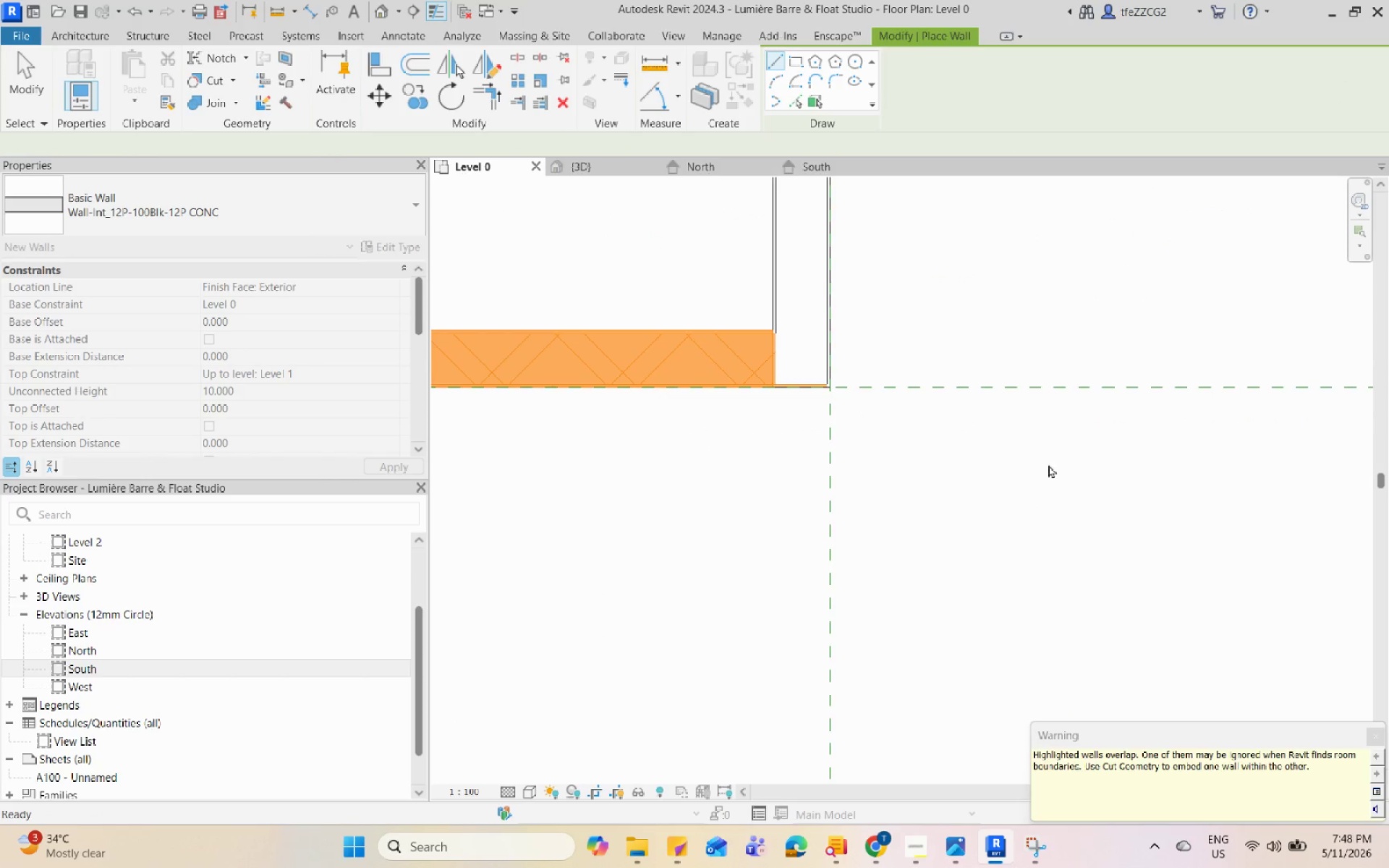 
scroll: coordinate [1249, 652], scroll_direction: down, amount: 22.0
 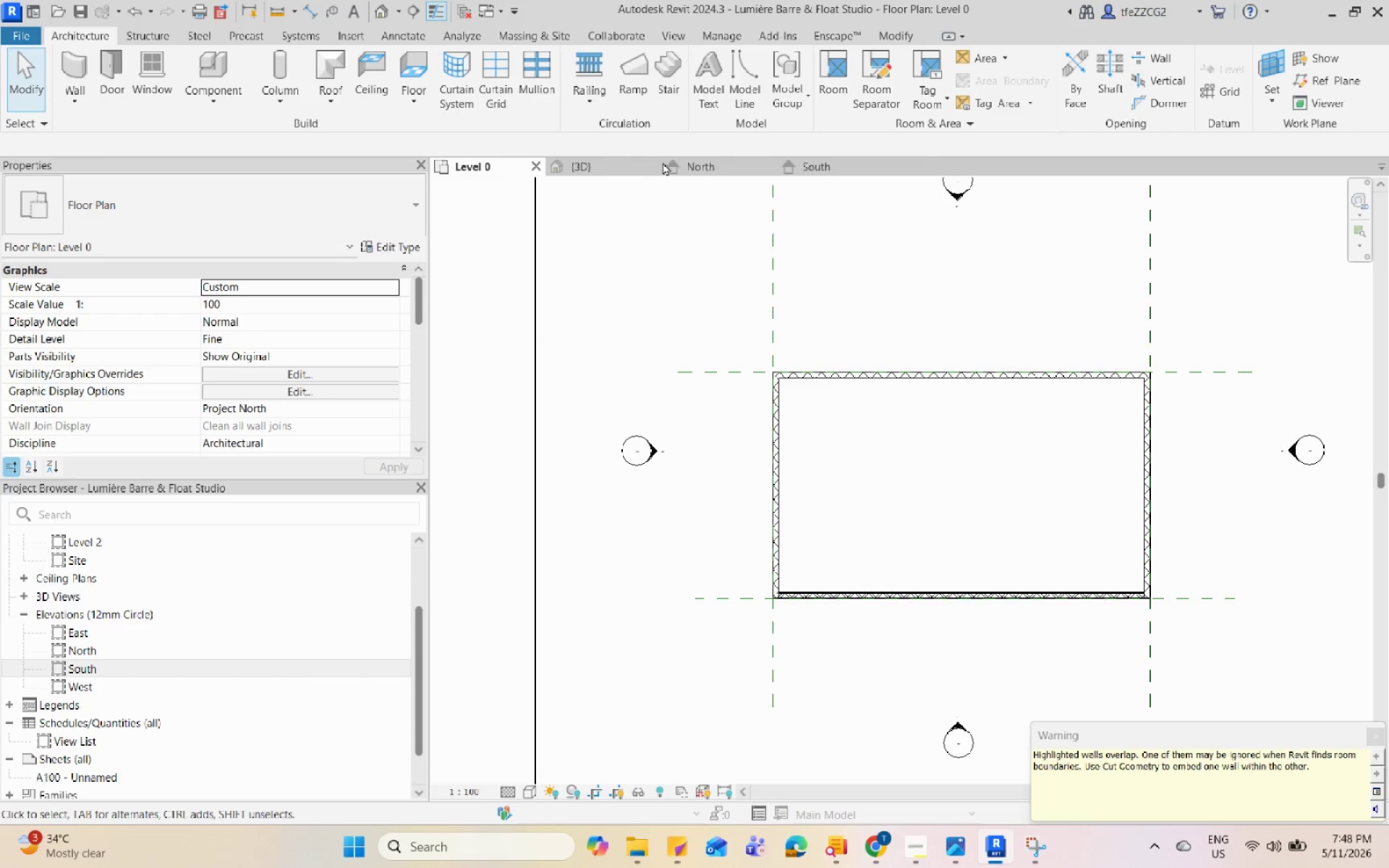 
left_click([728, 163])
 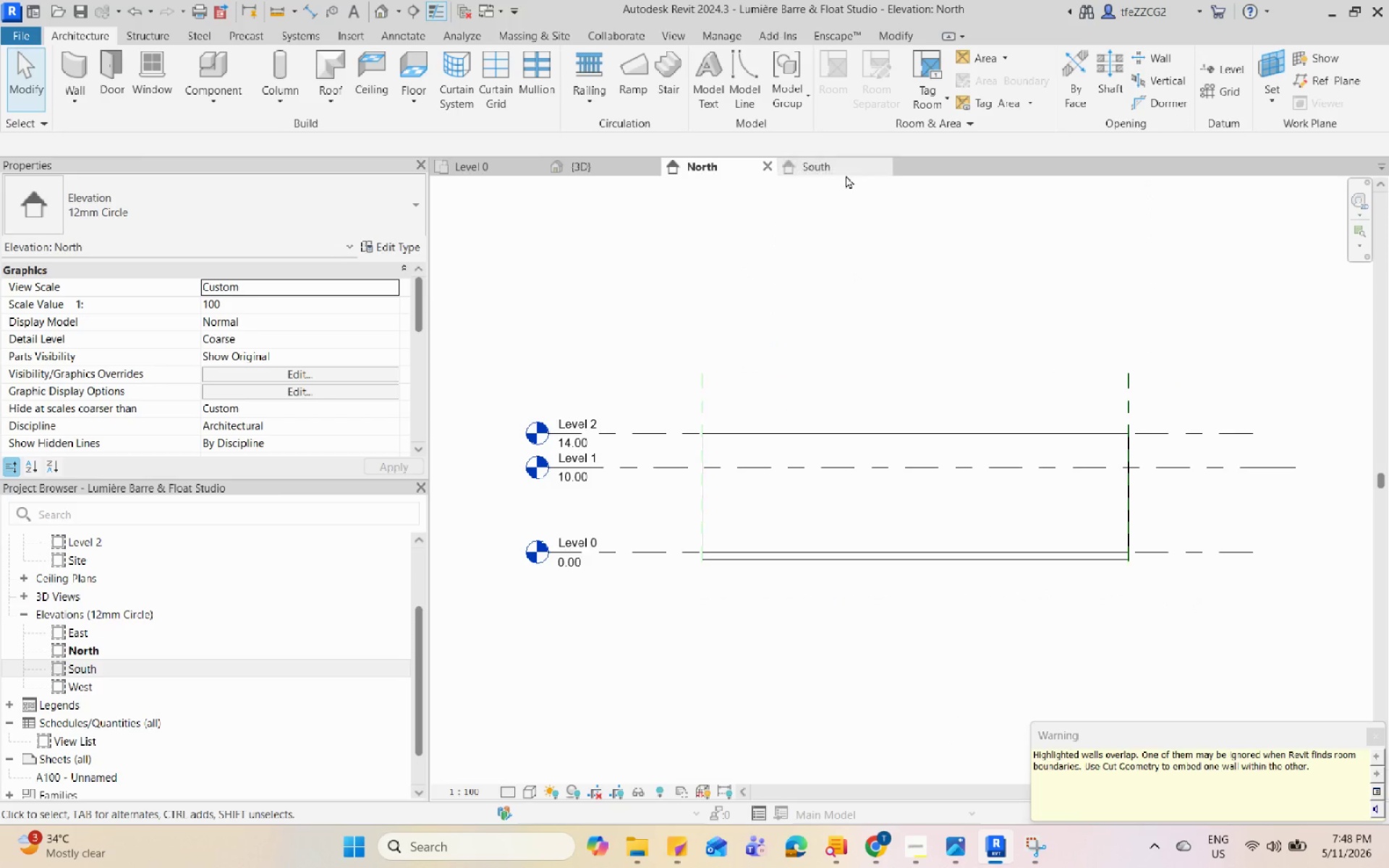 
left_click([799, 158])
 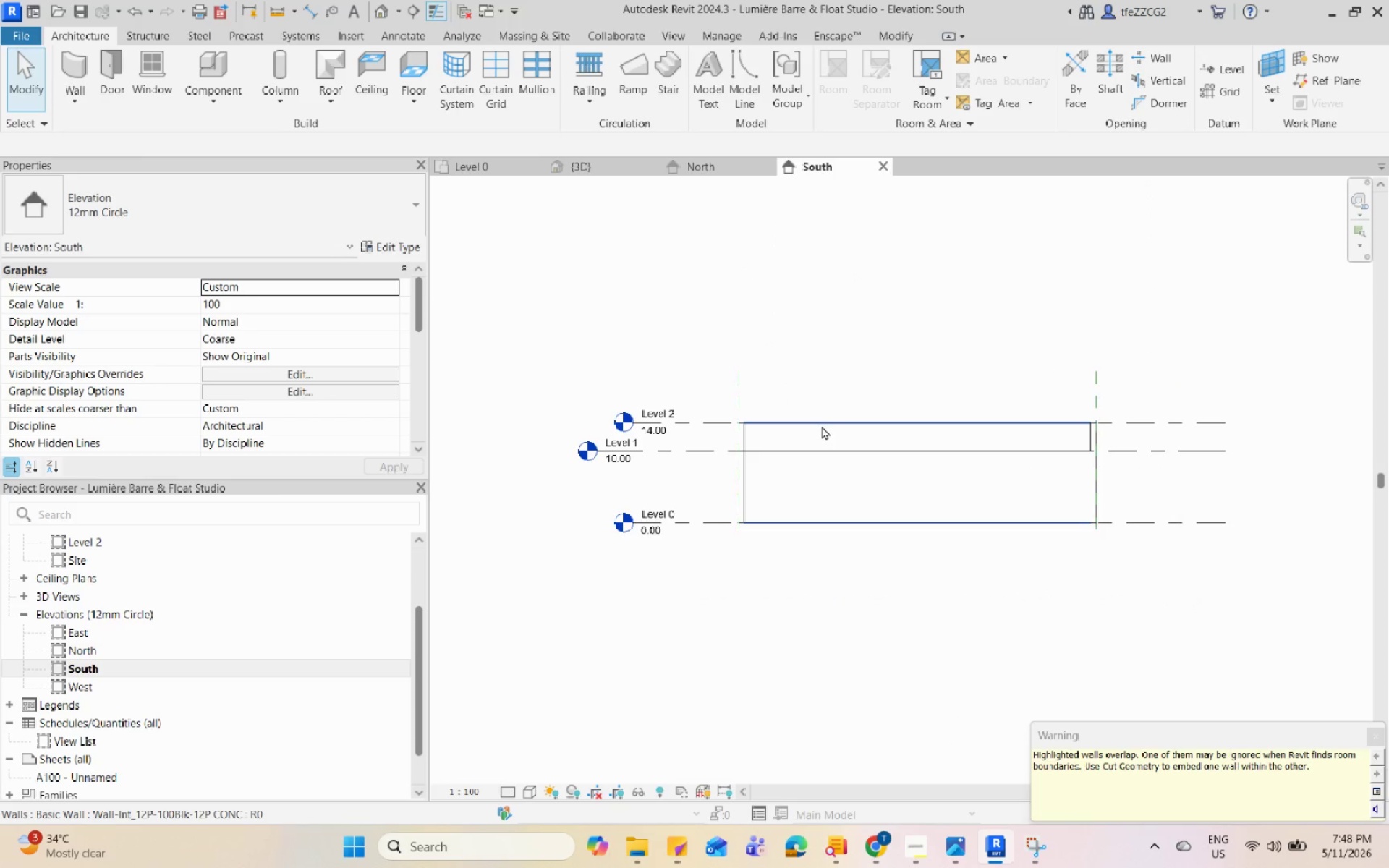 
left_click([822, 430])
 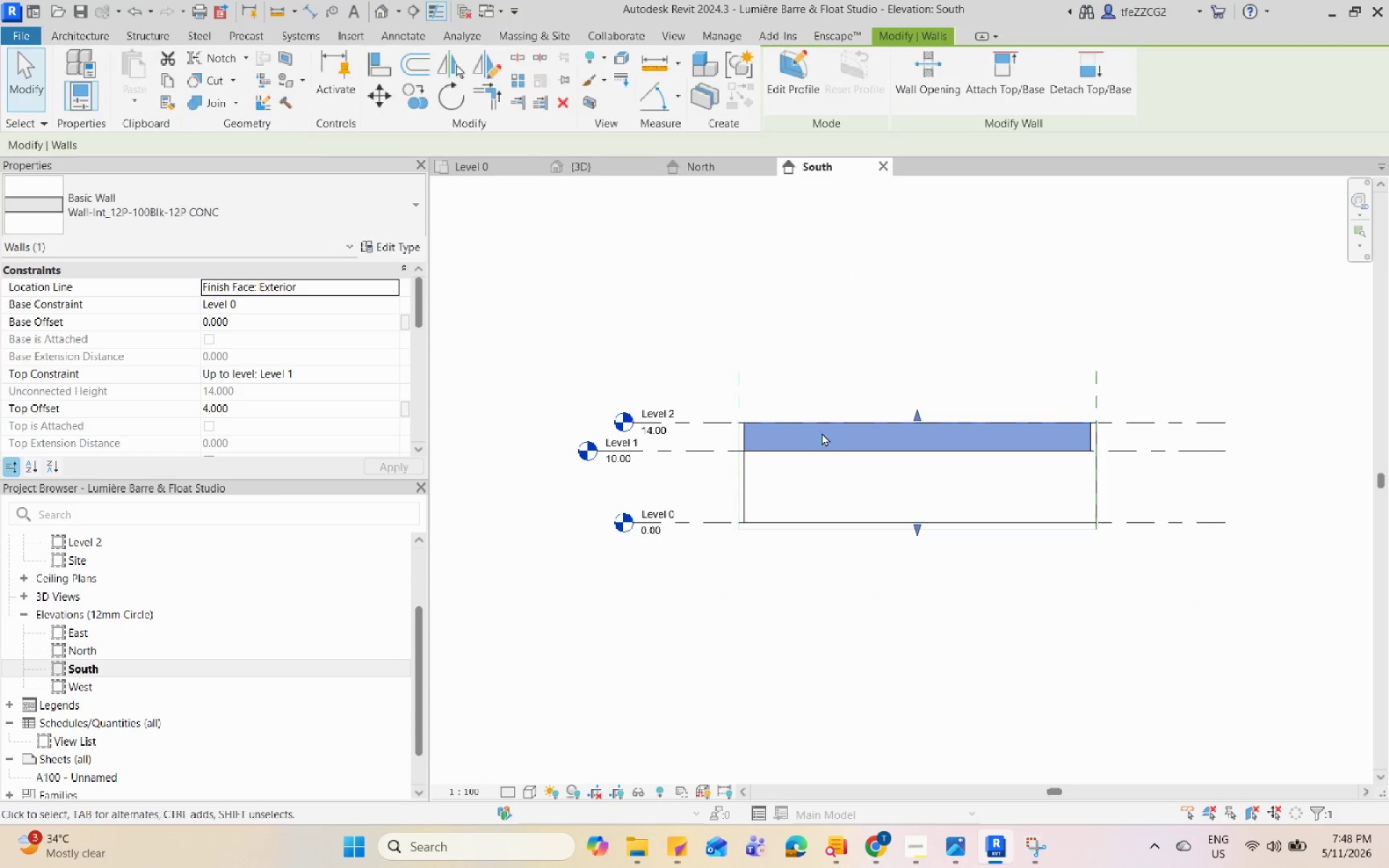 
scroll: coordinate [822, 433], scroll_direction: up, amount: 6.0
 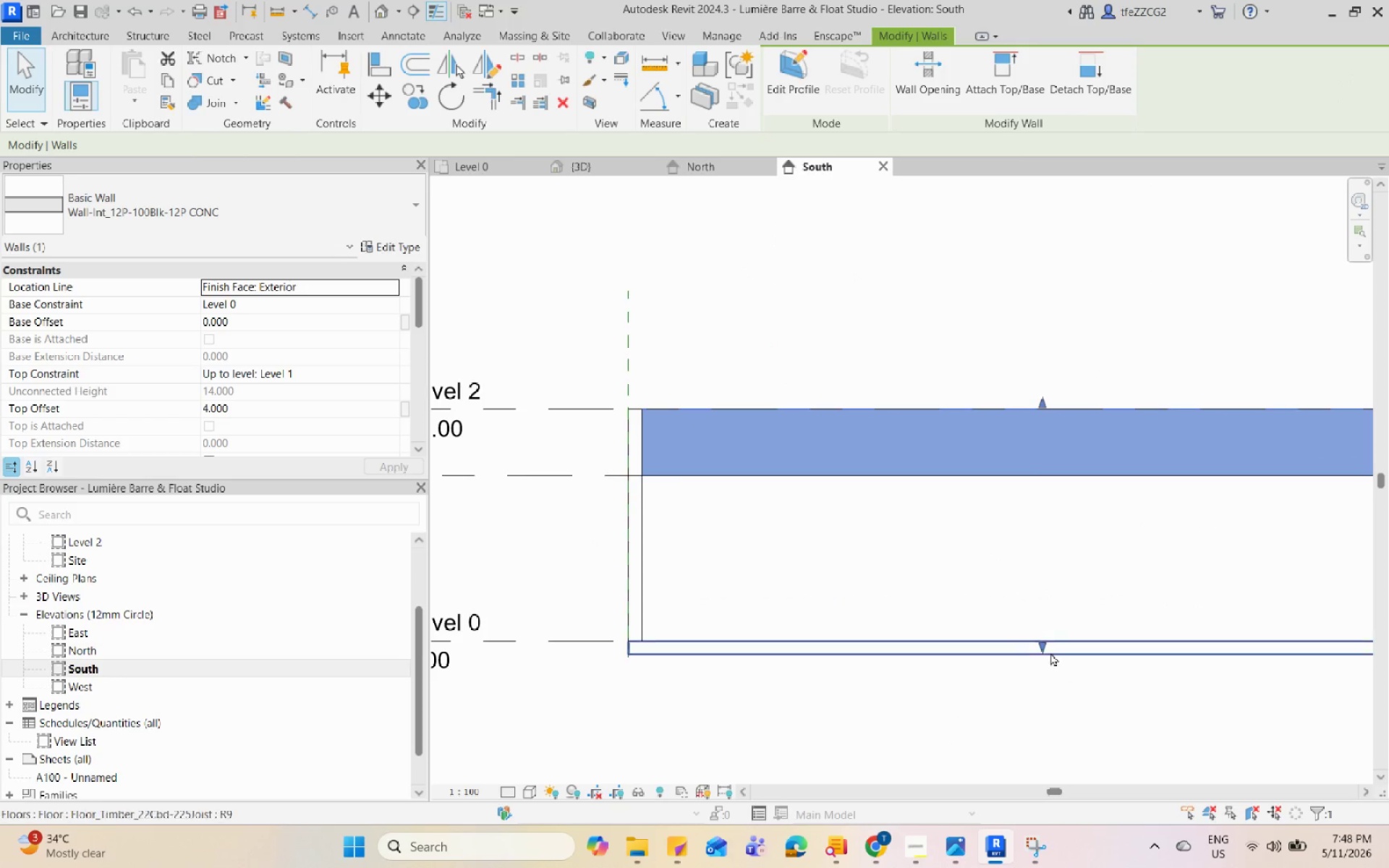 
left_click_drag(start_coordinate=[1042, 646], to_coordinate=[1071, 477])
 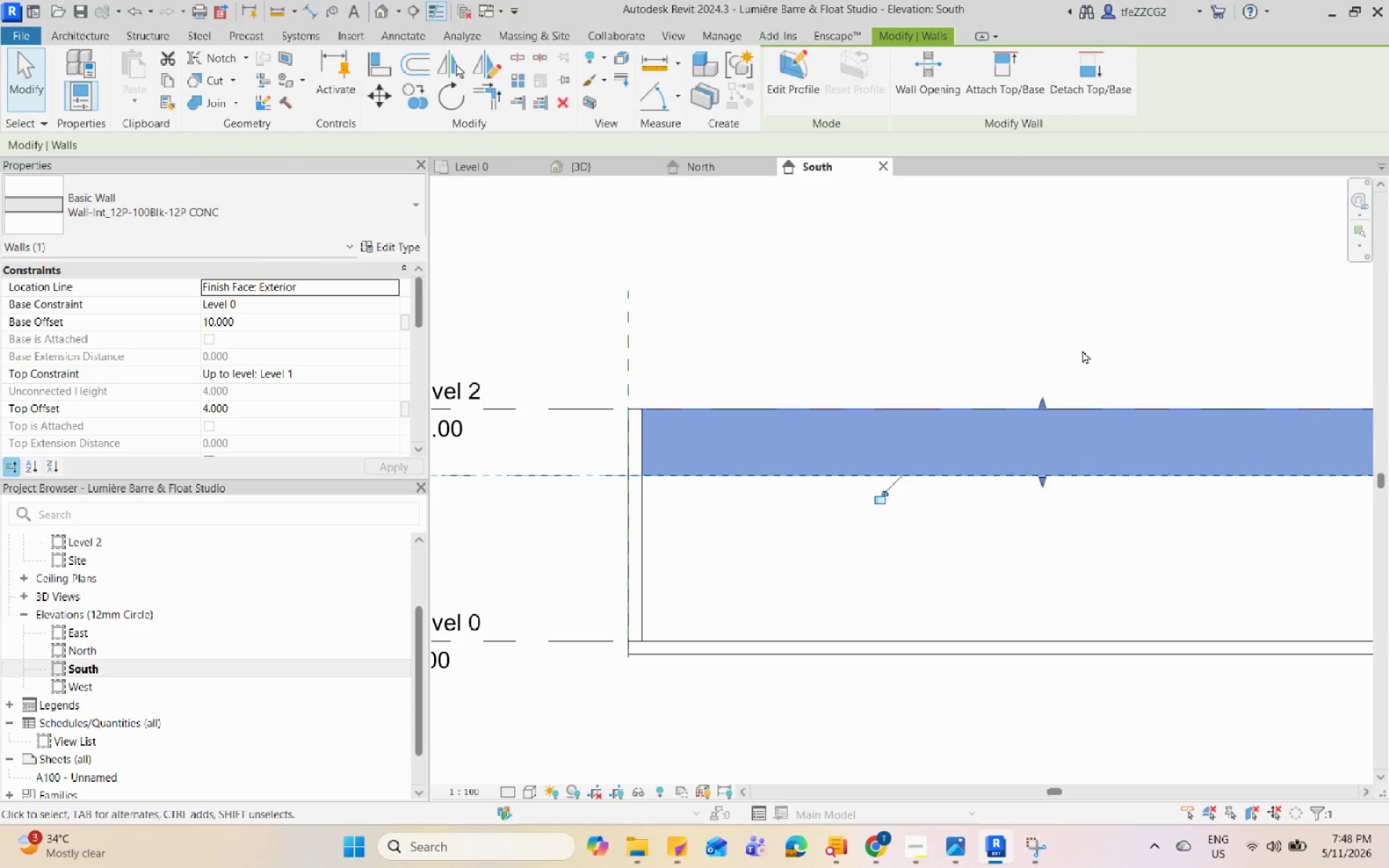 
left_click([1082, 350])
 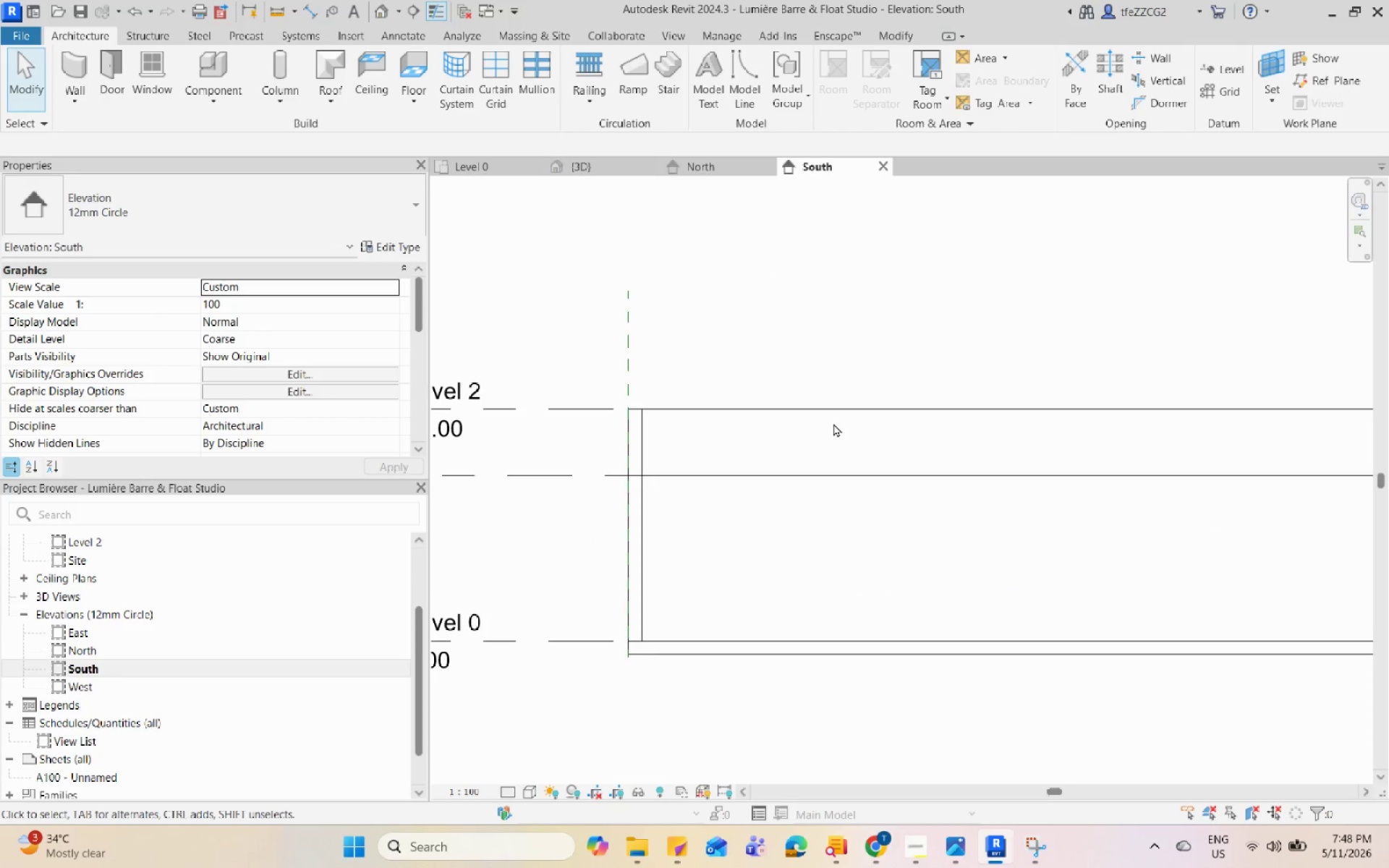 
left_click([840, 412])
 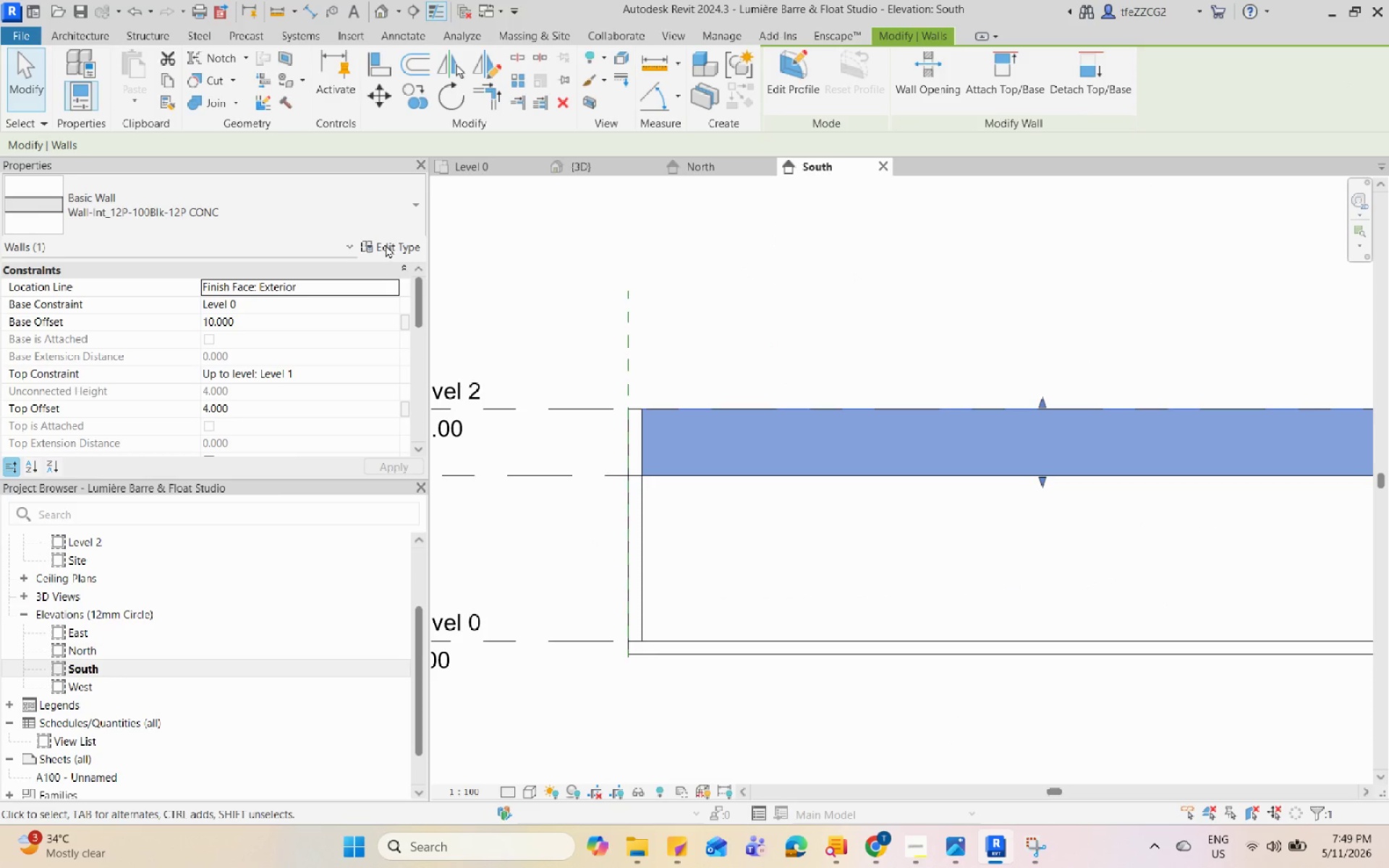 
left_click([380, 218])
 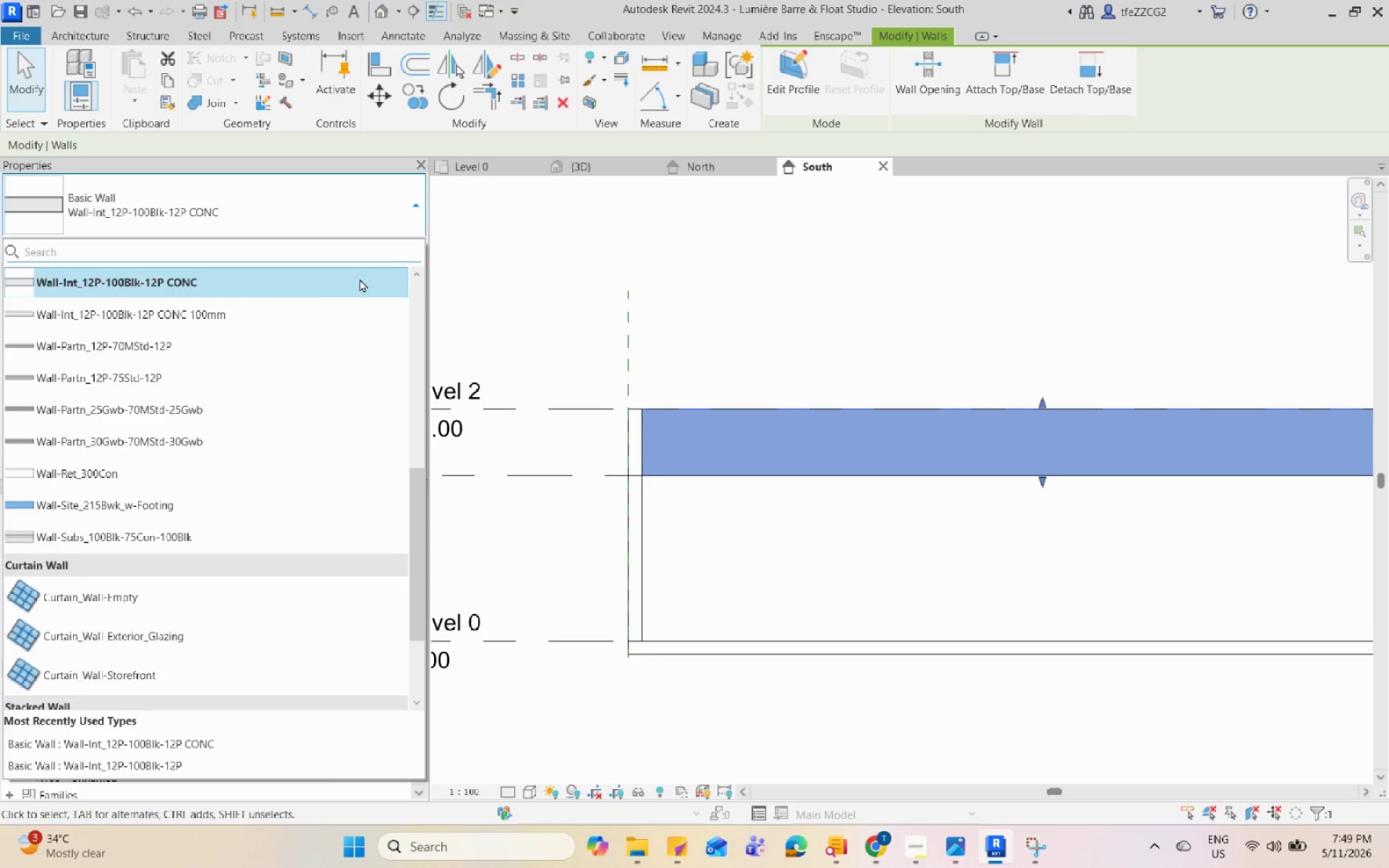 
scroll: coordinate [344, 331], scroll_direction: up, amount: 1.0
 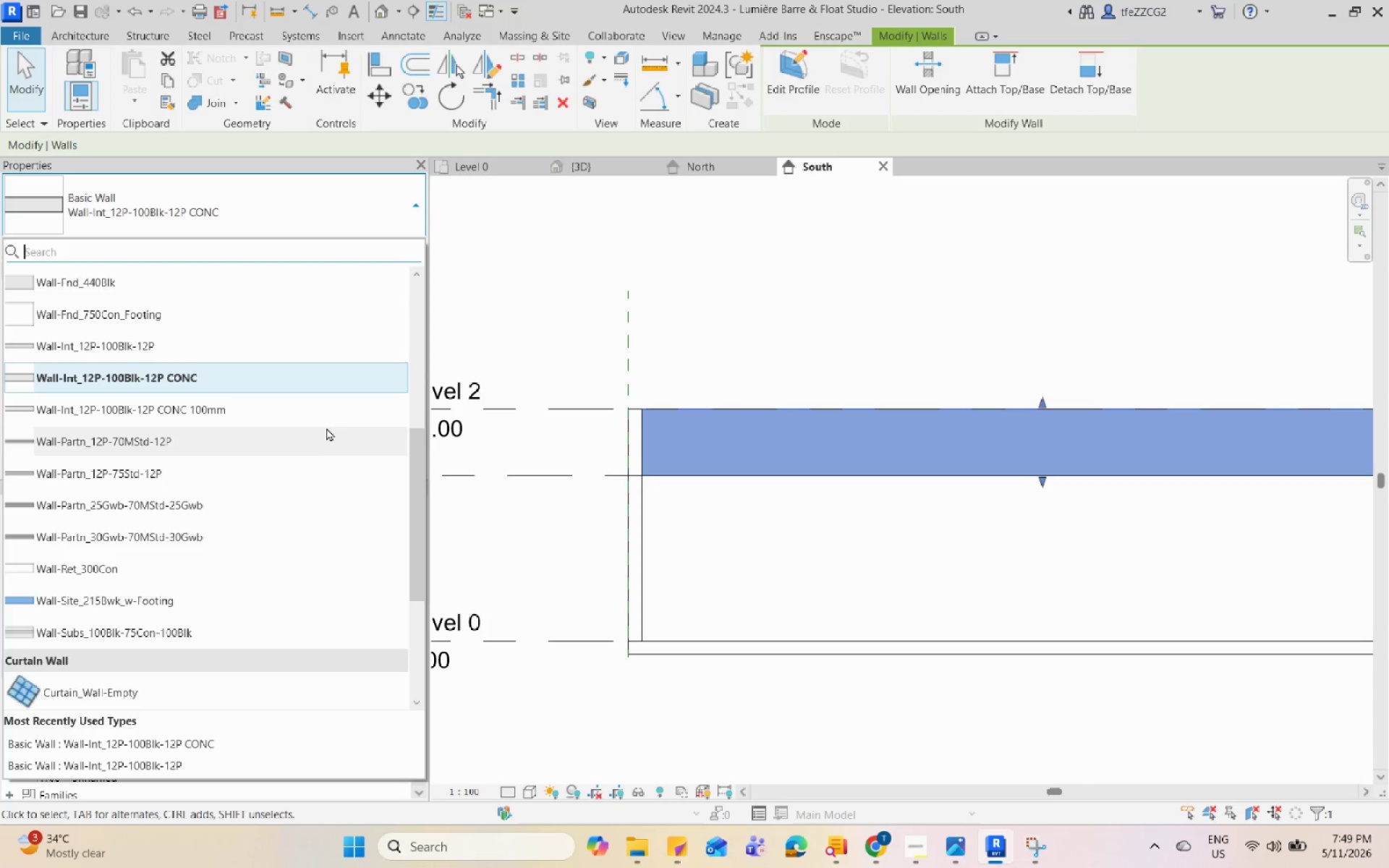 
left_click([326, 412])
 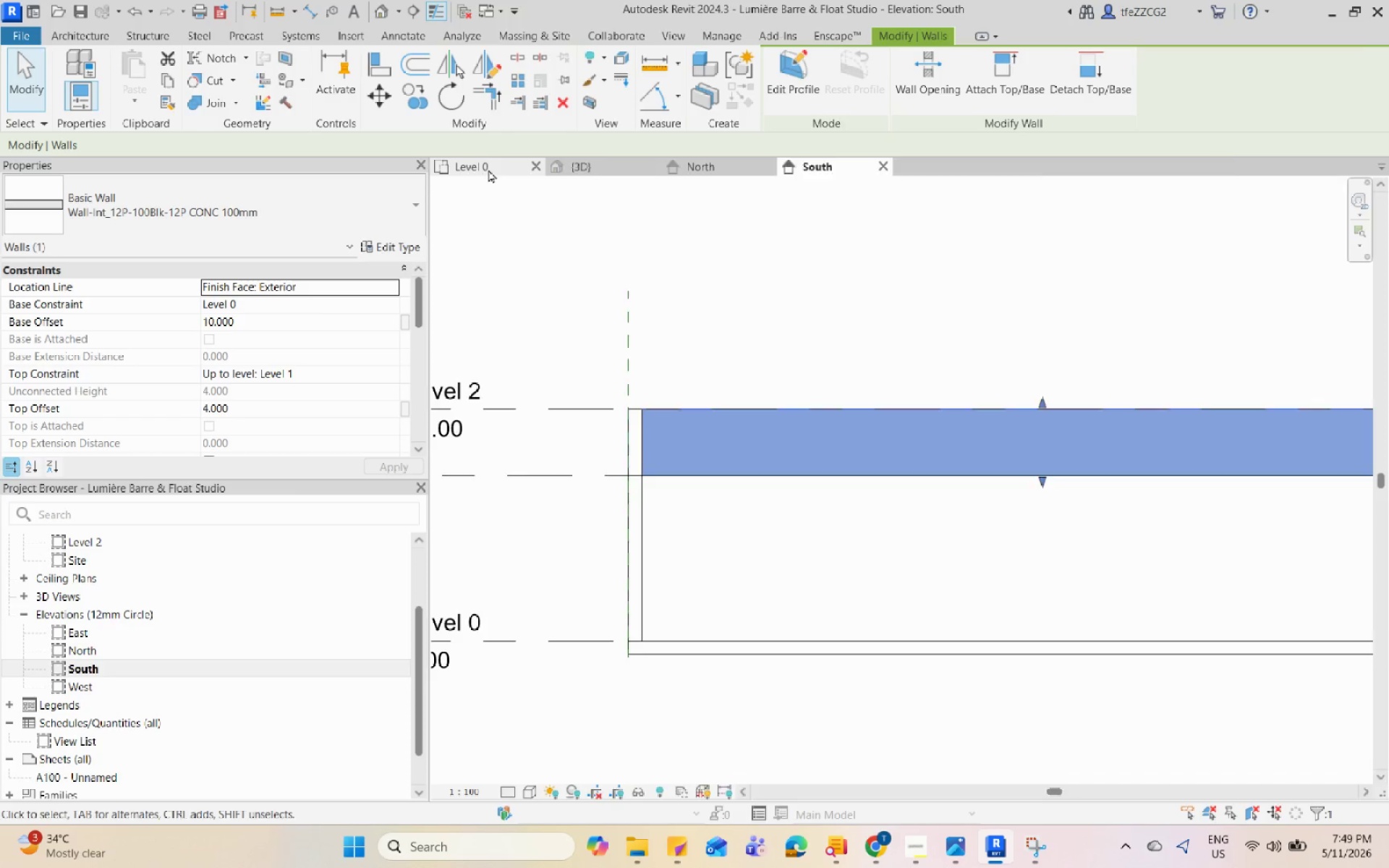 
scroll: coordinate [834, 608], scroll_direction: up, amount: 8.0
 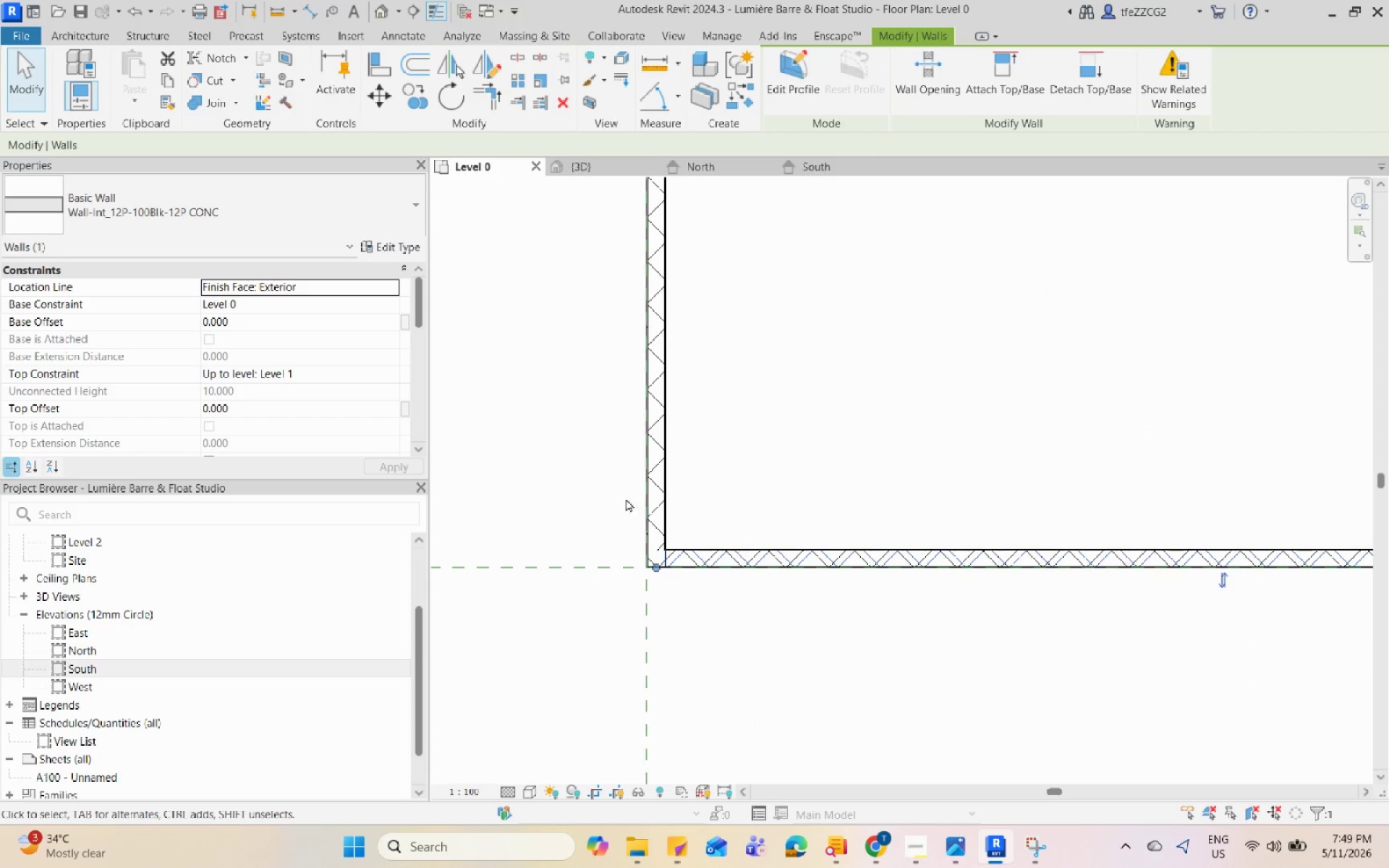 
key(Escape)
 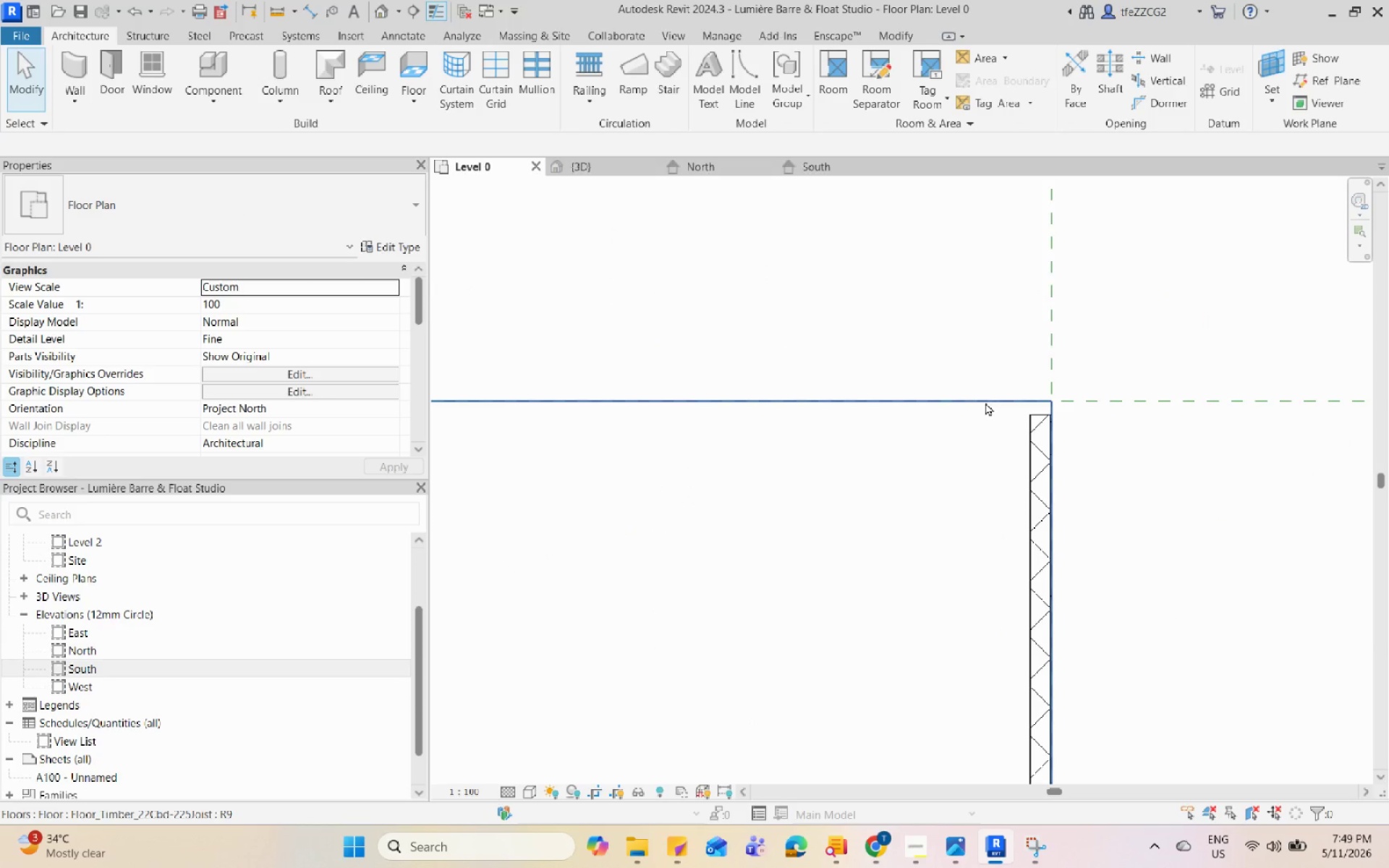 
scroll: coordinate [1039, 237], scroll_direction: up, amount: 2.0
 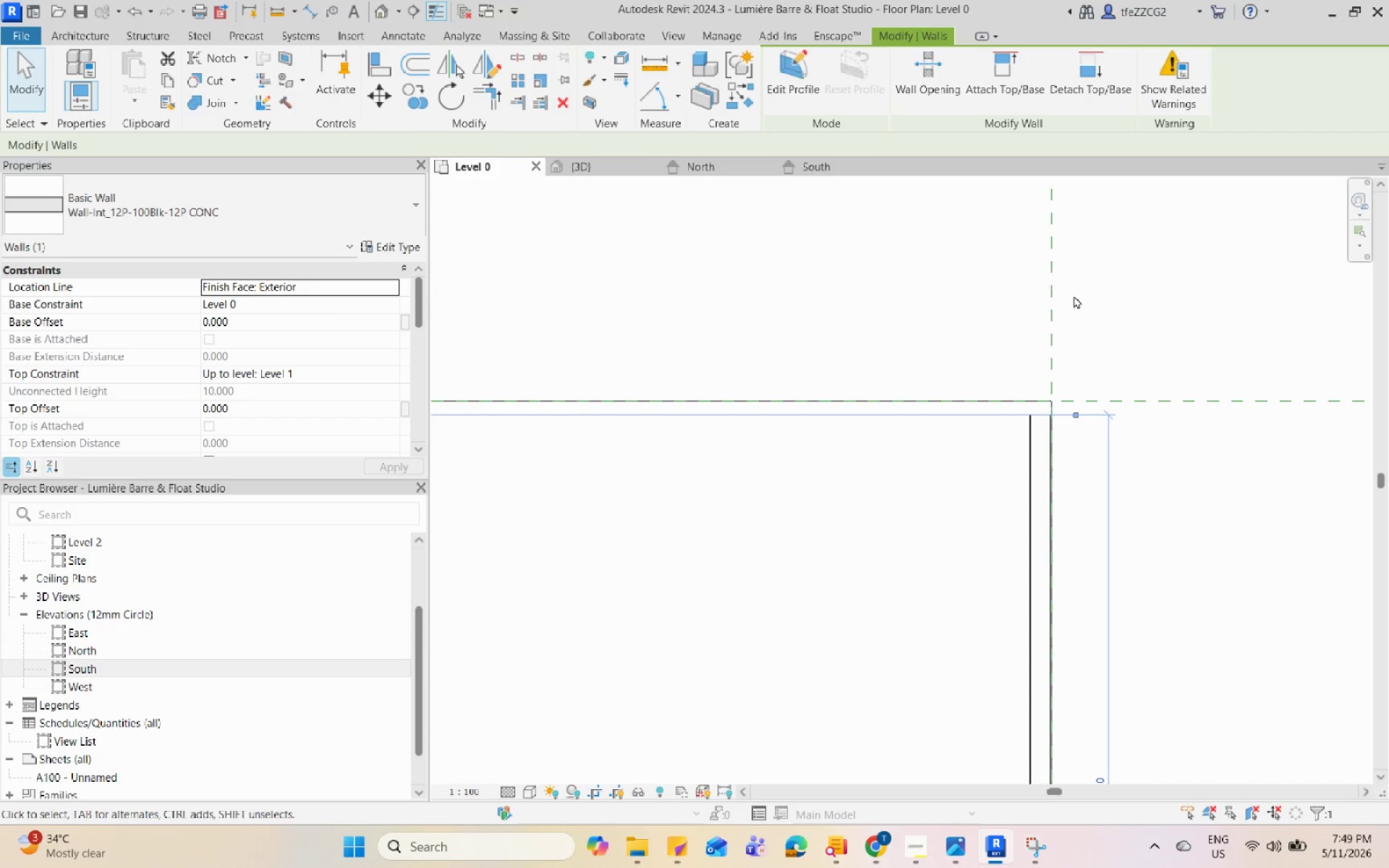 
left_click([985, 402])
 